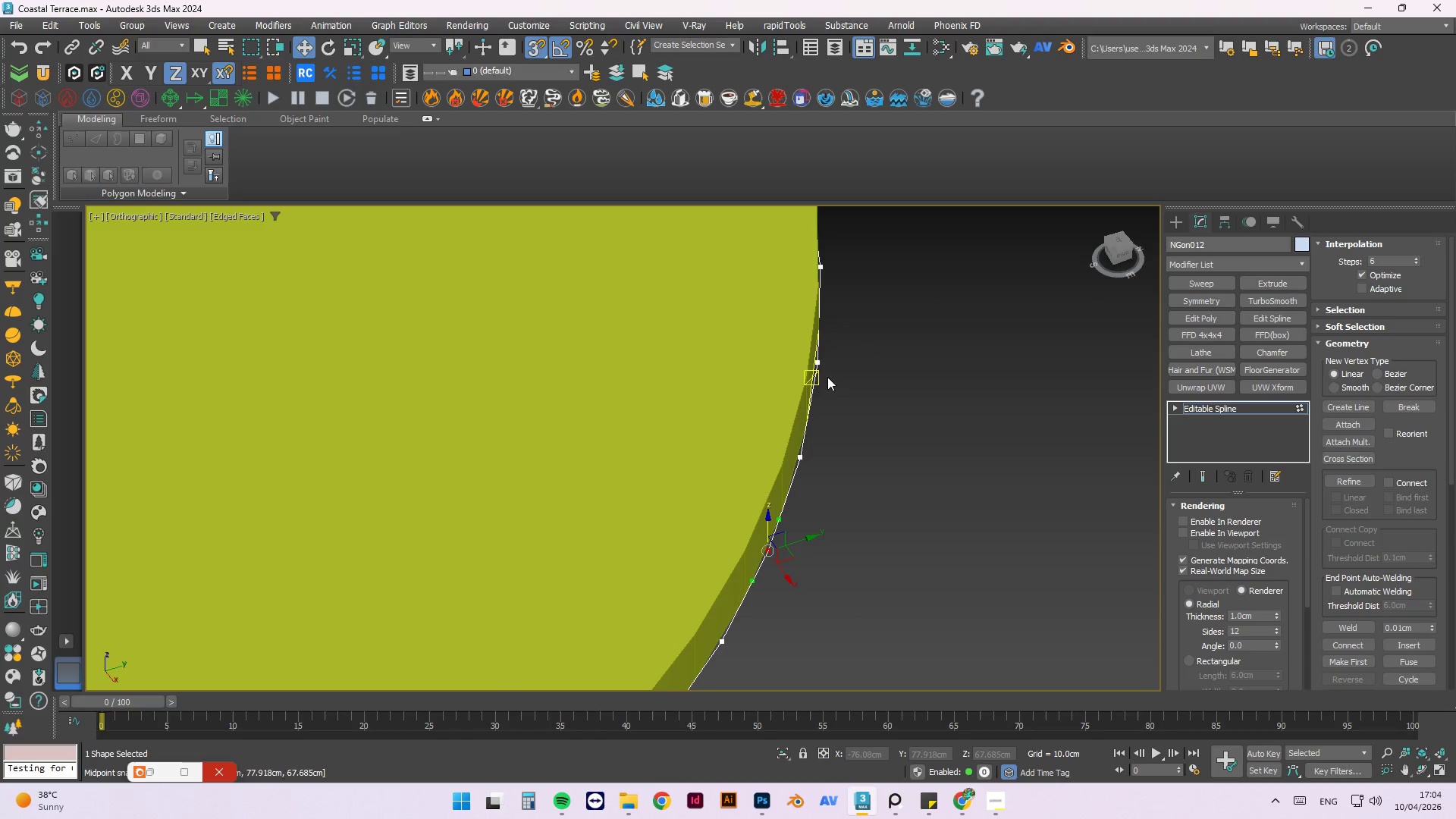 
hold_key(key=ControlLeft, duration=0.41)
 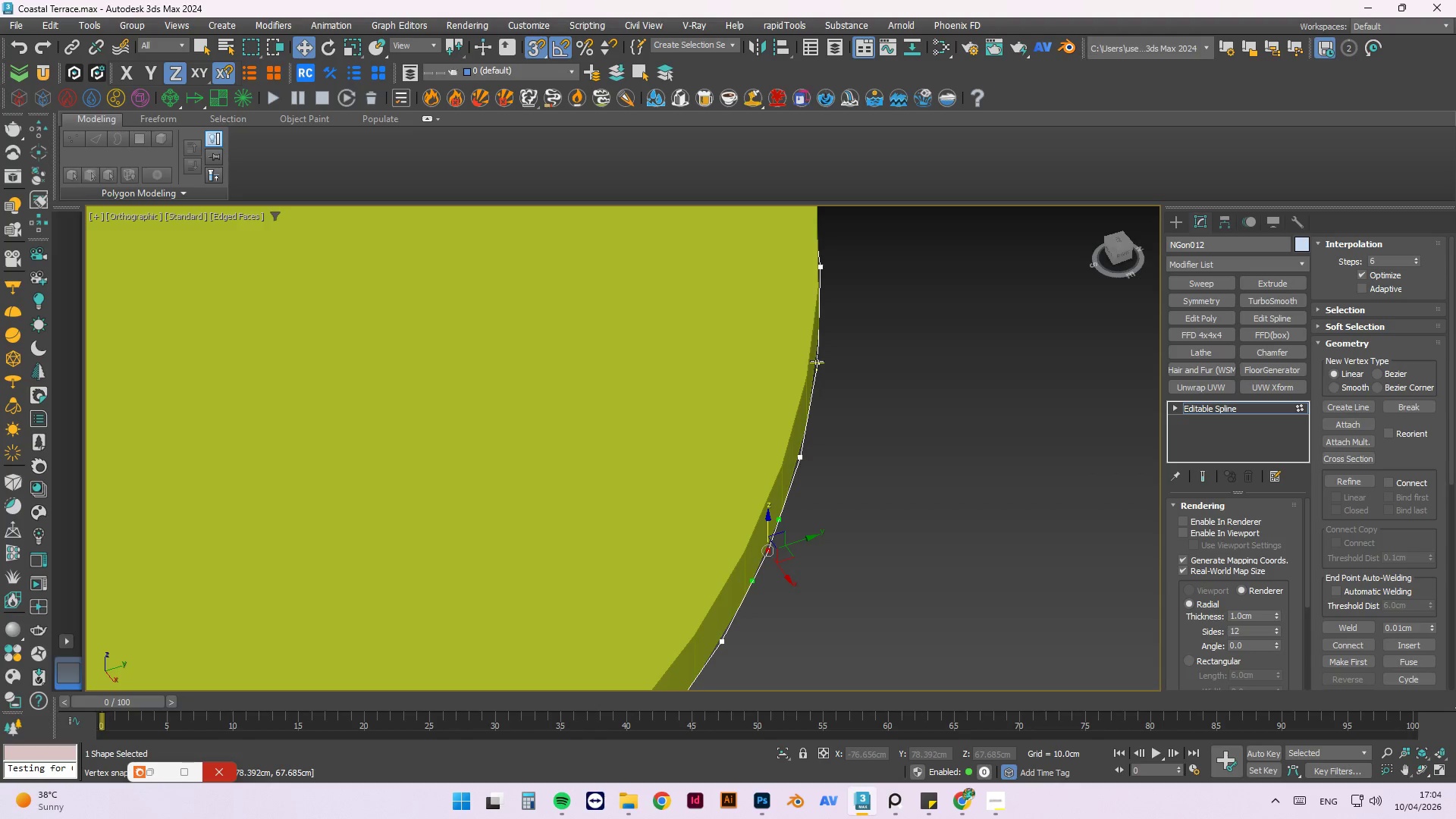 
hold_key(key=ControlLeft, duration=0.62)
left_click([819, 362])
 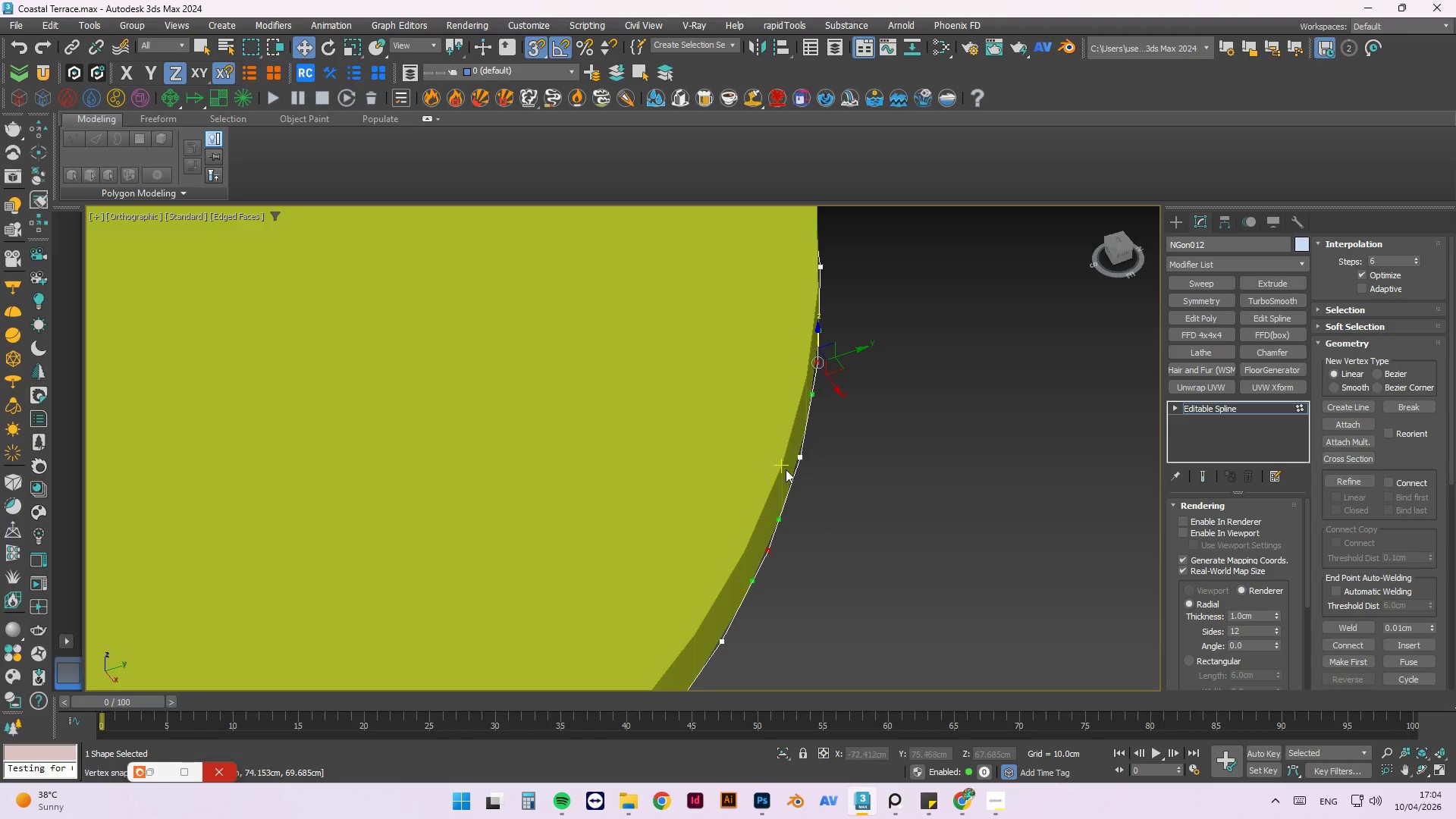 
hold_key(key=AltLeft, duration=0.58)
 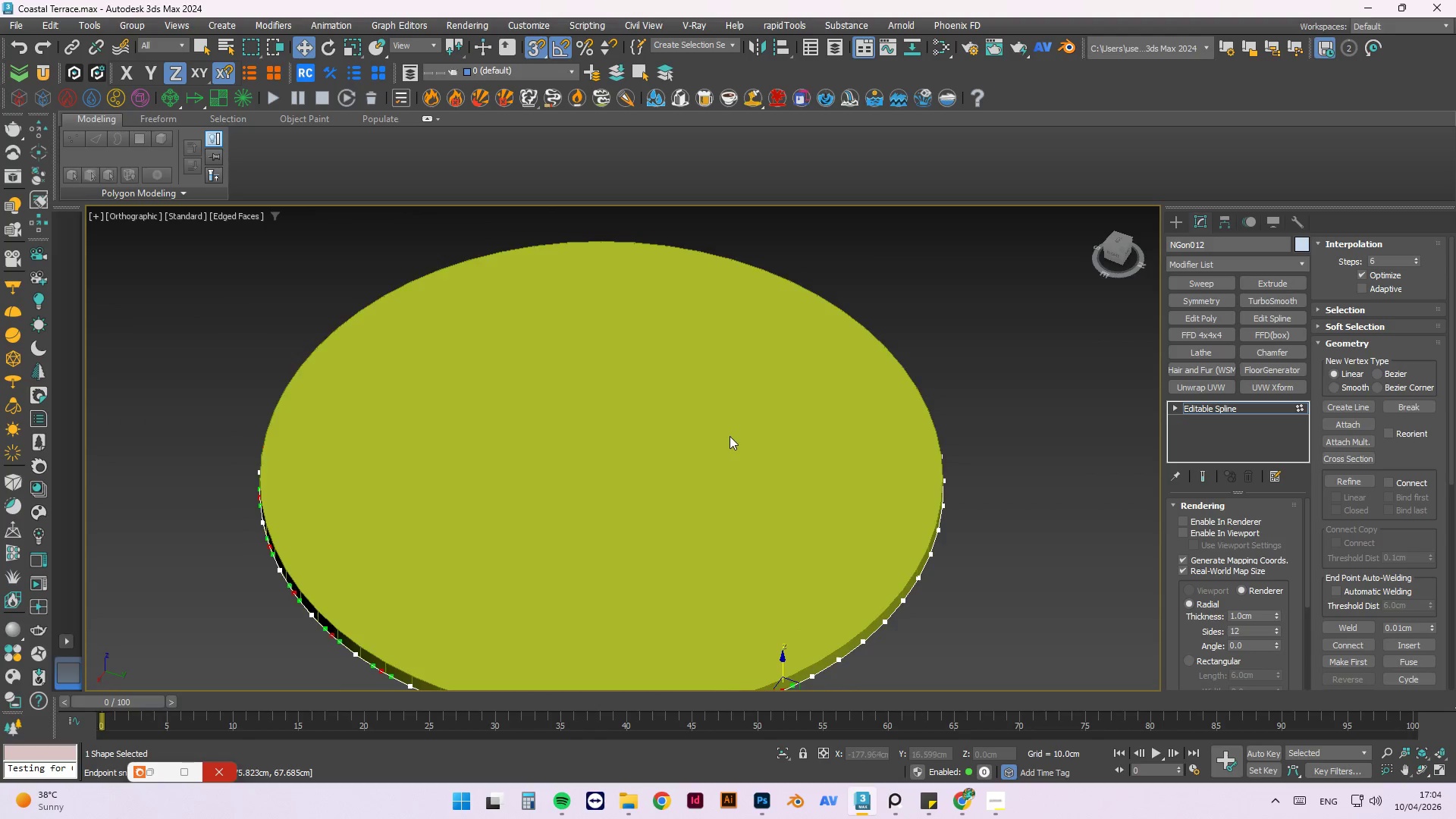 
scroll: coordinate [768, 472], scroll_direction: down, amount: 4.0
 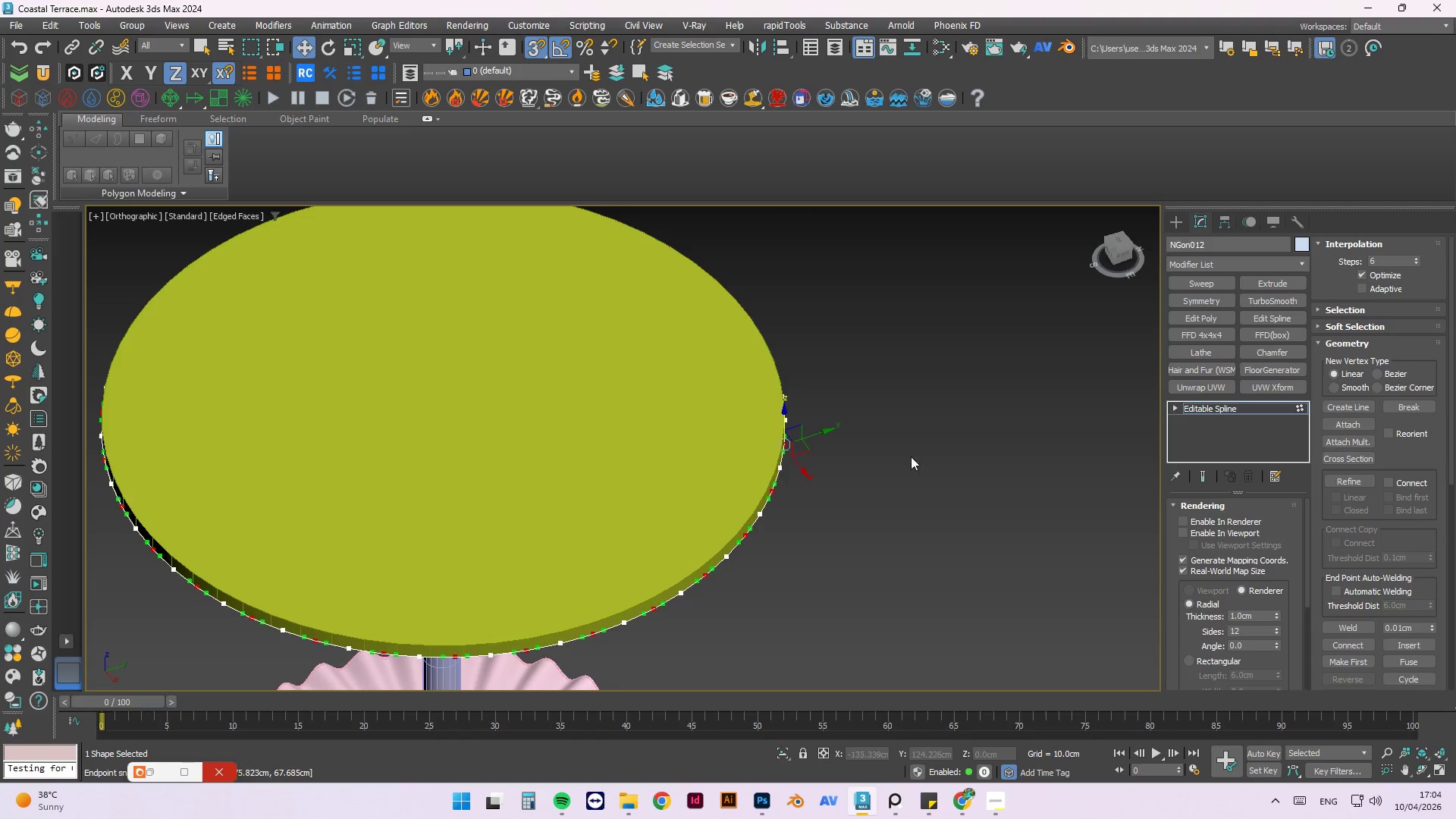 
scroll: coordinate [817, 588], scroll_direction: up, amount: 2.0
 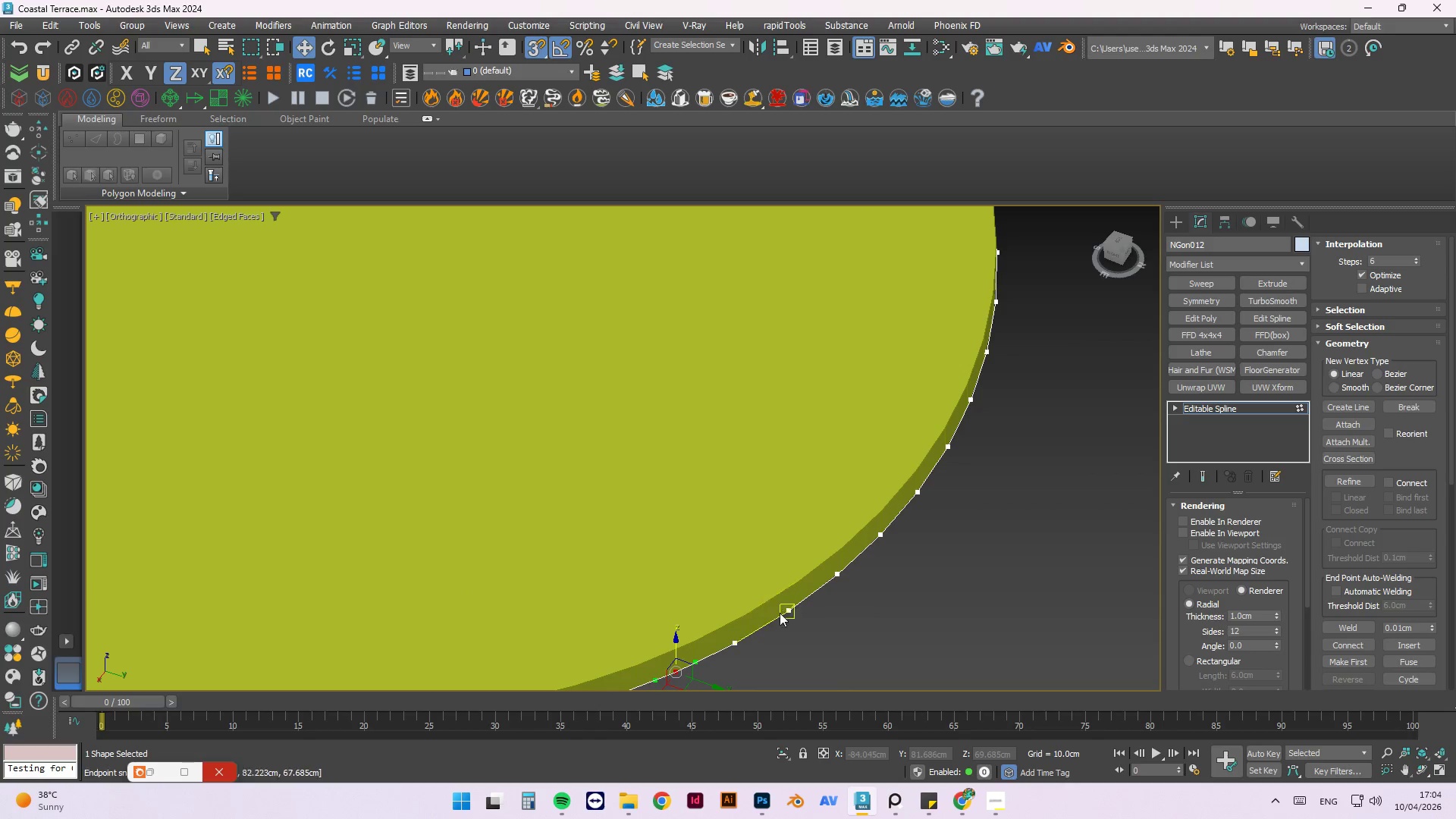 
hold_key(key=ControlLeft, duration=1.52)
left_click([787, 609])
 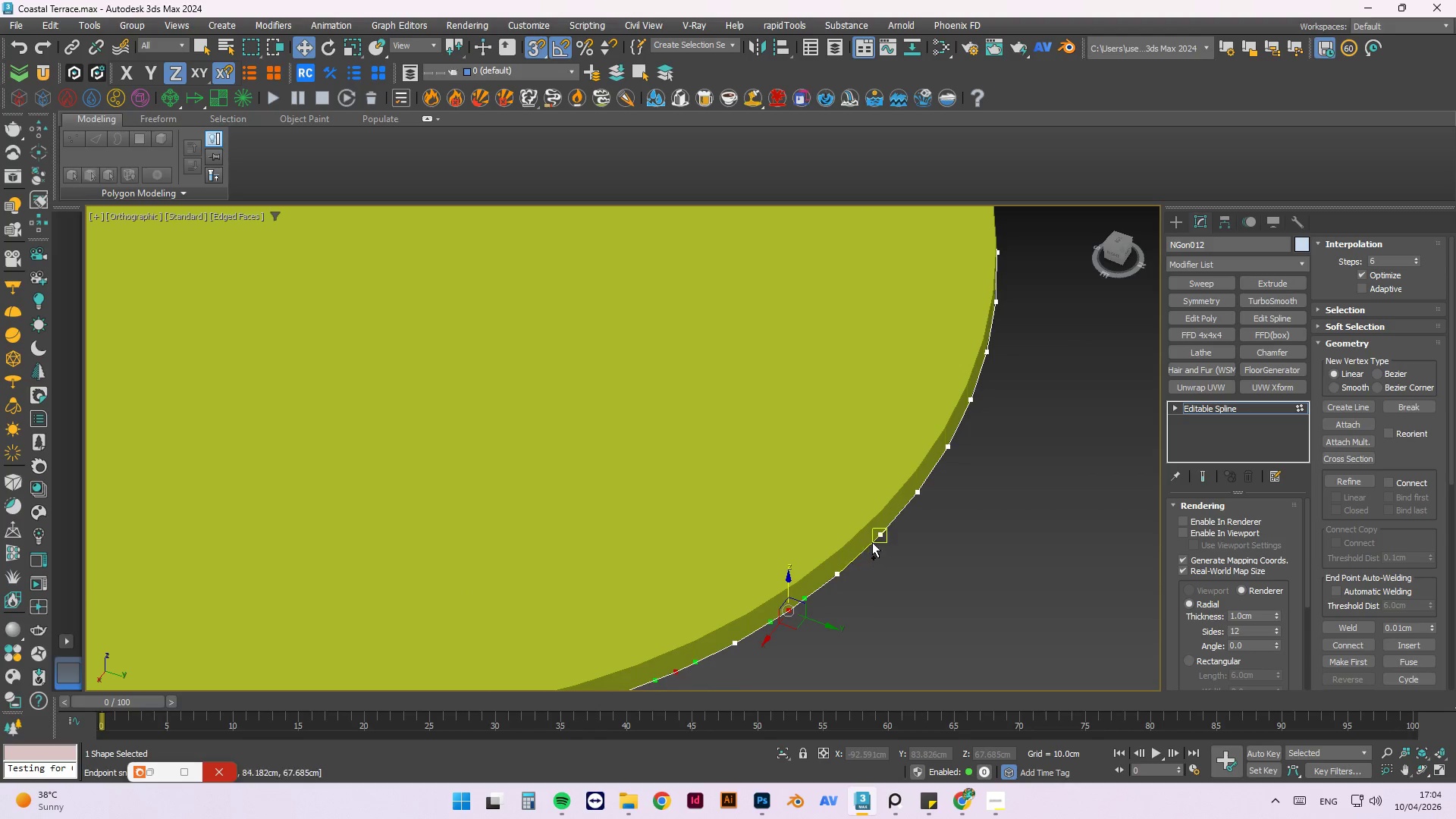 
hold_key(key=ControlLeft, duration=1.5)
left_click([877, 532])
 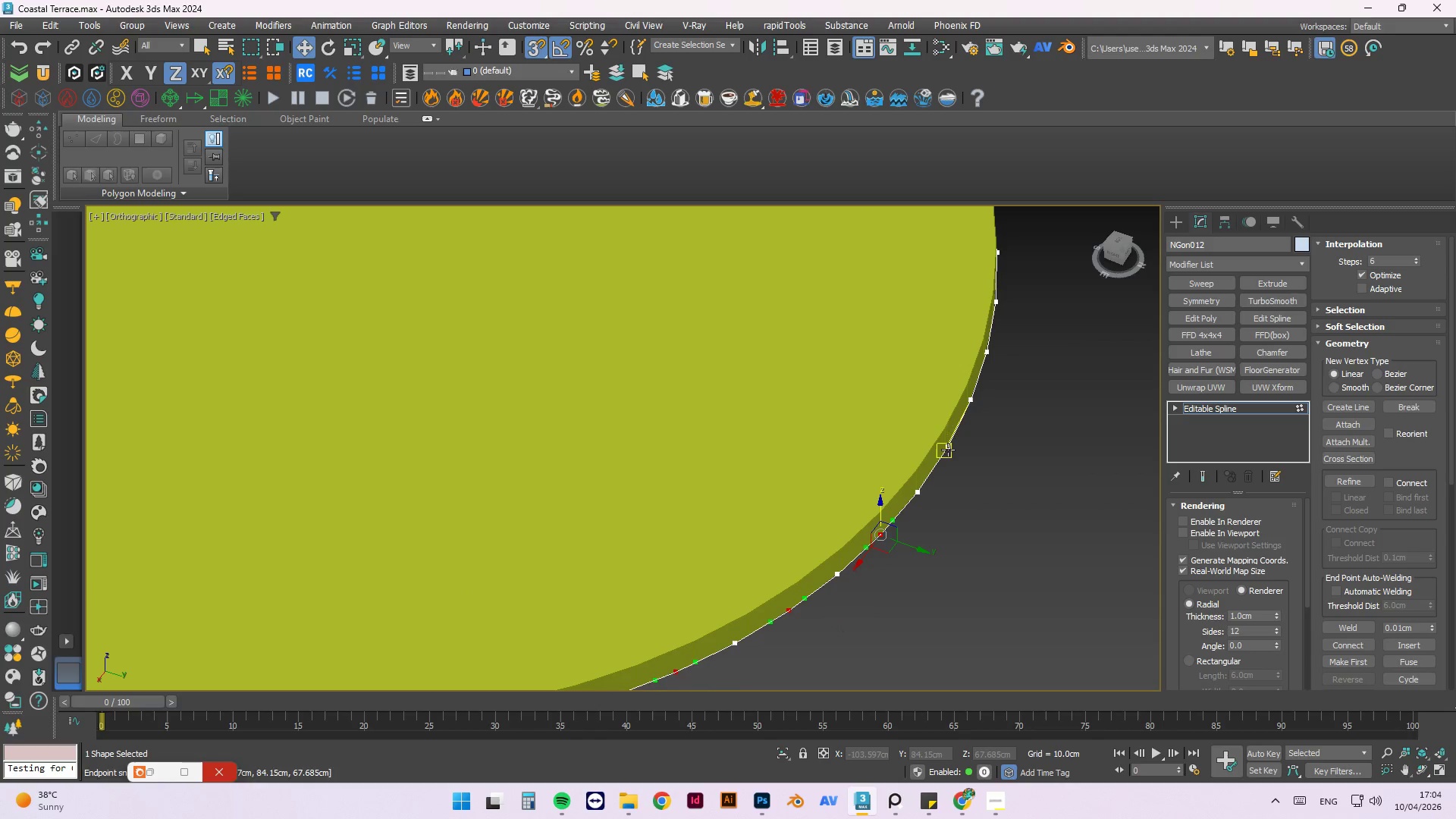 
hold_key(key=ControlLeft, duration=0.41)
left_click([947, 444])
 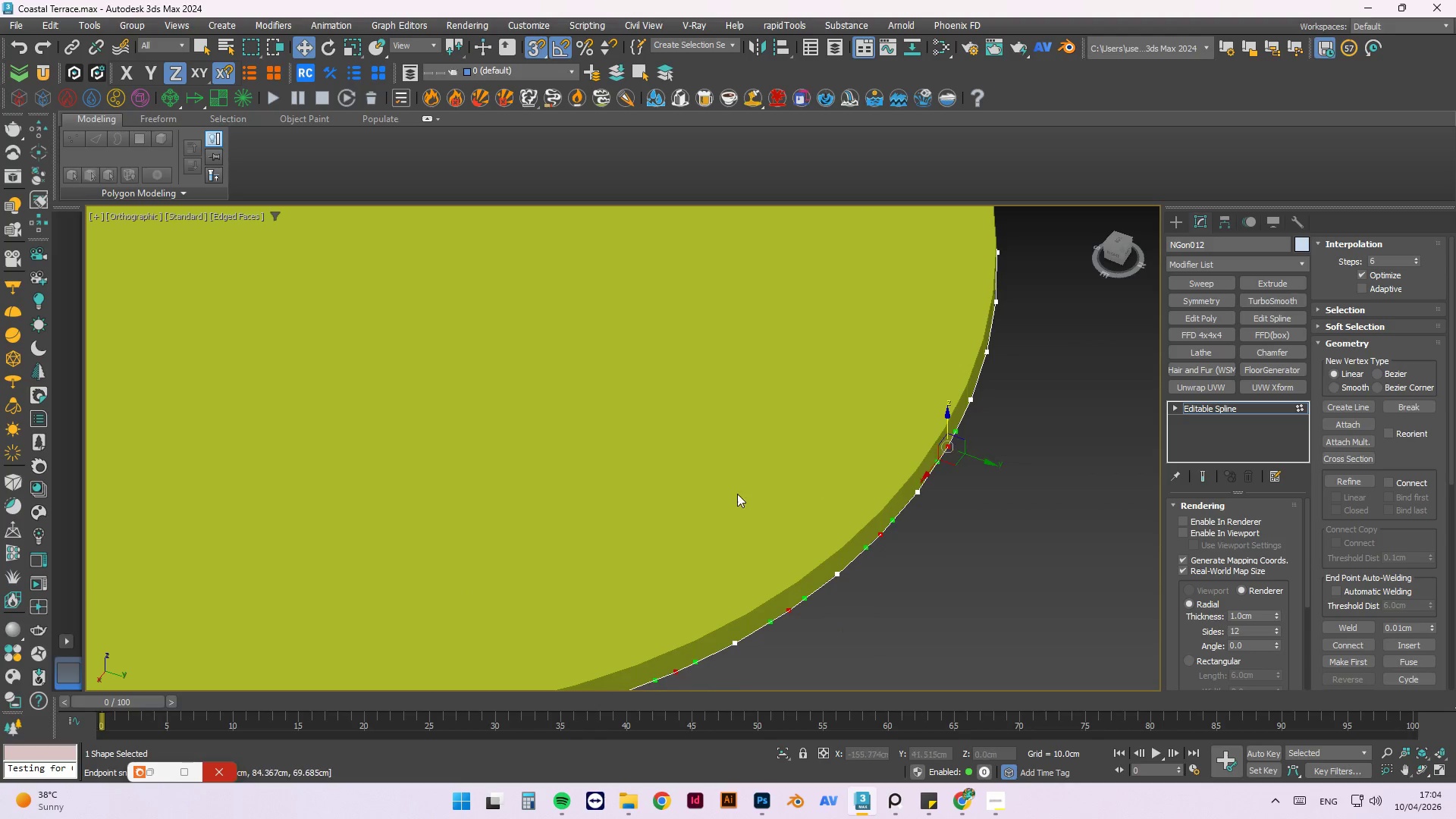 
hold_key(key=AltLeft, duration=0.78)
 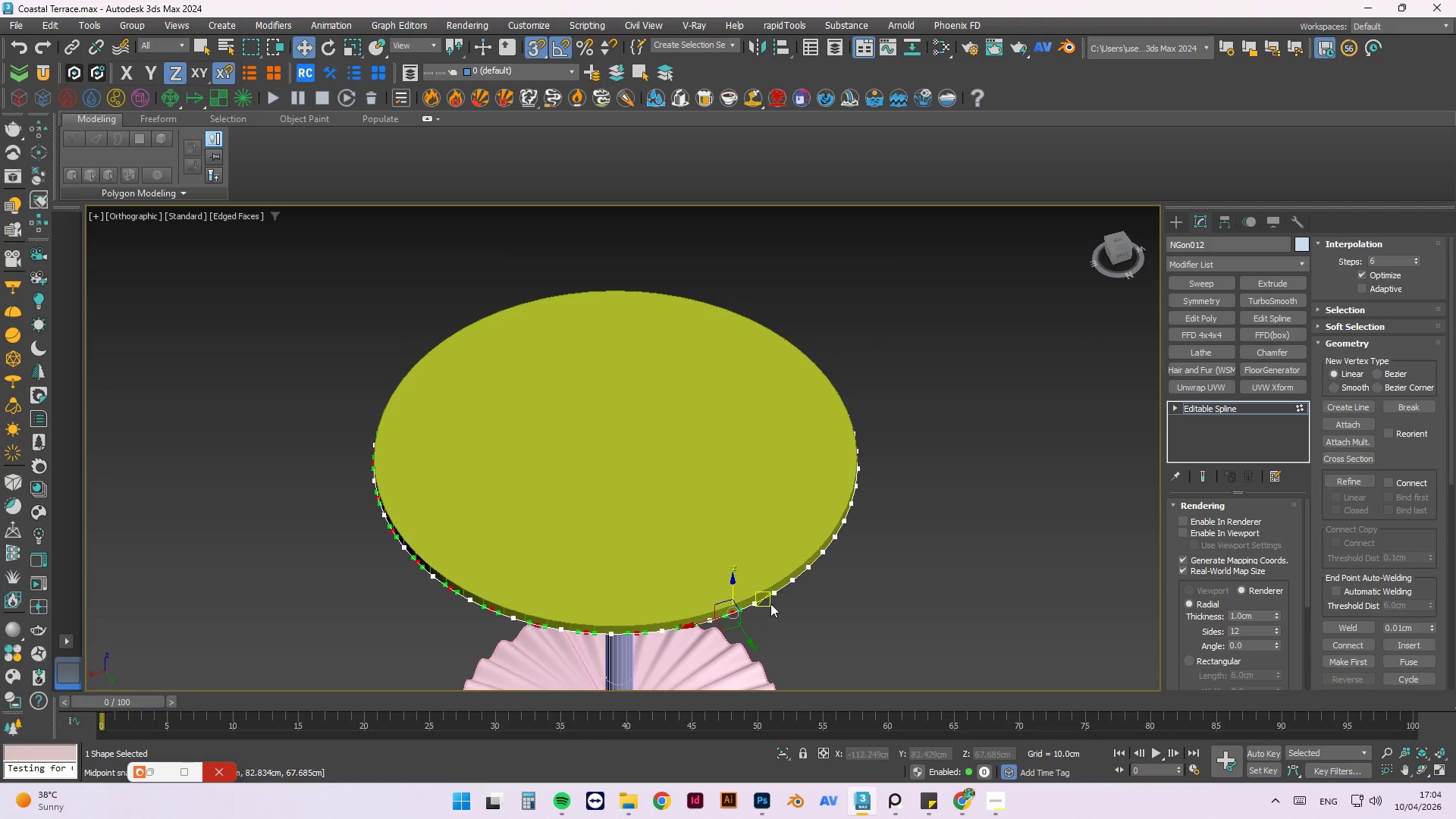 
scroll: coordinate [721, 511], scroll_direction: down, amount: 3.0
 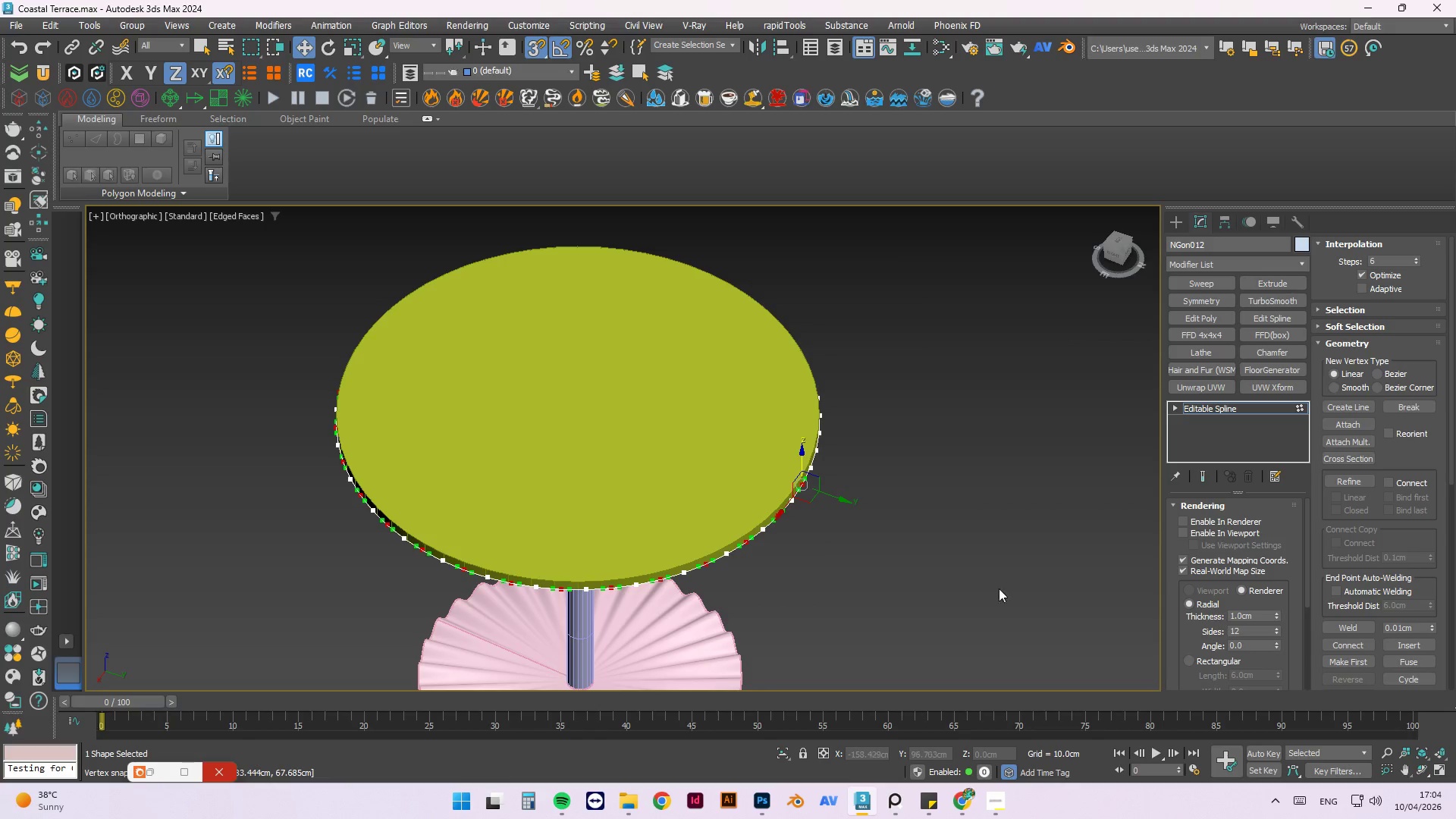 
scroll: coordinate [768, 607], scroll_direction: up, amount: 3.0
 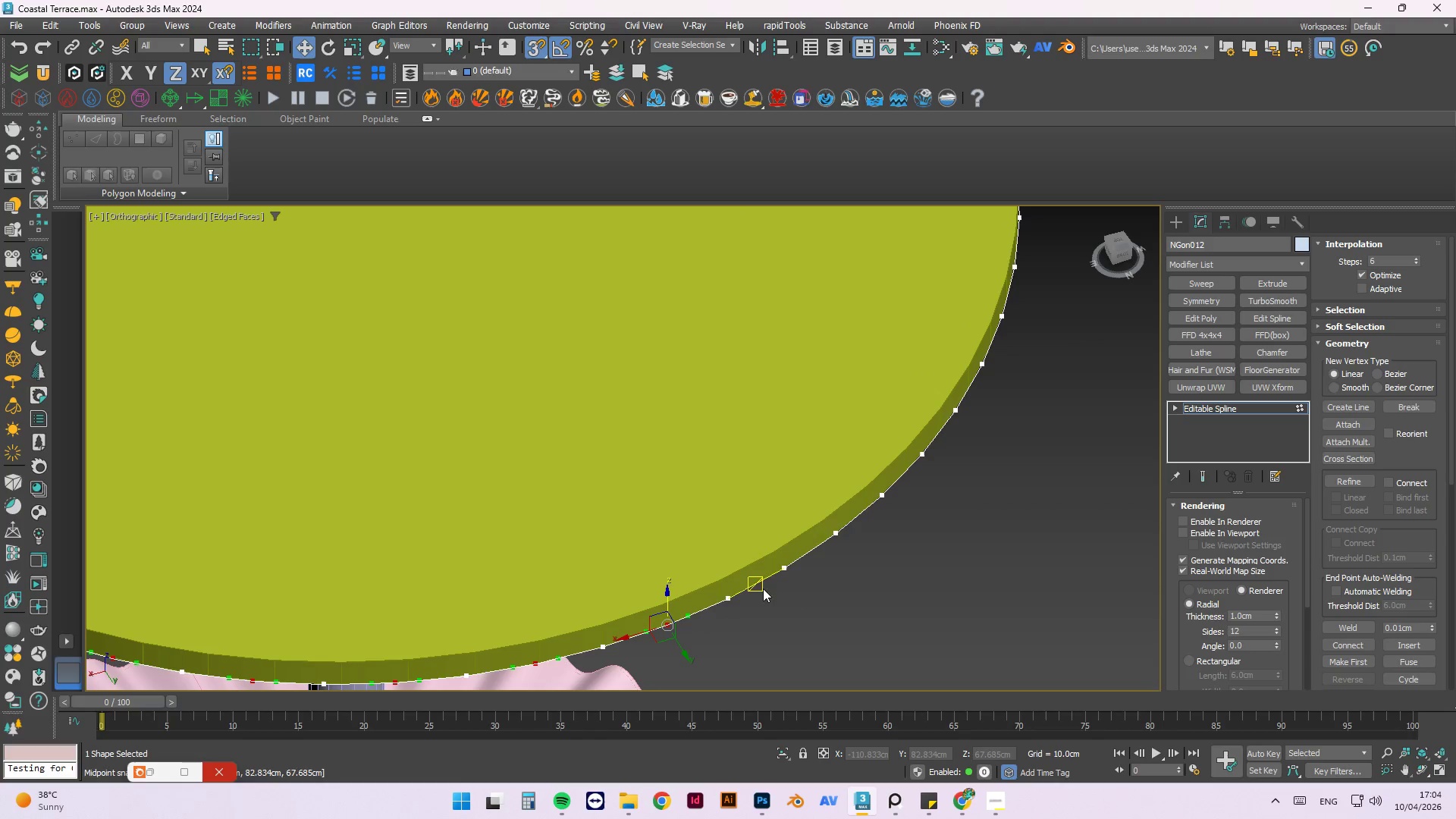 
hold_key(key=ControlLeft, duration=1.5)
 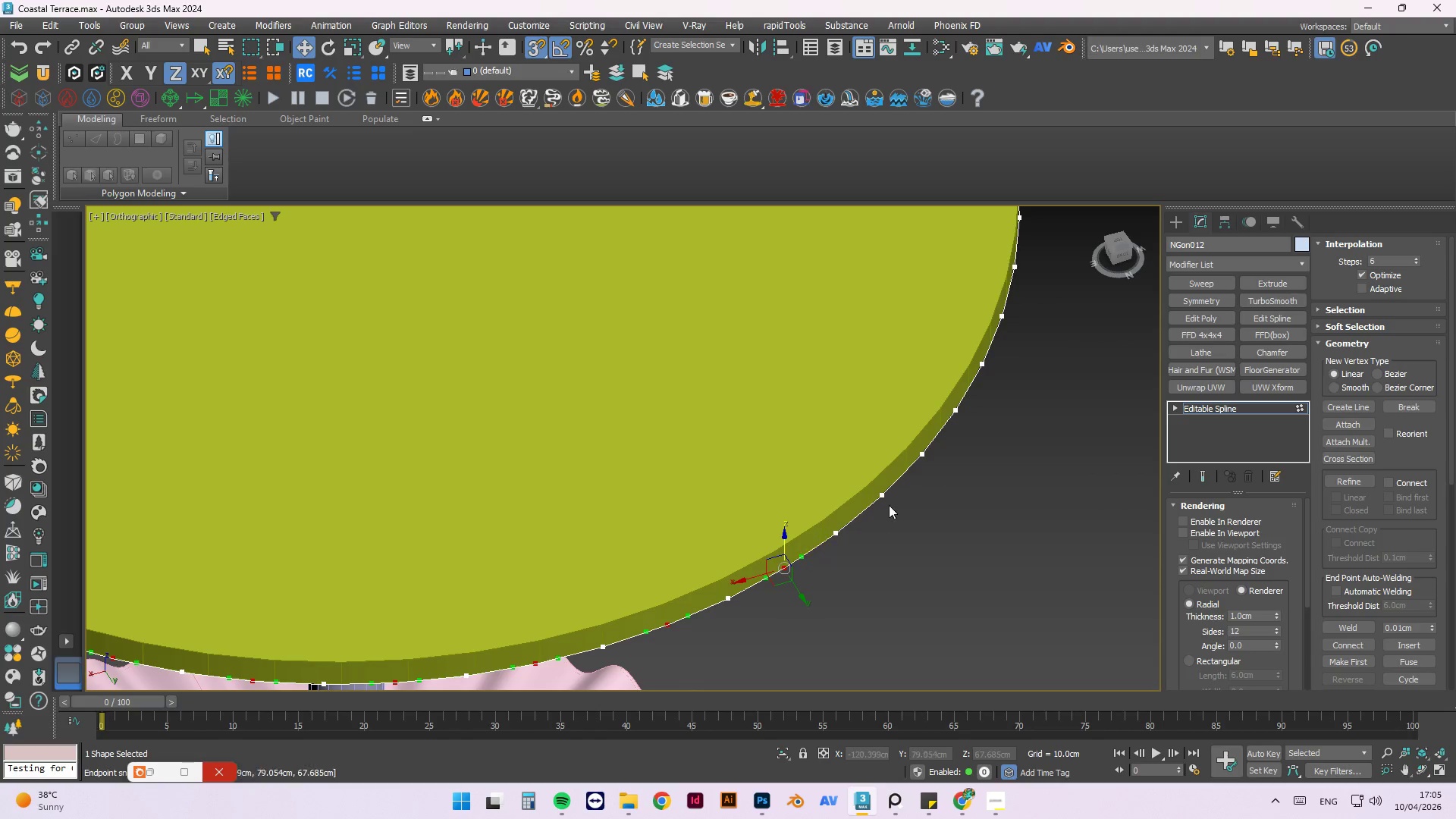 
hold_key(key=ControlLeft, duration=0.44)
left_click([783, 566])
 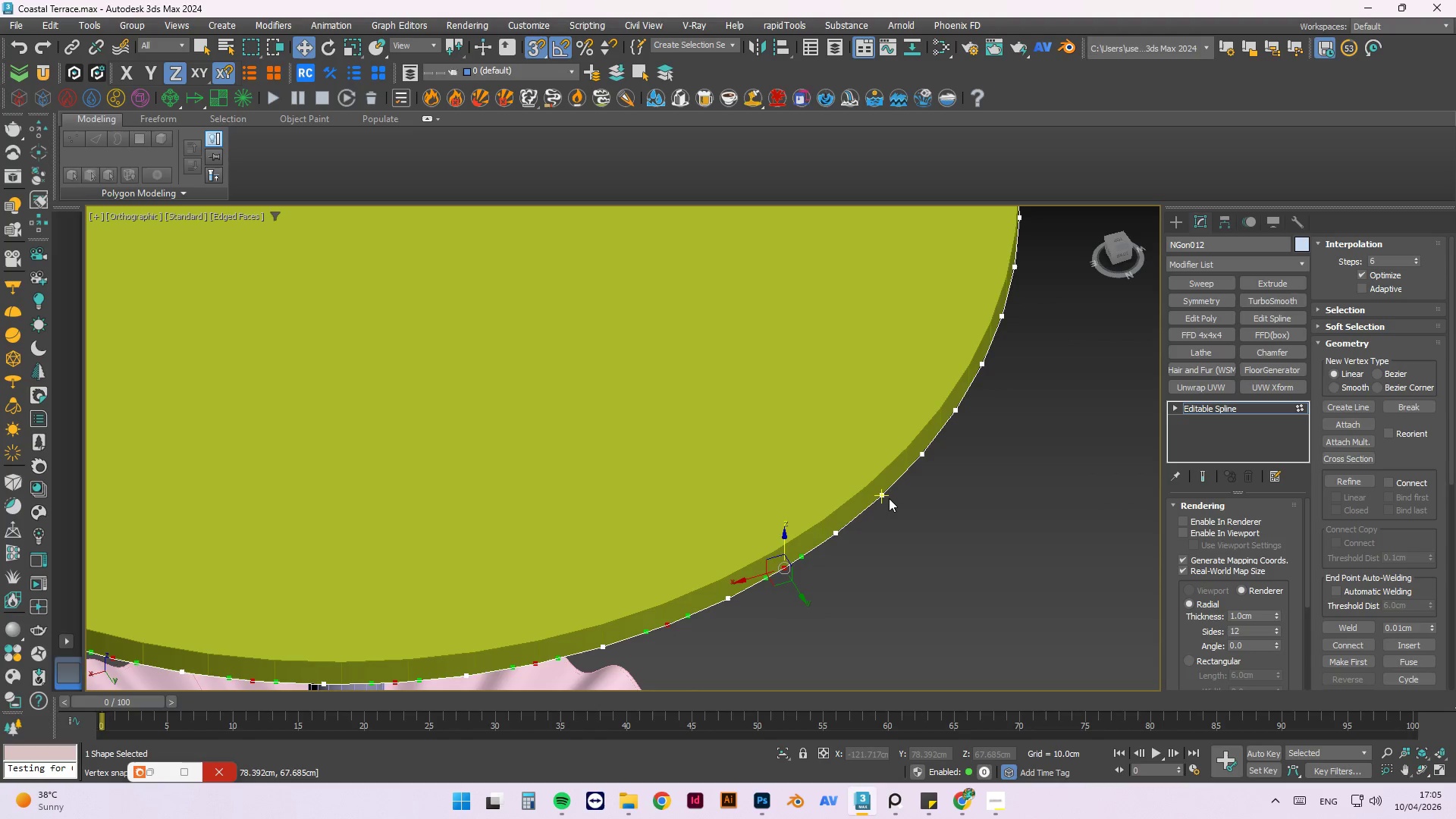 
hold_key(key=ControlLeft, duration=0.7)
 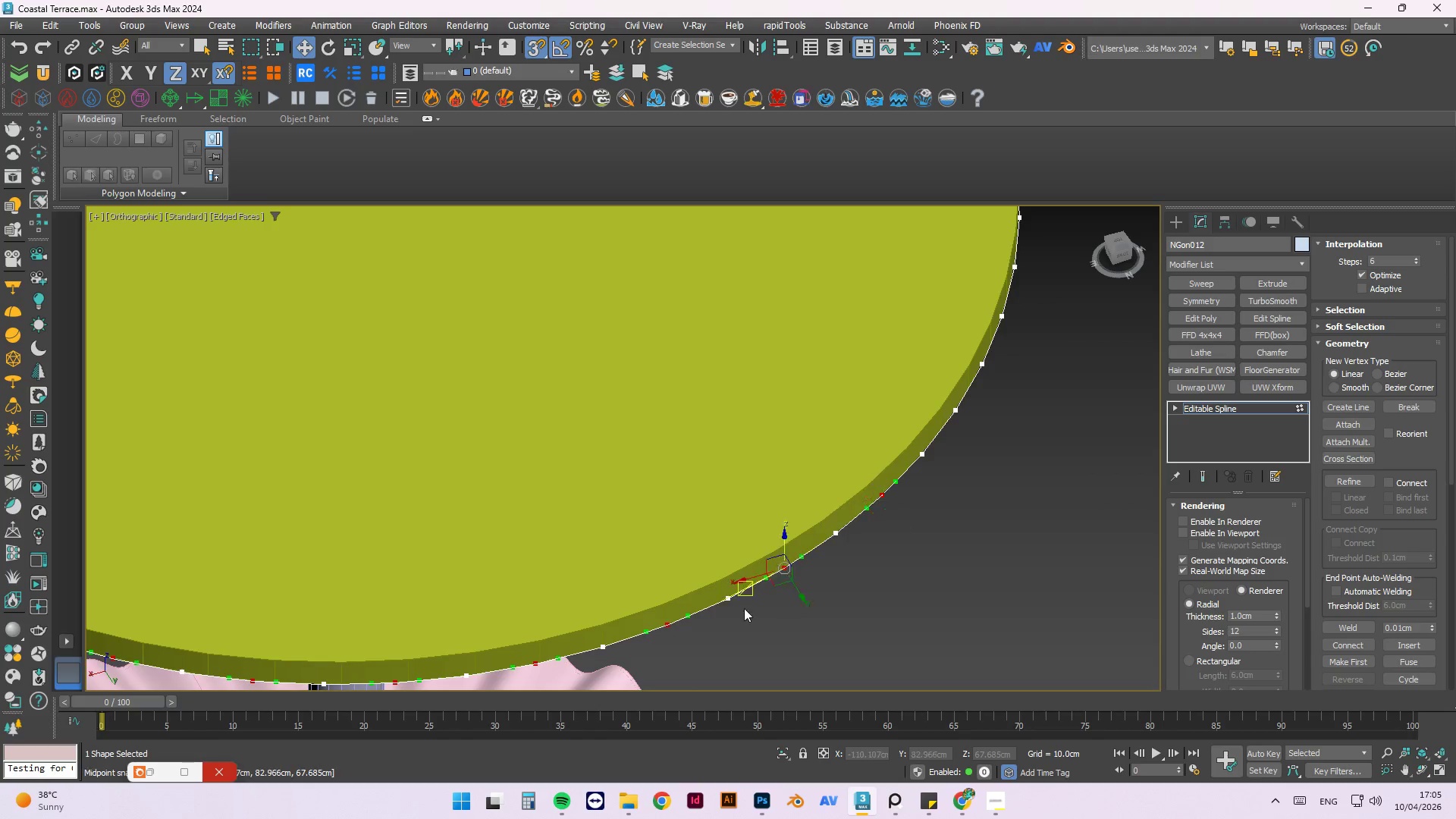 
hold_key(key=ControlLeft, duration=1.11)
 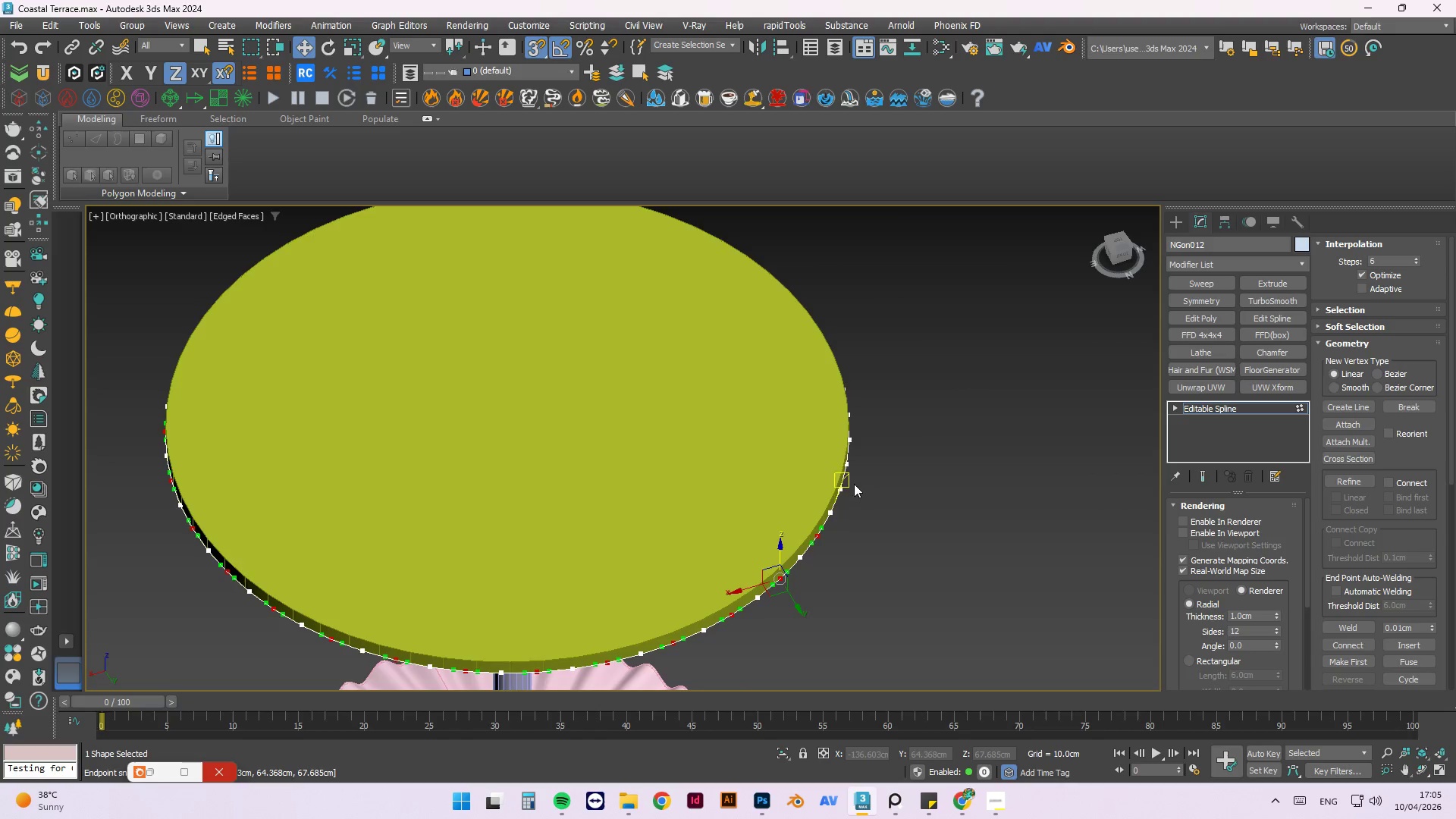 
scroll: coordinate [846, 516], scroll_direction: none, amount: 0.0
 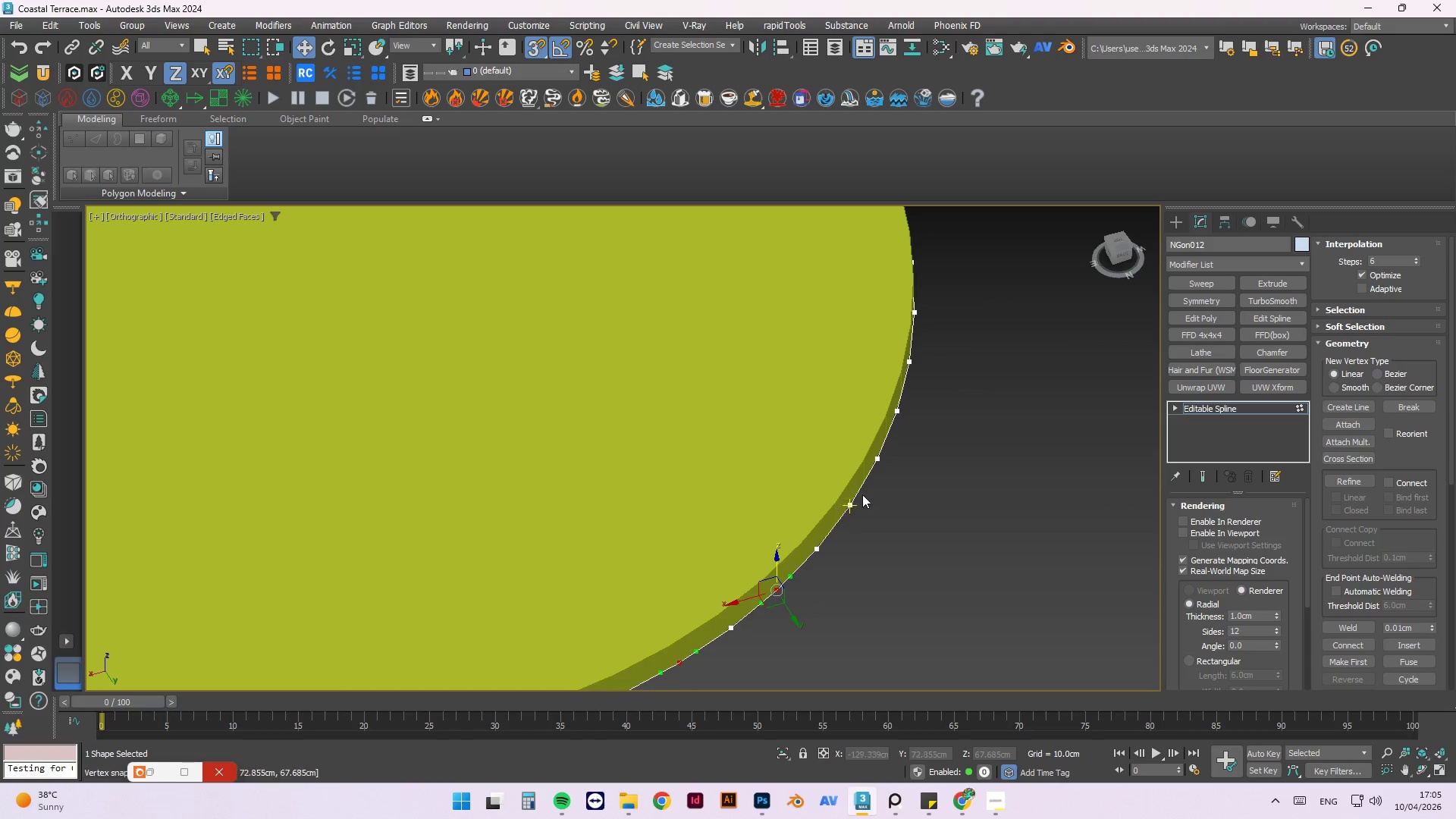 
left_click([849, 501])
 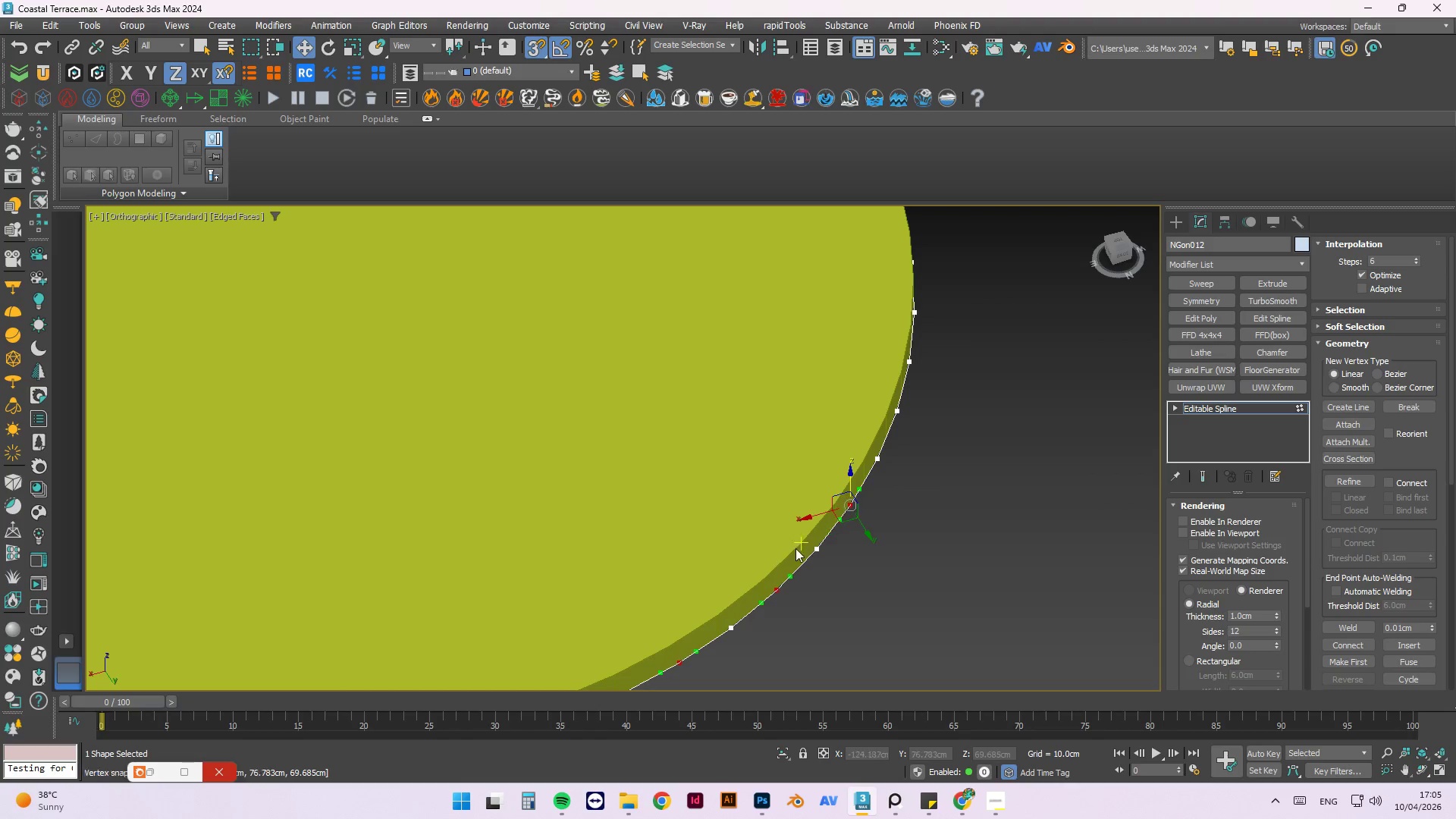 
scroll: coordinate [833, 506], scroll_direction: none, amount: 0.0
 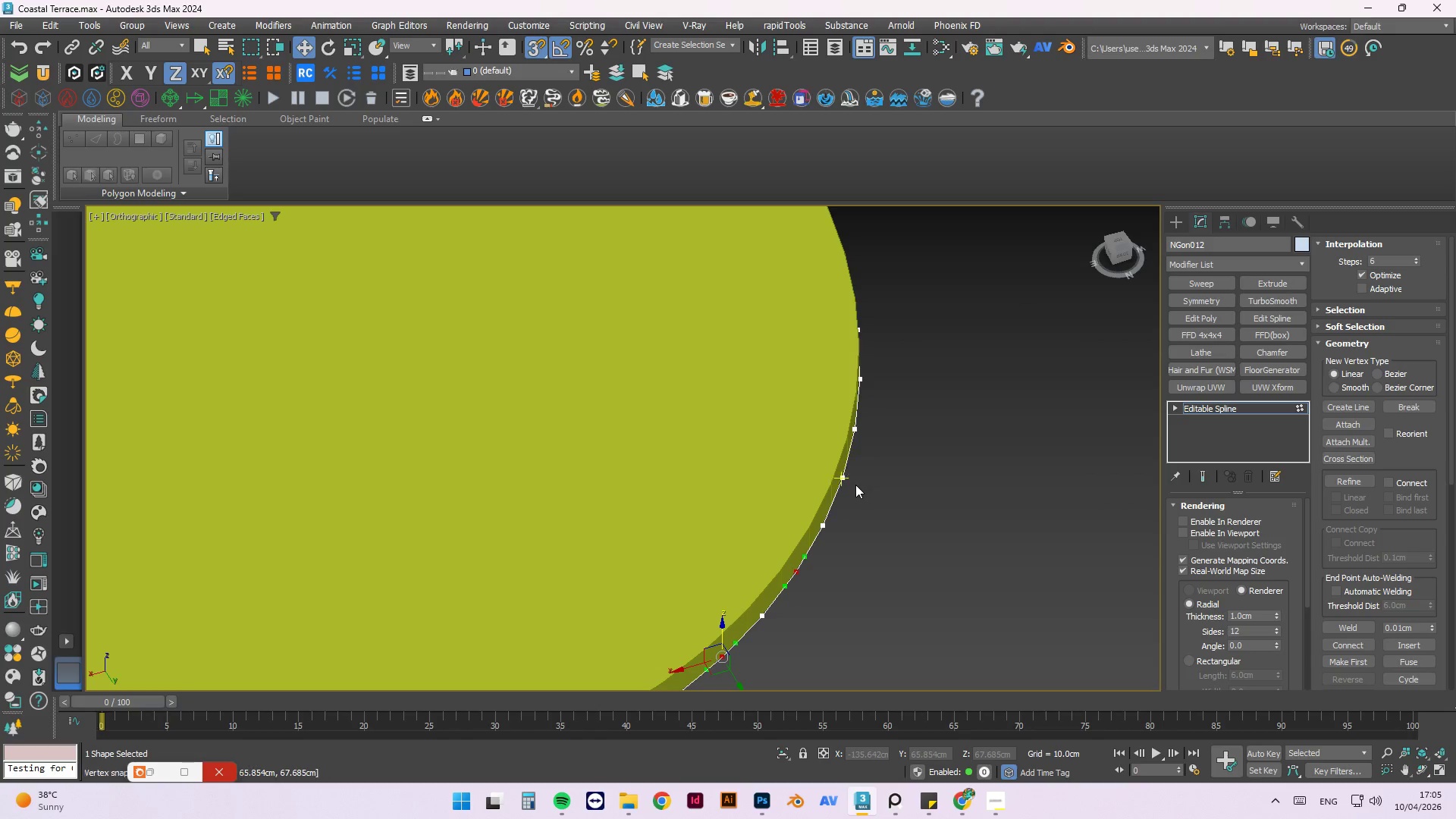 
hold_key(key=ControlLeft, duration=0.59)
left_click([845, 479])
 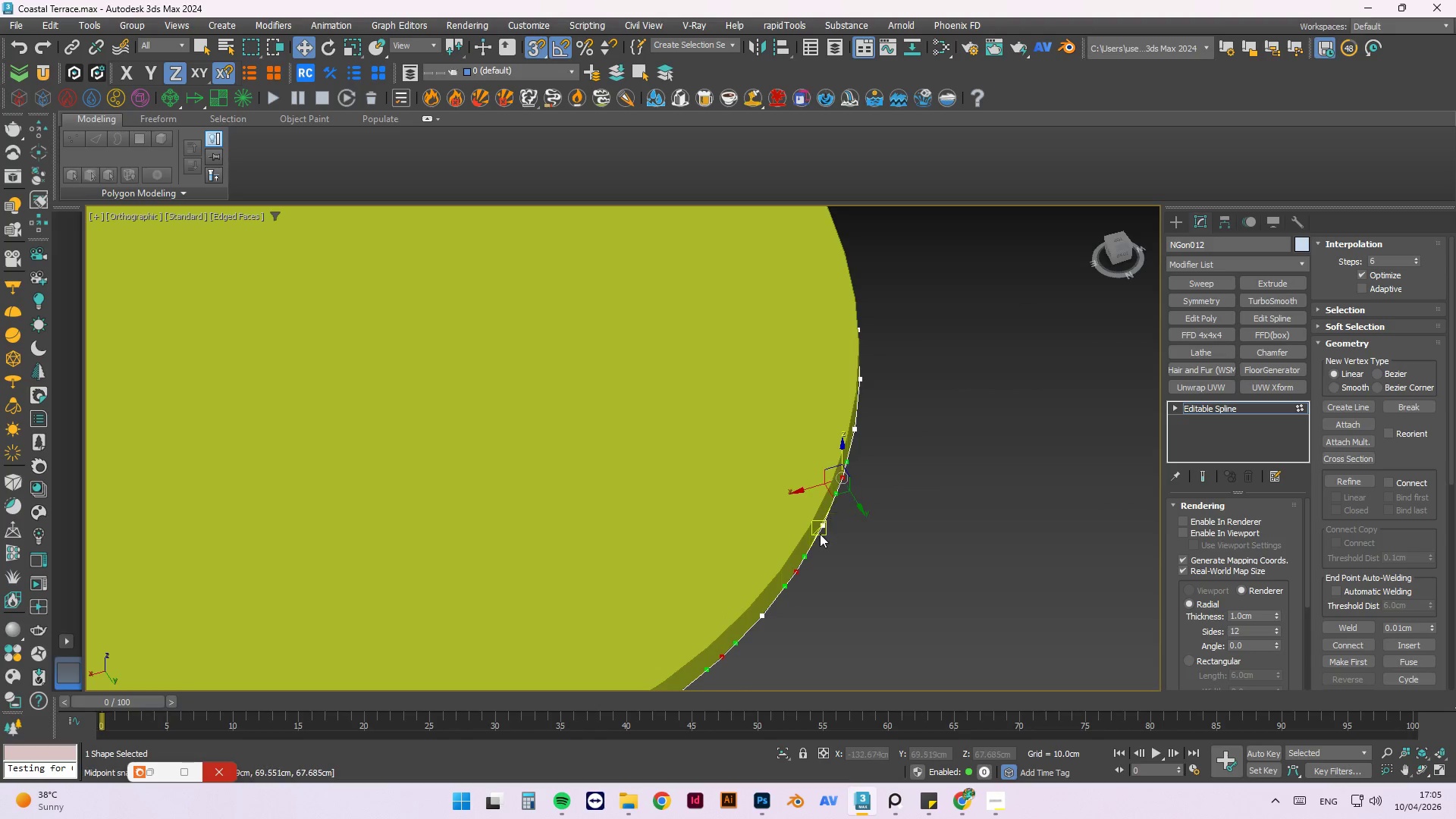 
hold_key(key=AltLeft, duration=0.62)
 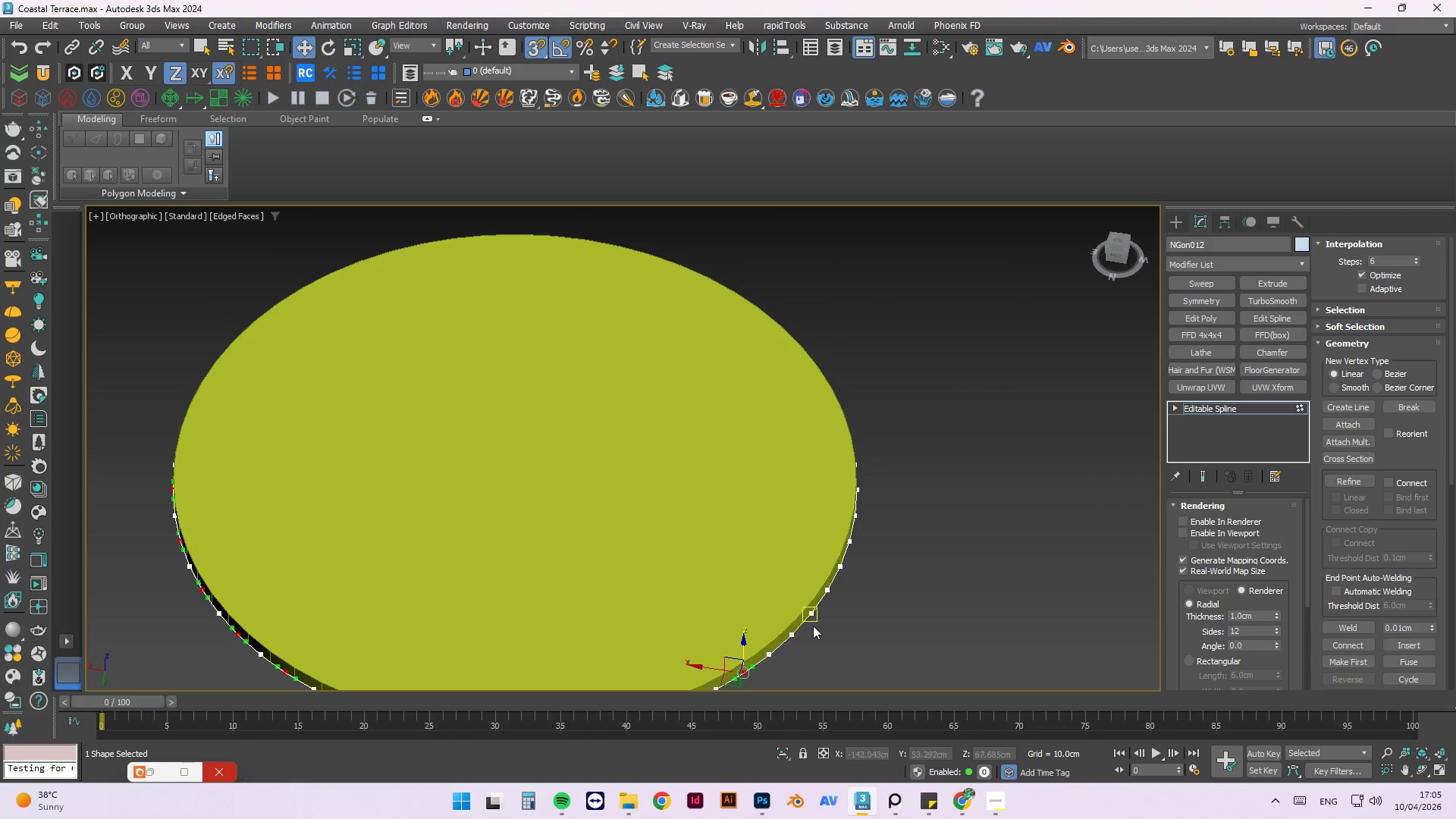 
scroll: coordinate [819, 534], scroll_direction: down, amount: 2.0
 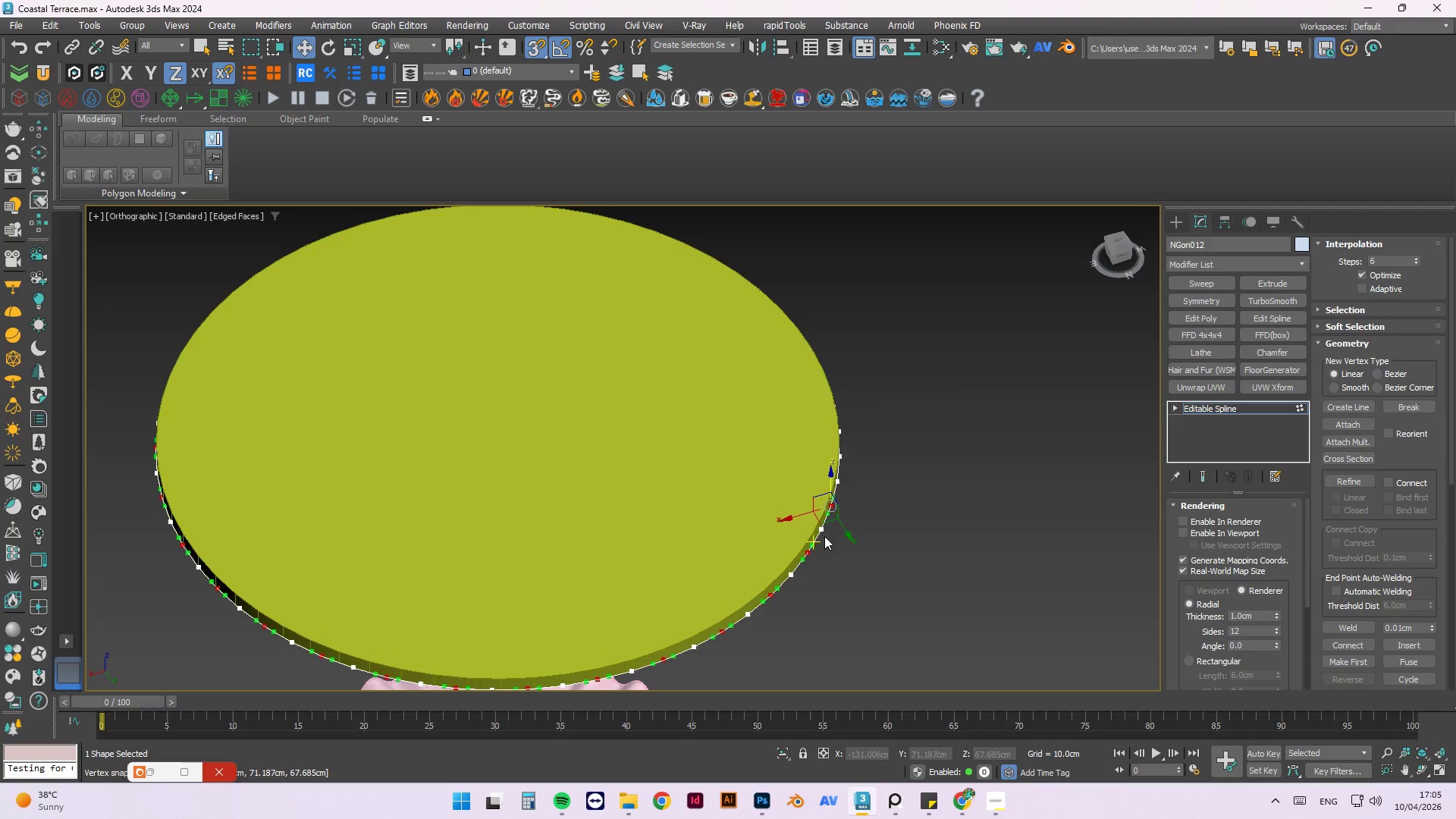 
scroll: coordinate [809, 643], scroll_direction: up, amount: 2.0
 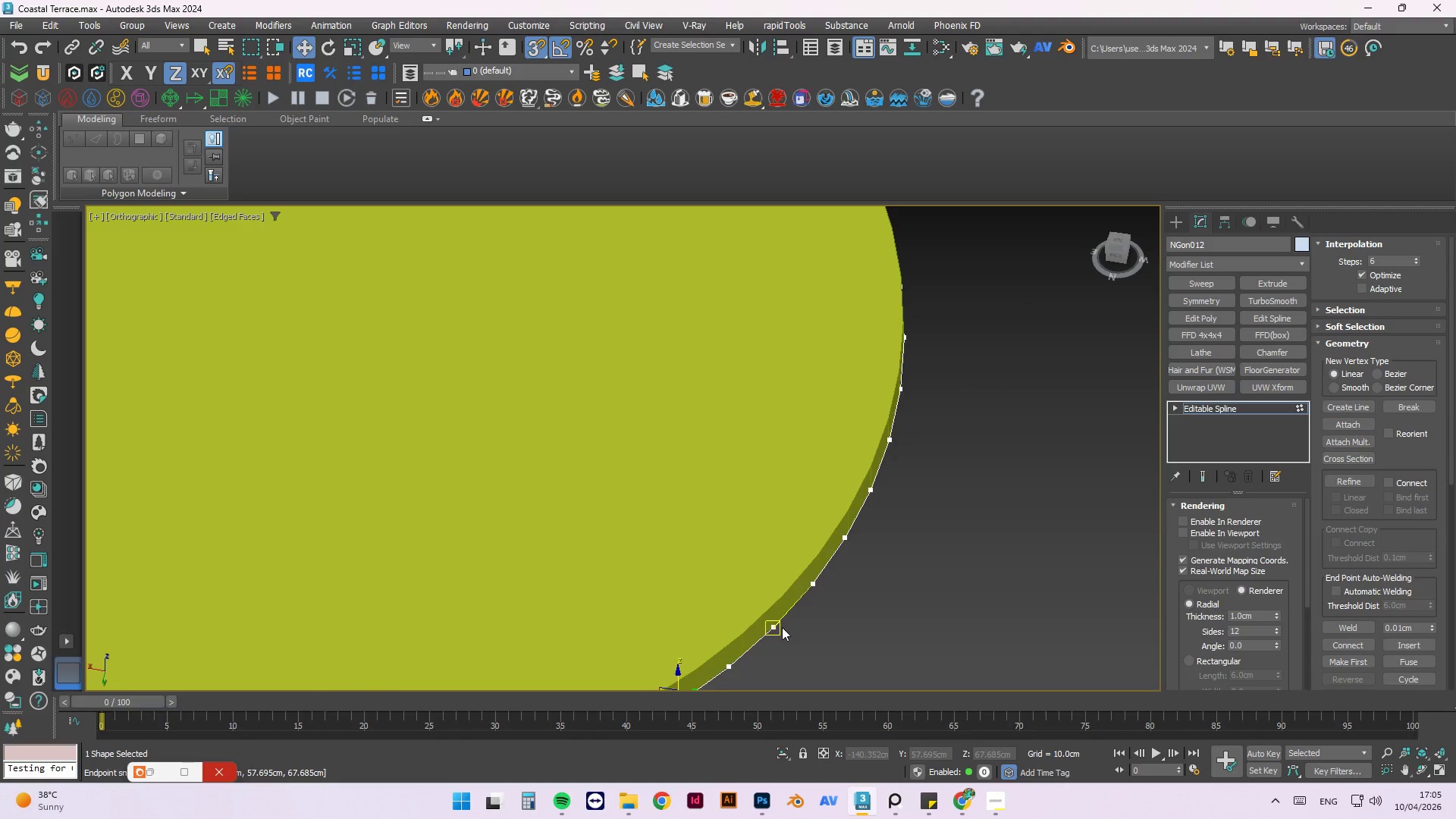 
hold_key(key=ControlLeft, duration=1.5)
left_click([774, 627])
 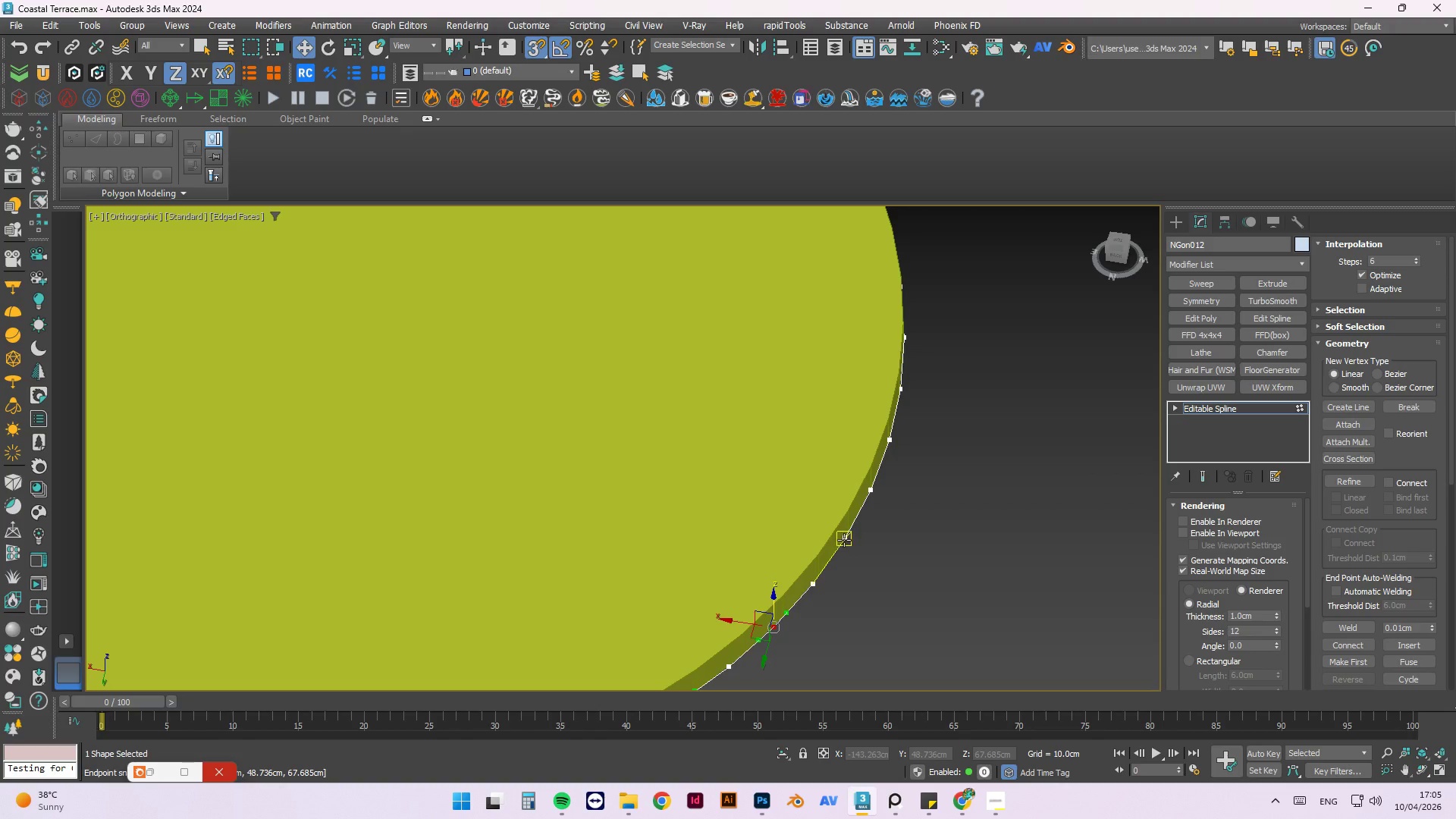 
left_click([846, 538])
 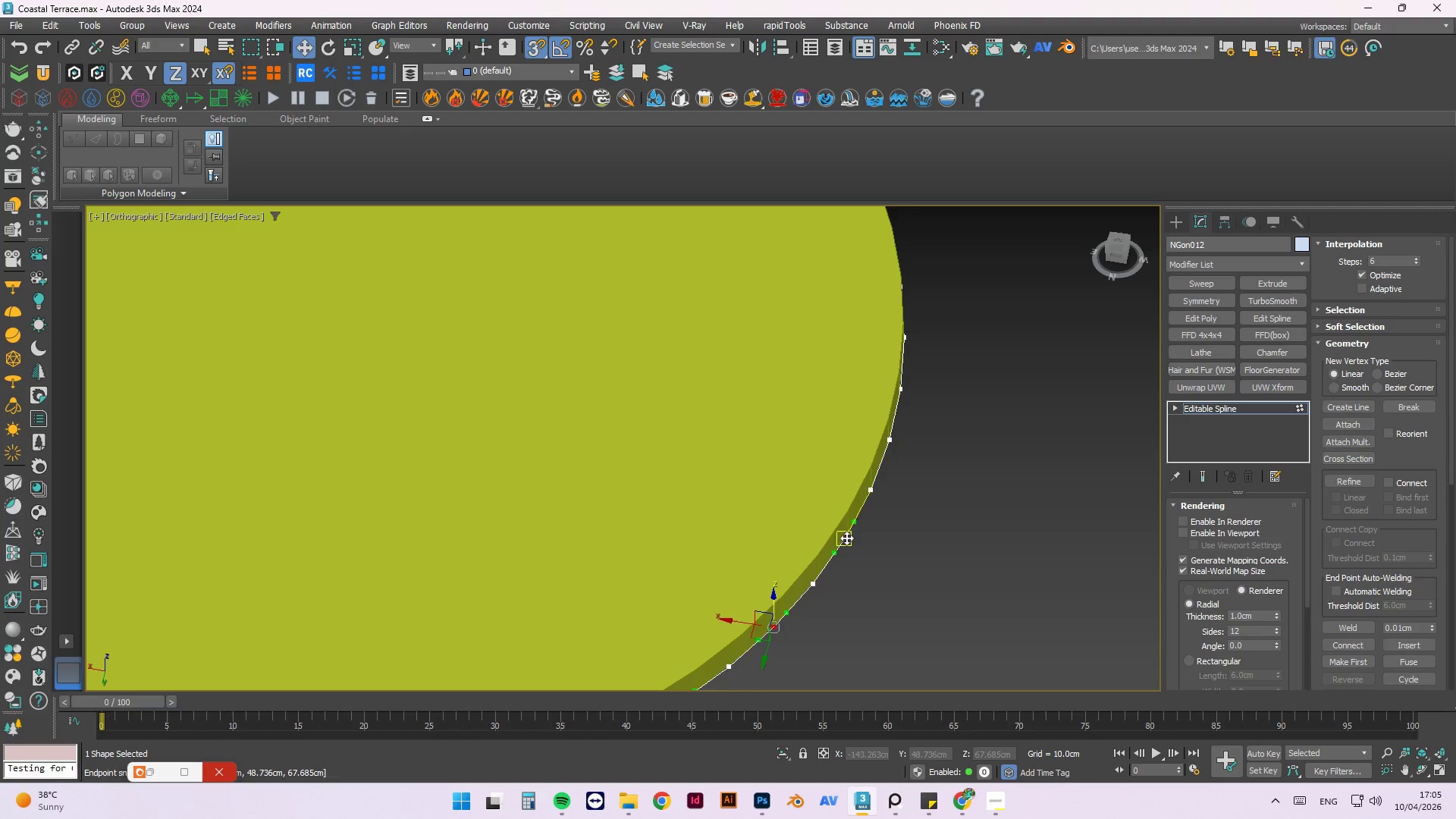 
key(Control+ControlLeft)
 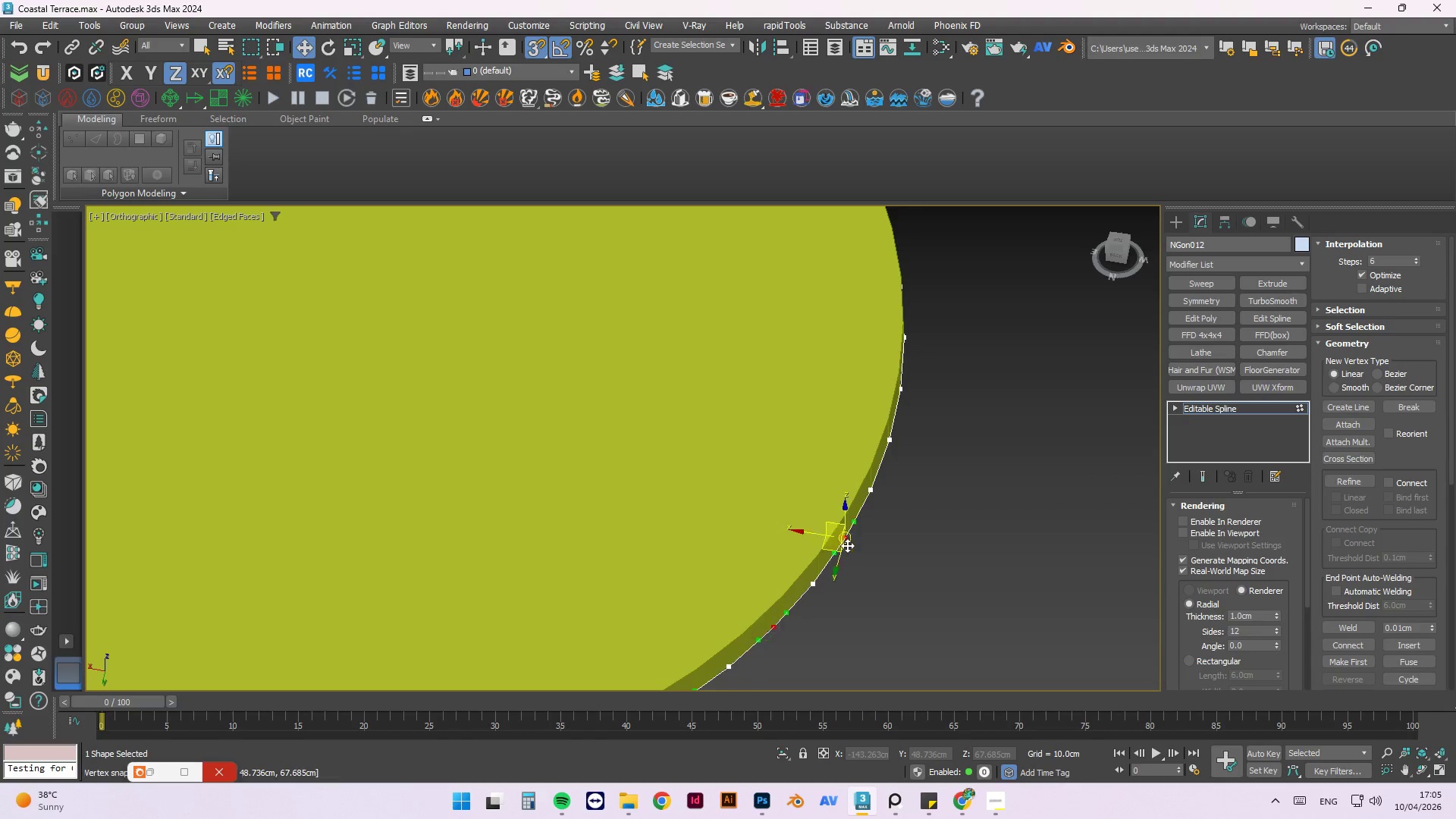 
key(Control+ControlLeft)
 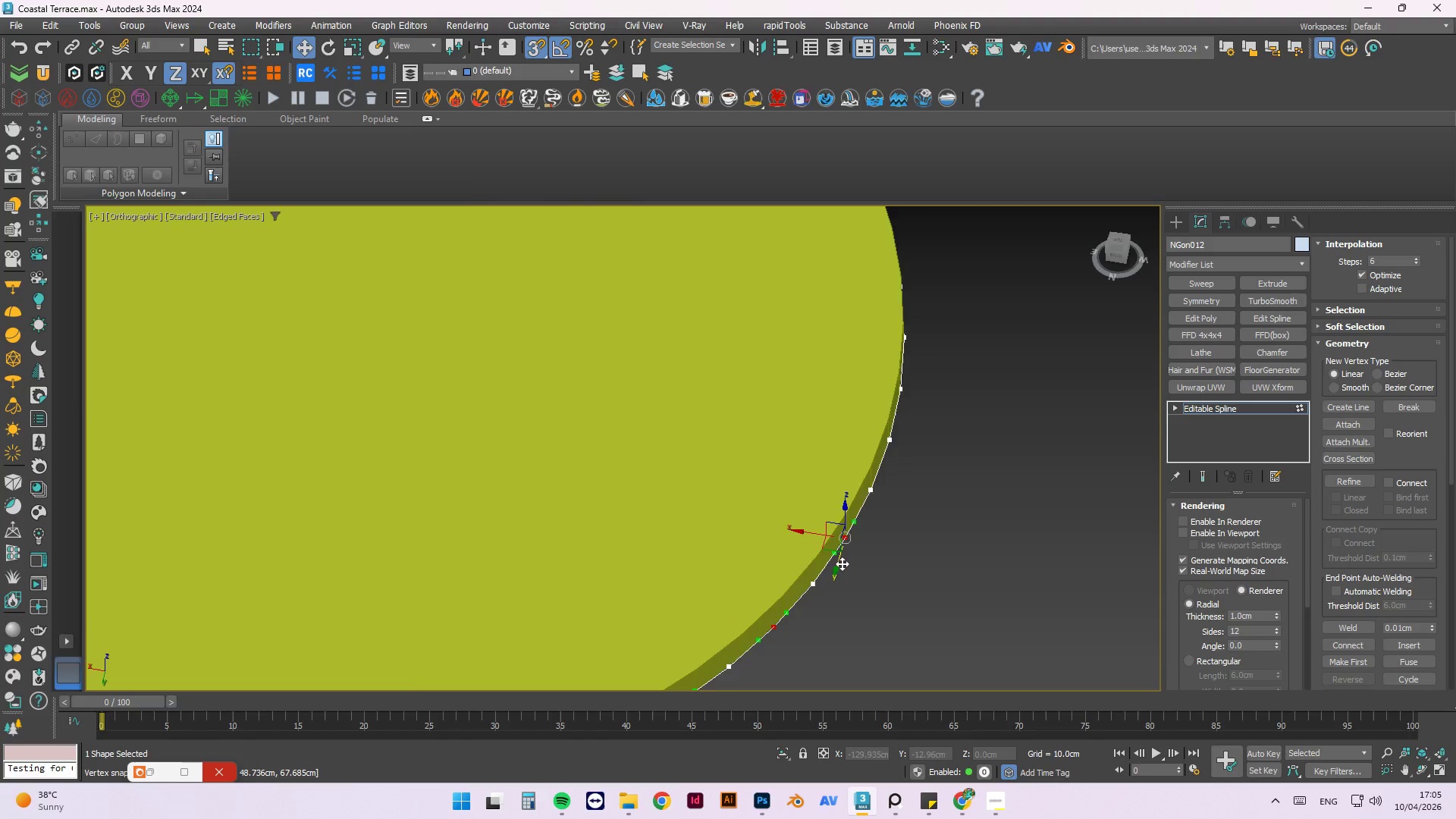 
key(Control+ControlLeft)
 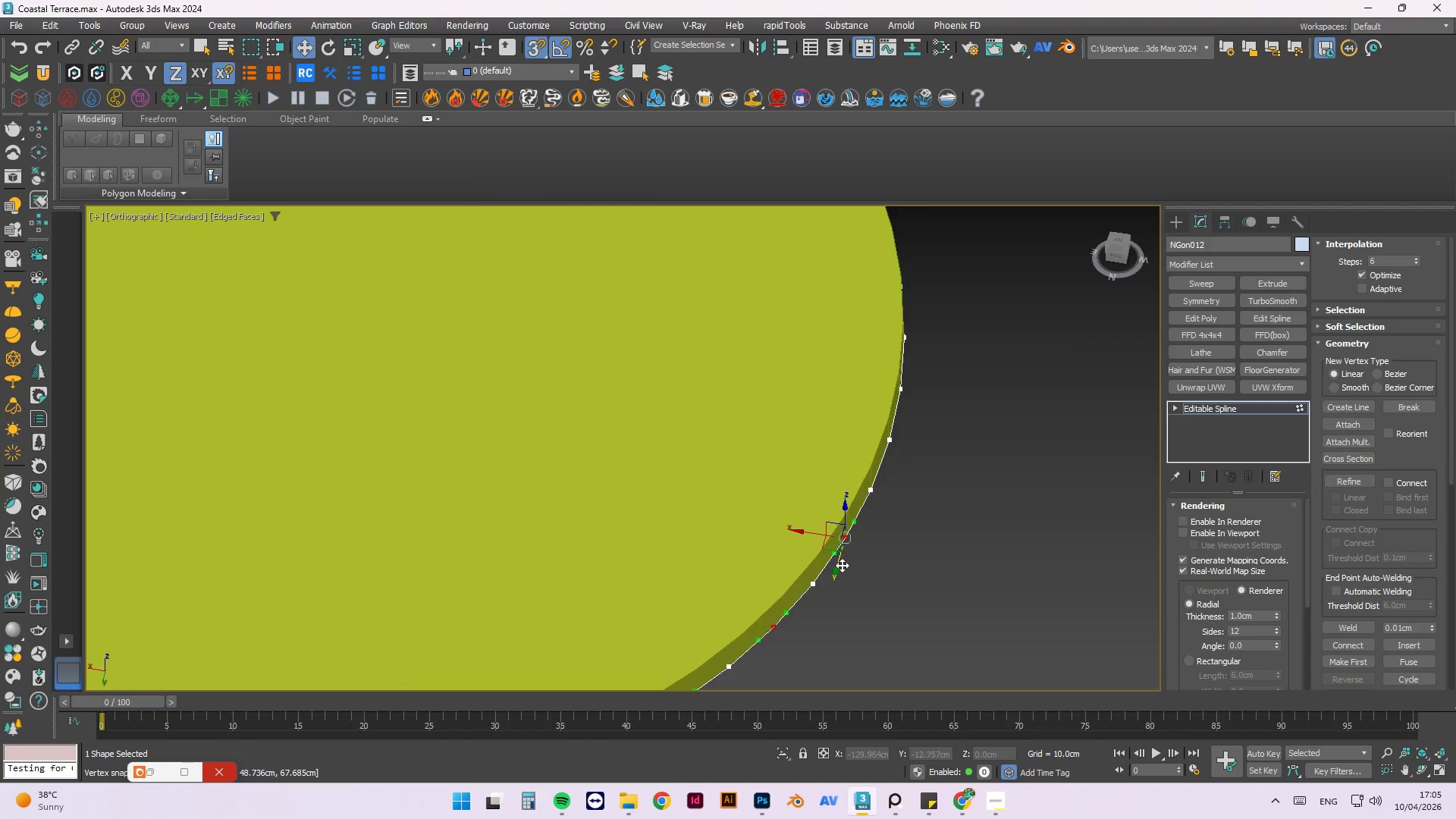 
scroll: coordinate [843, 570], scroll_direction: down, amount: 3.0
 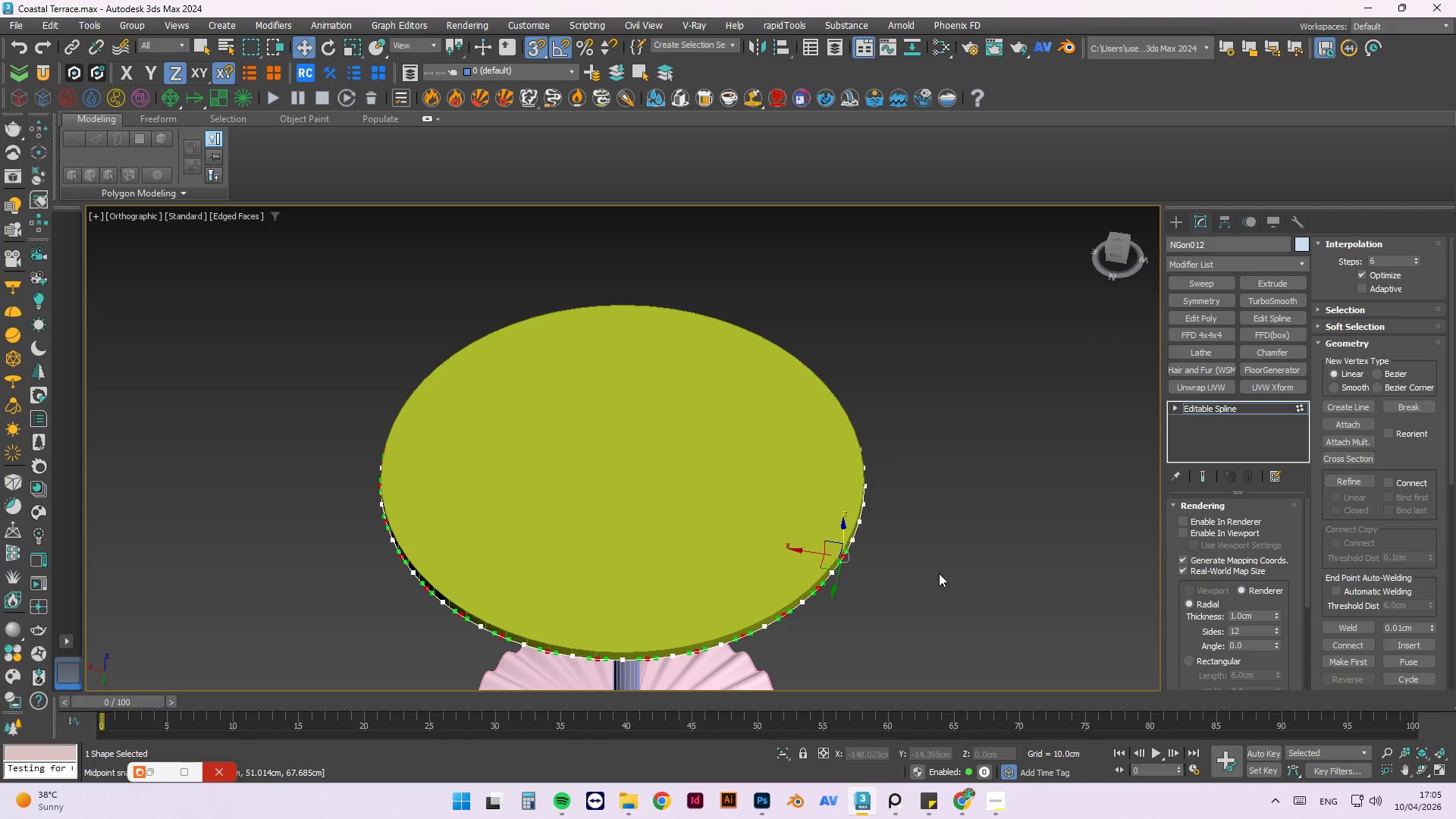 
hold_key(key=AltLeft, duration=0.59)
 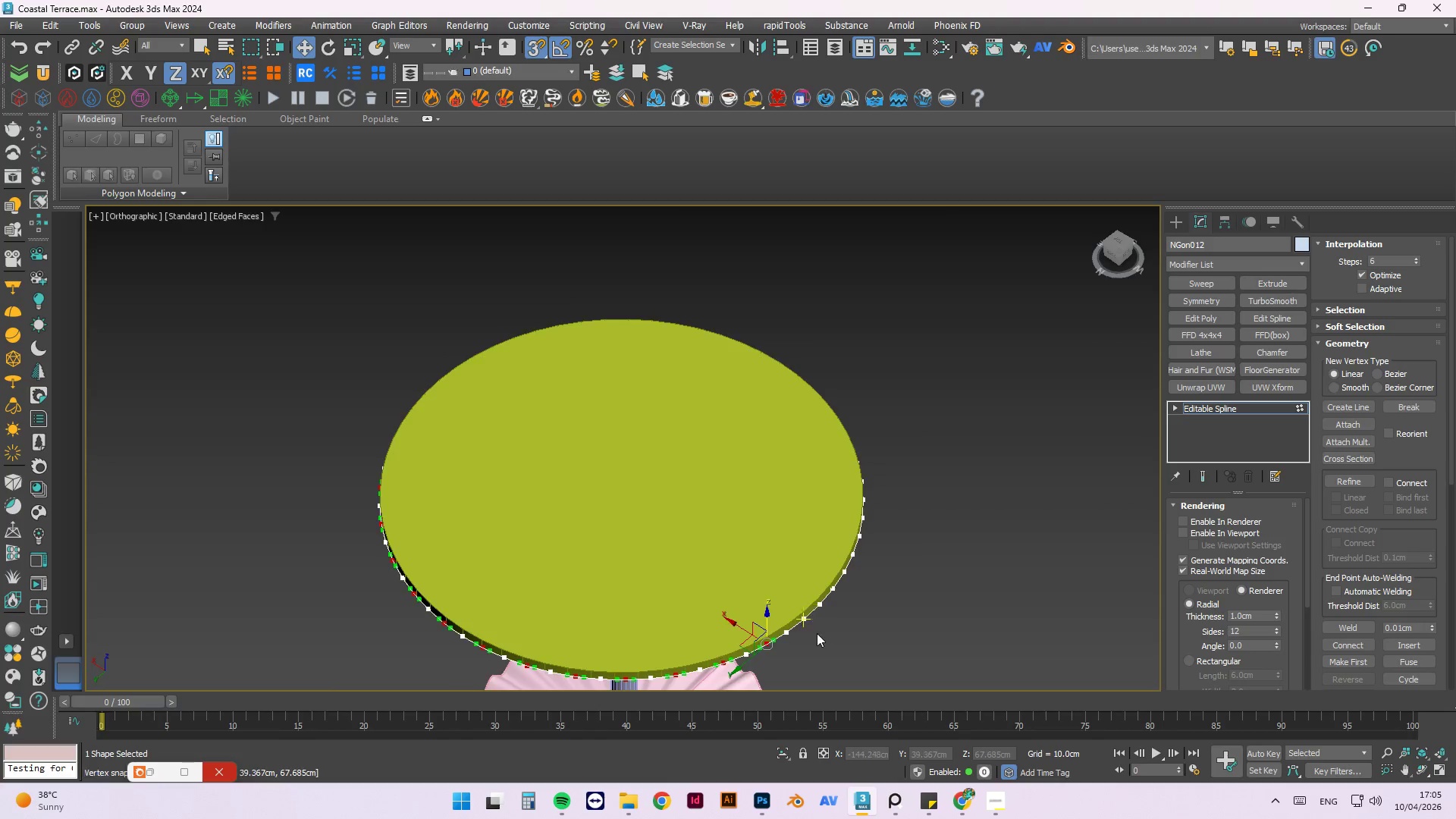 
hold_key(key=ControlLeft, duration=1.5)
 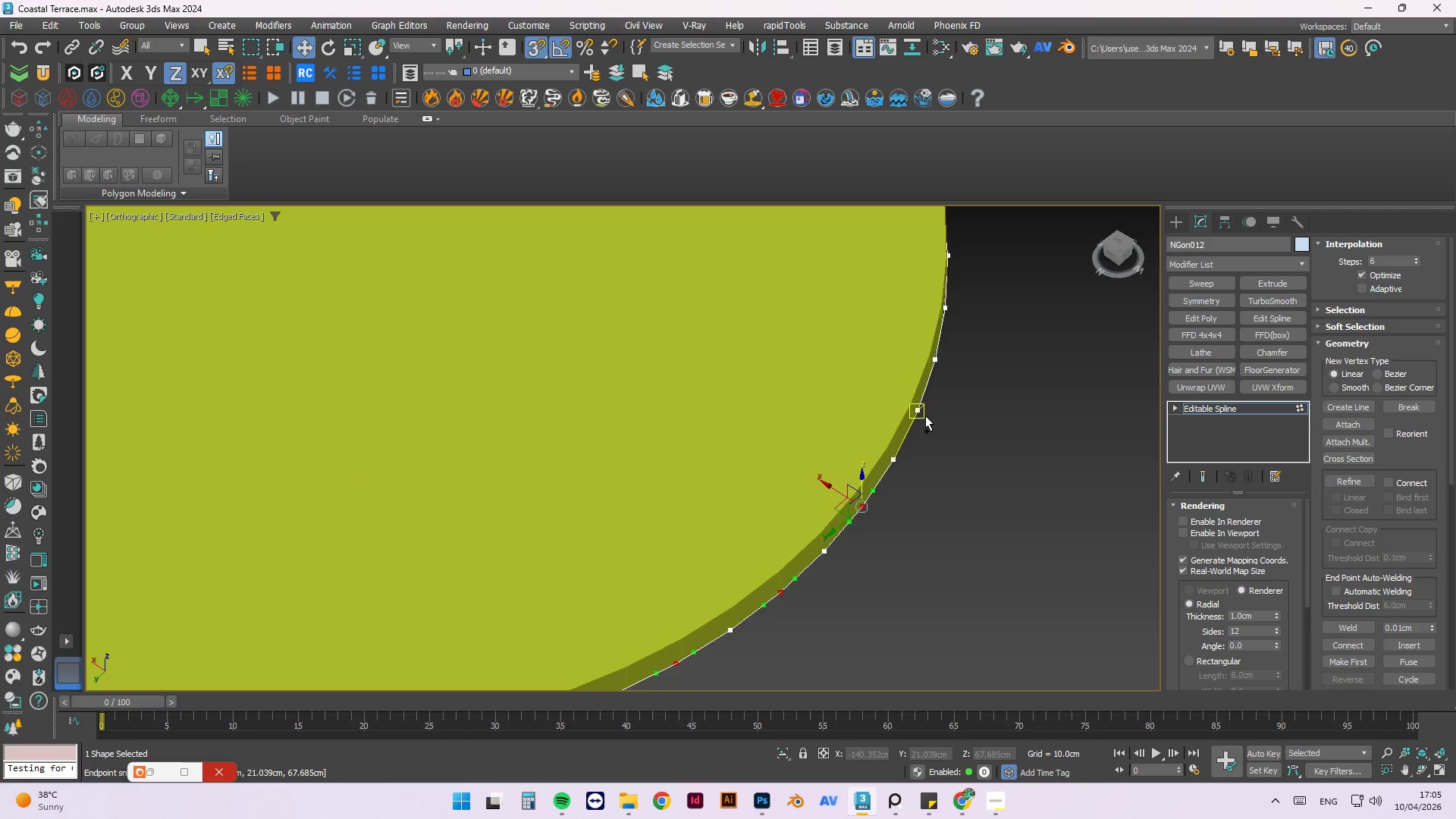 
scroll: coordinate [817, 634], scroll_direction: up, amount: 3.0
 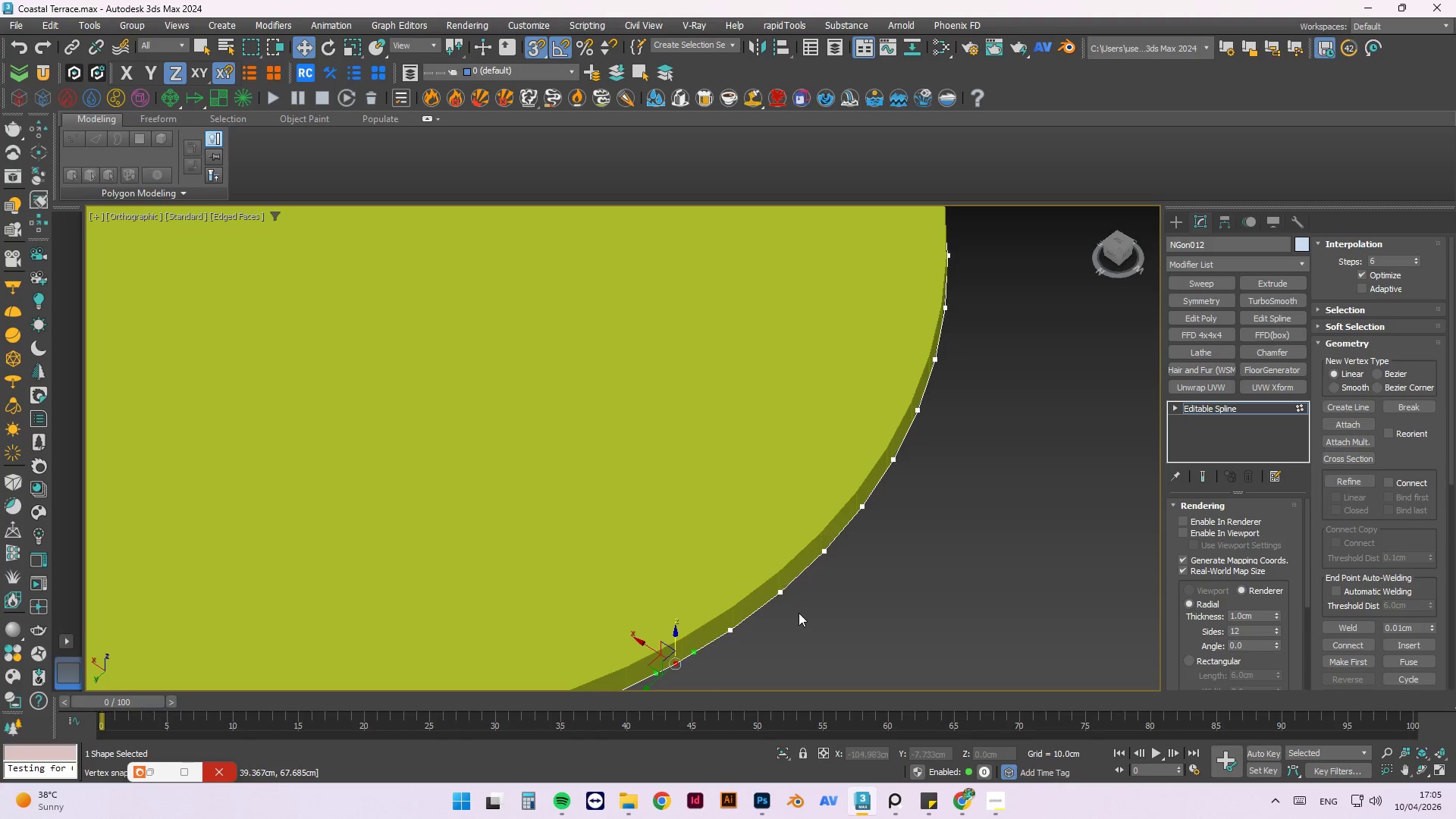 
left_click([783, 591])
 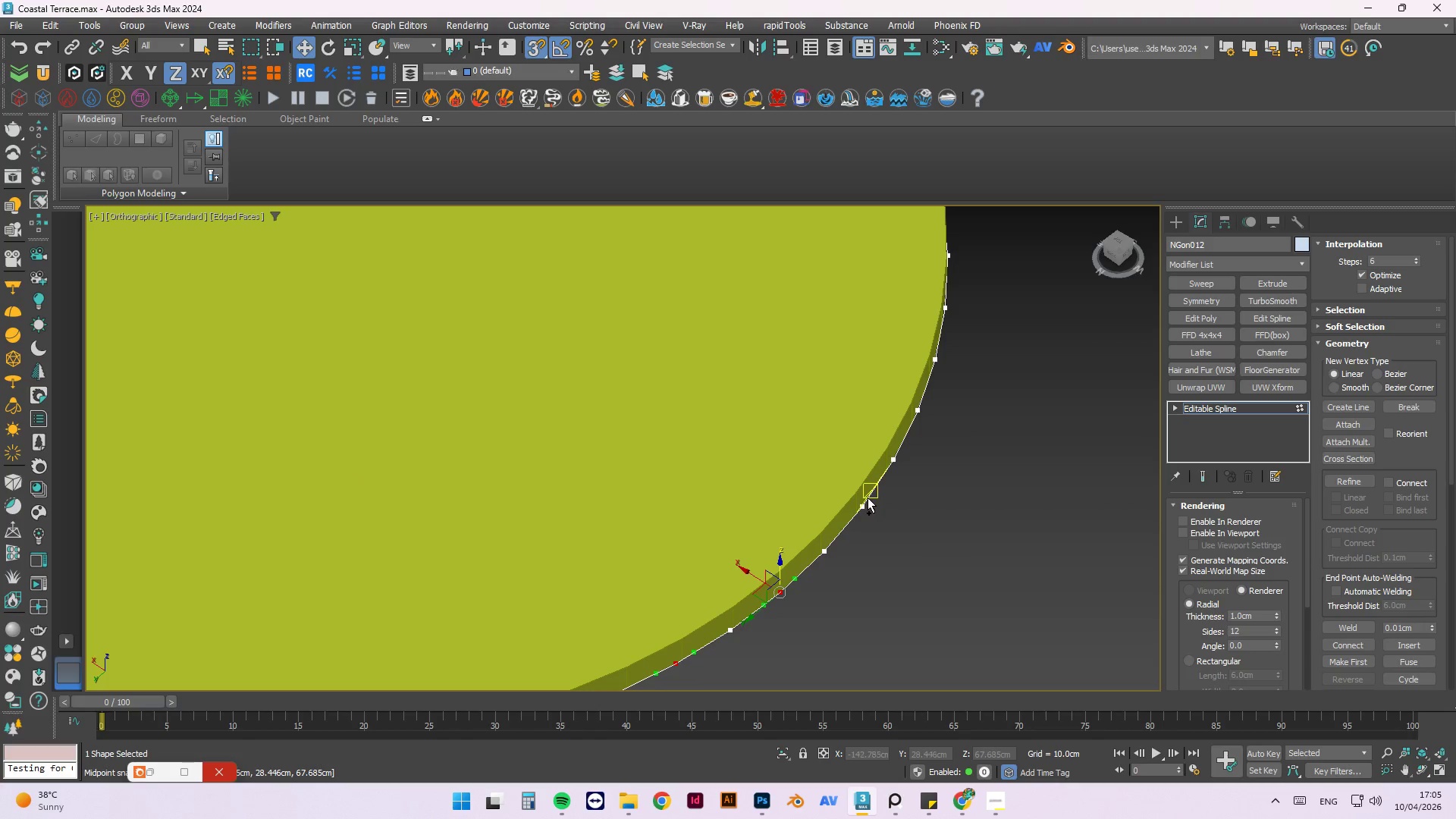 
left_click([864, 502])
 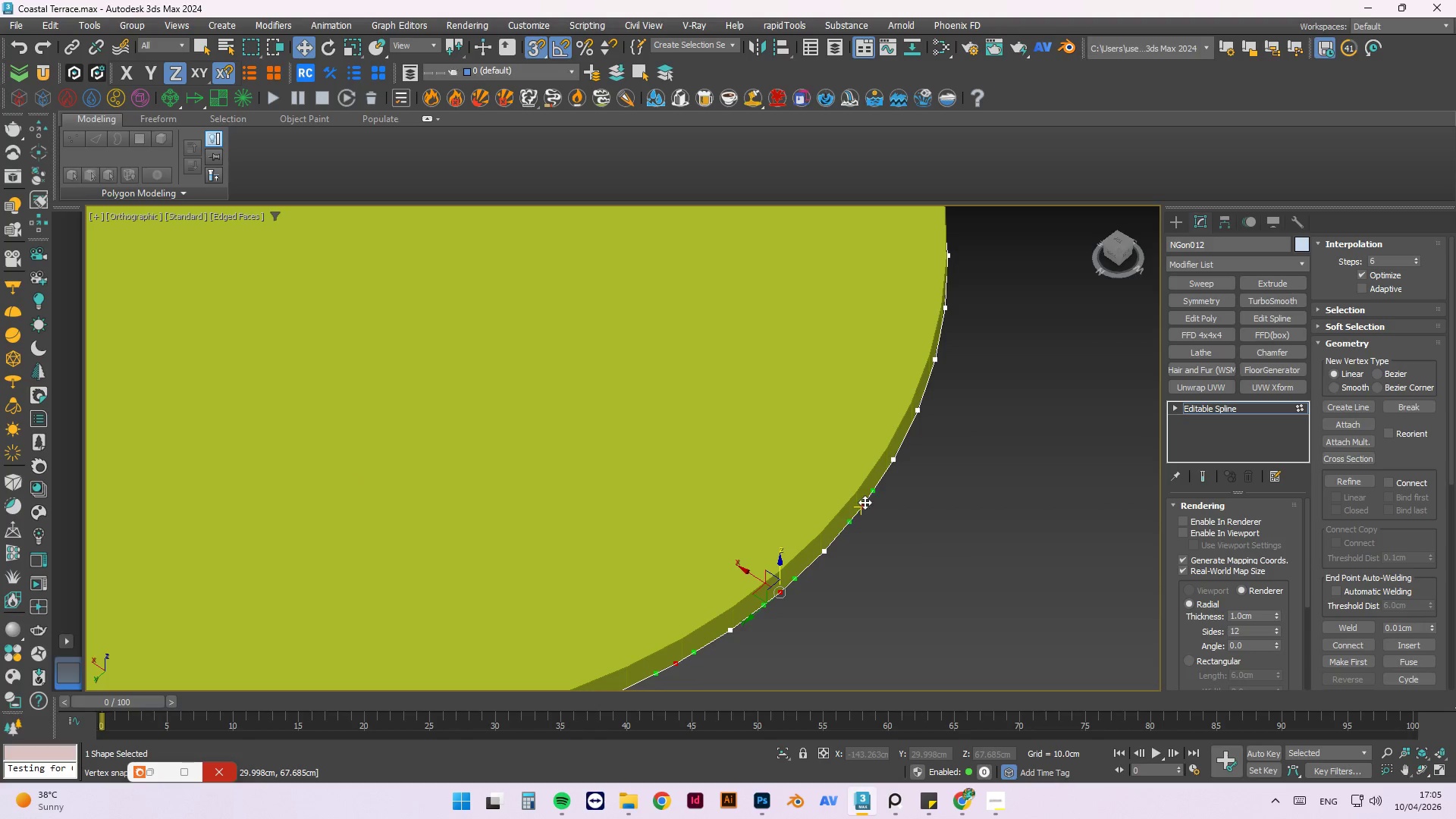 
hold_key(key=ControlLeft, duration=1.02)
 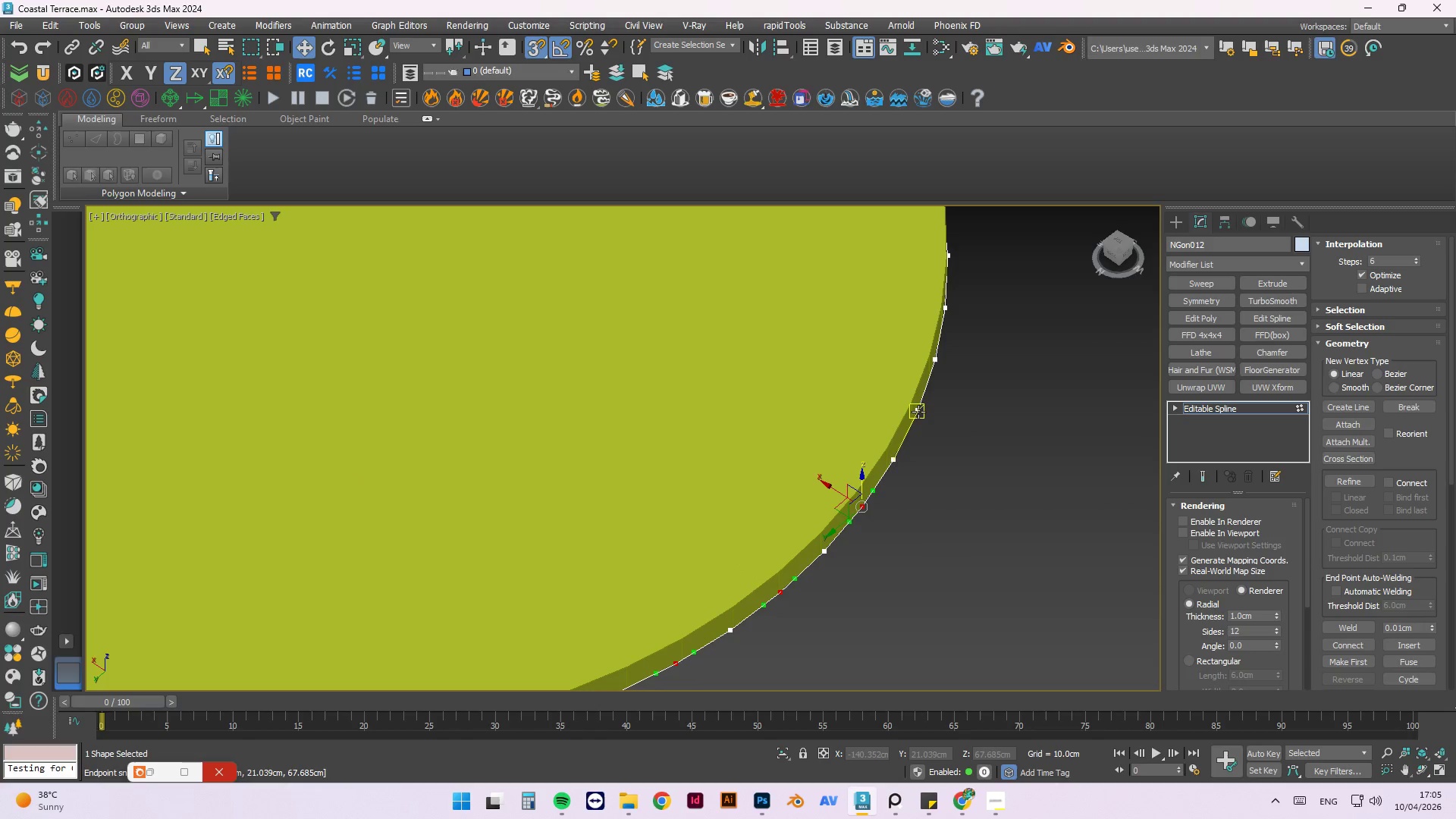 
hold_key(key=ControlLeft, duration=0.94)
left_click([918, 412])
 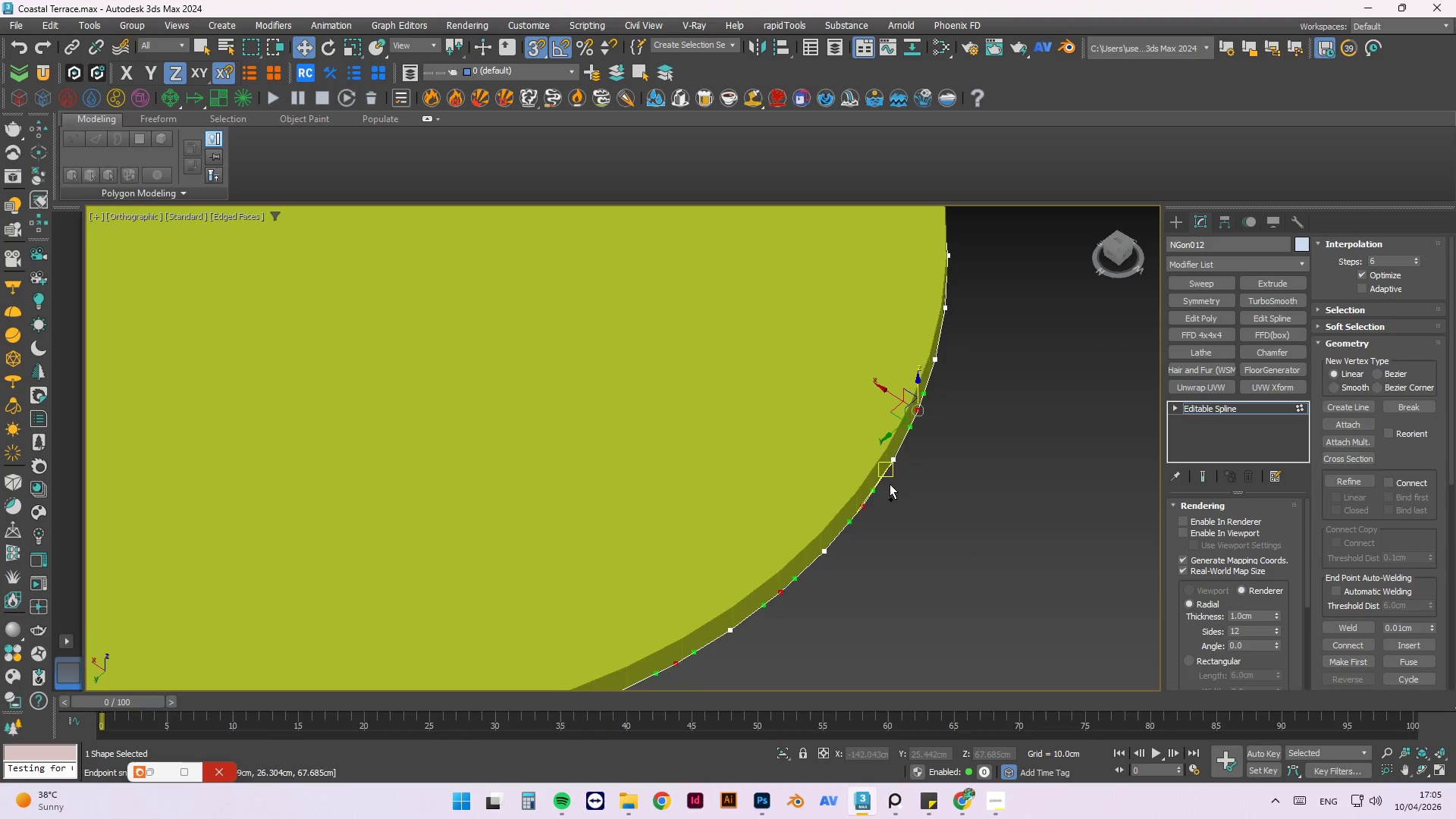 
hold_key(key=AltLeft, duration=0.53)
 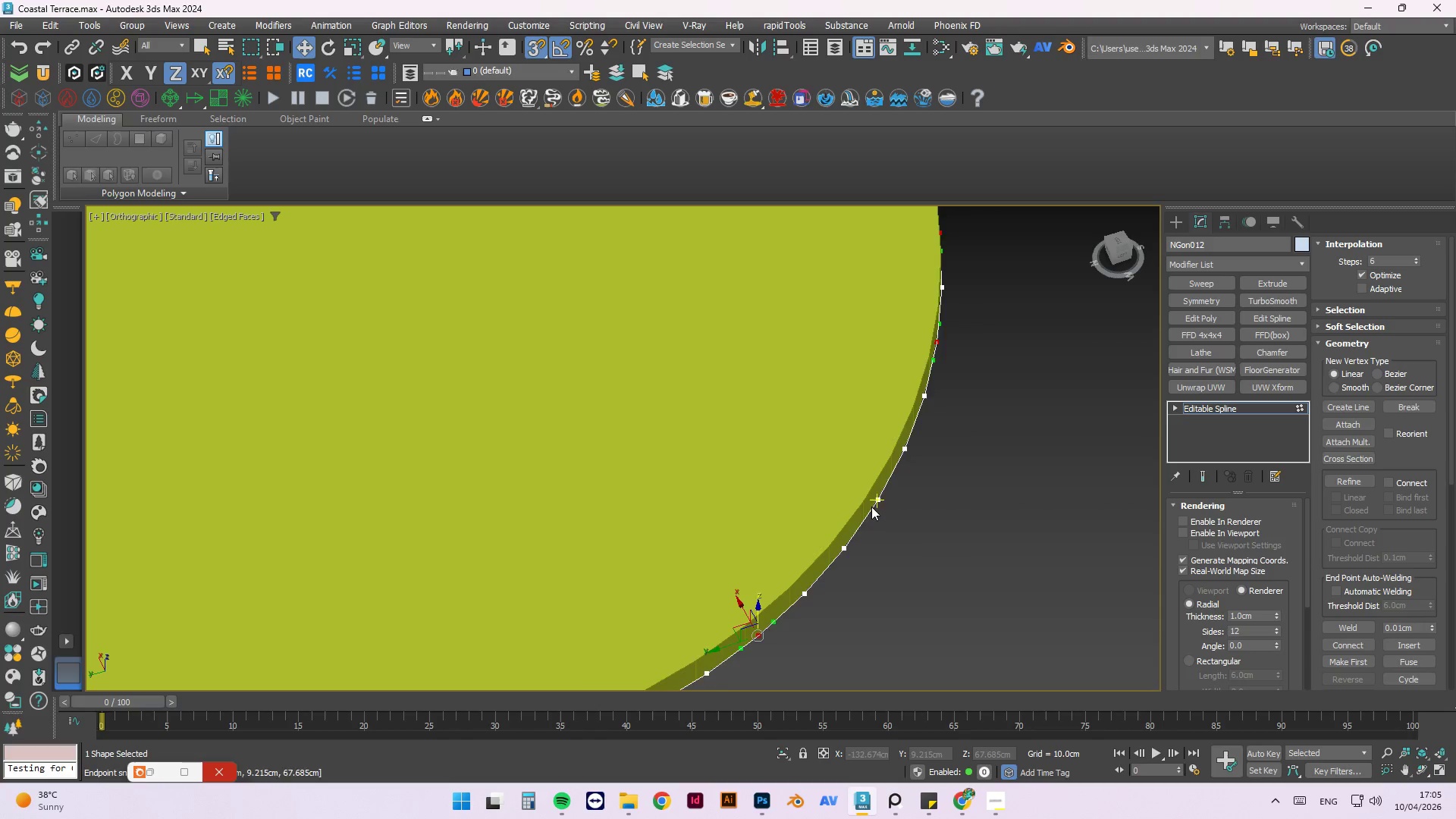 
scroll: coordinate [893, 514], scroll_direction: none, amount: 0.0
 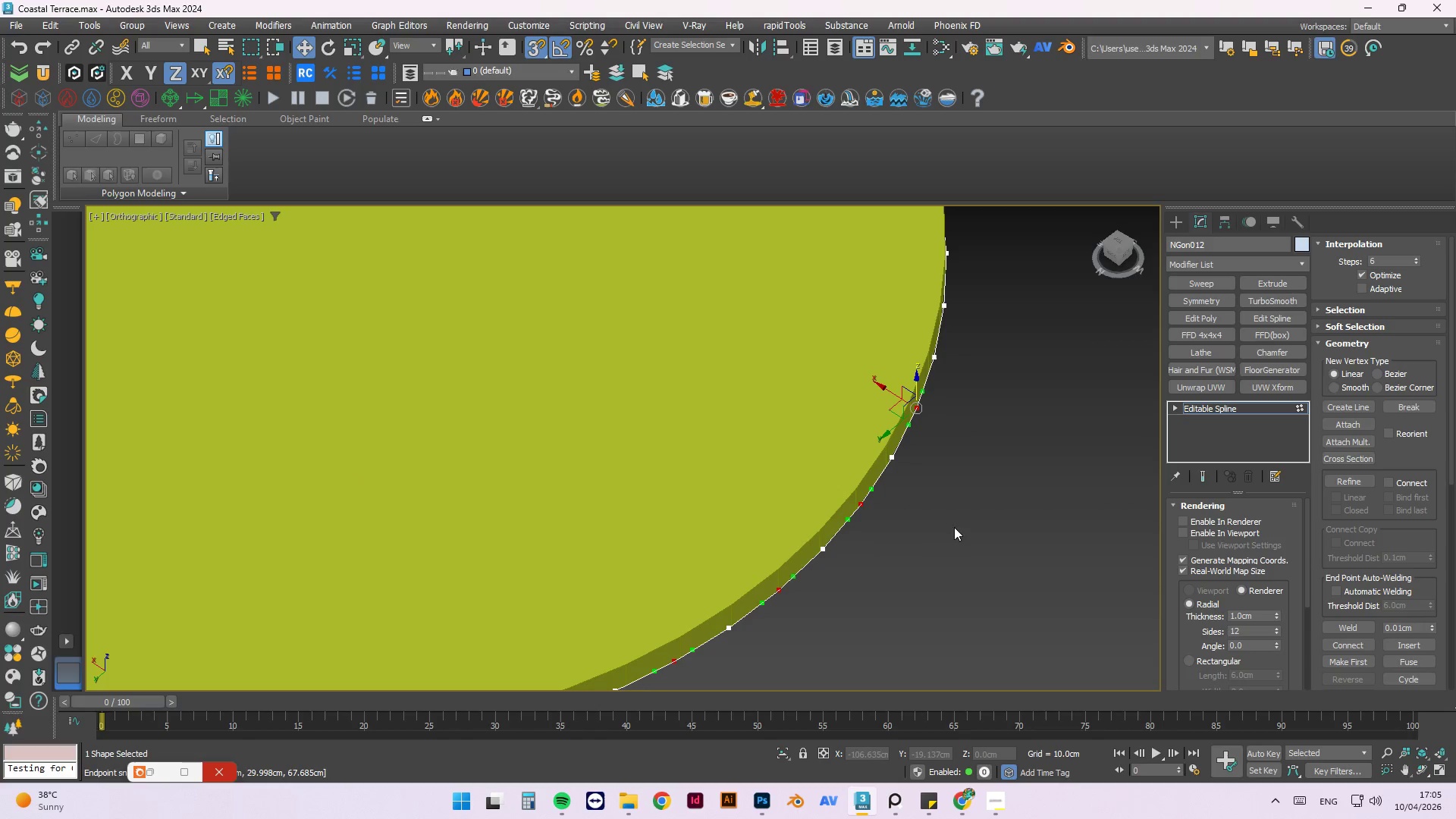 
hold_key(key=ControlLeft, duration=1.5)
 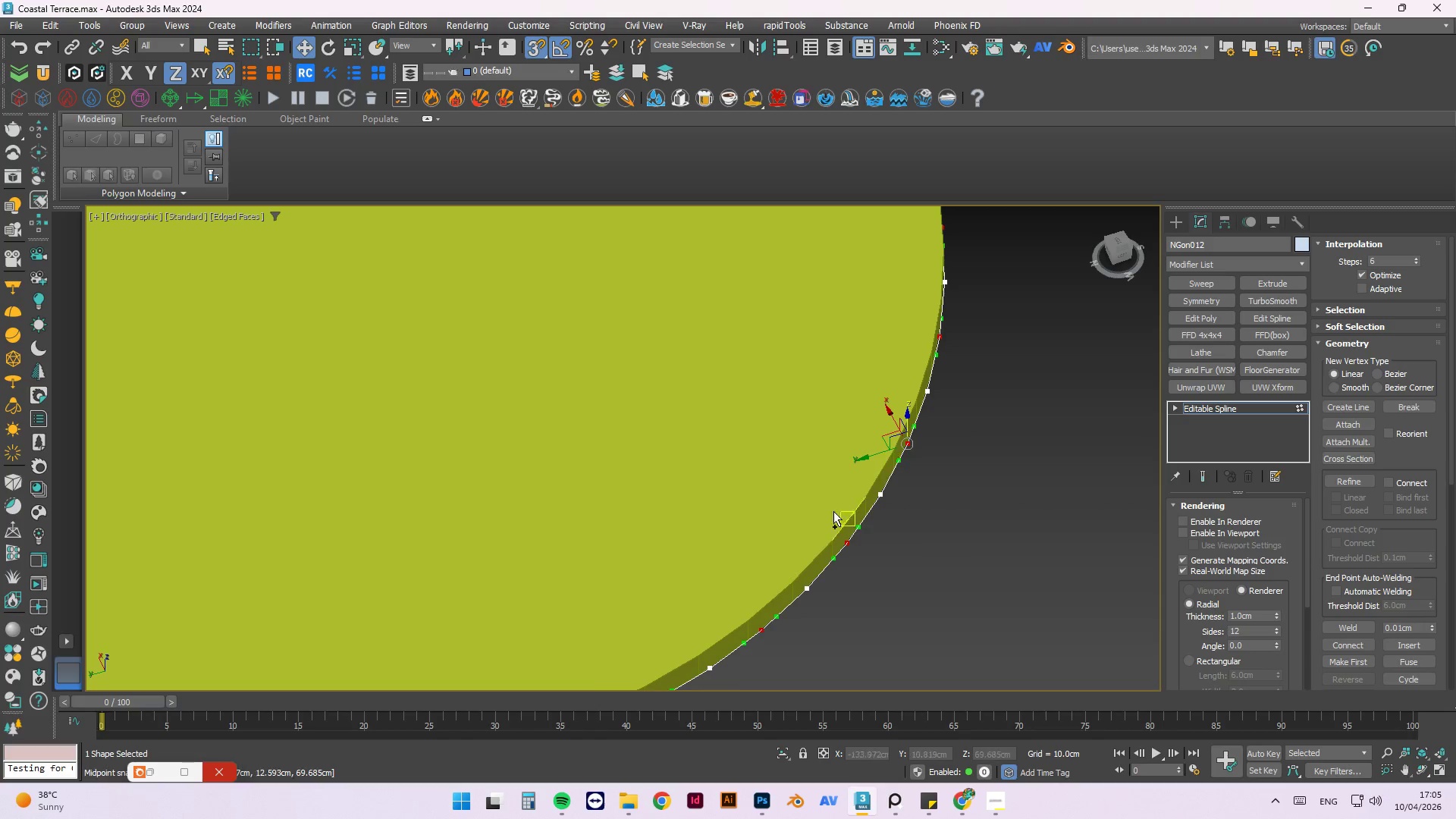 
scroll: coordinate [875, 503], scroll_direction: none, amount: 0.0
 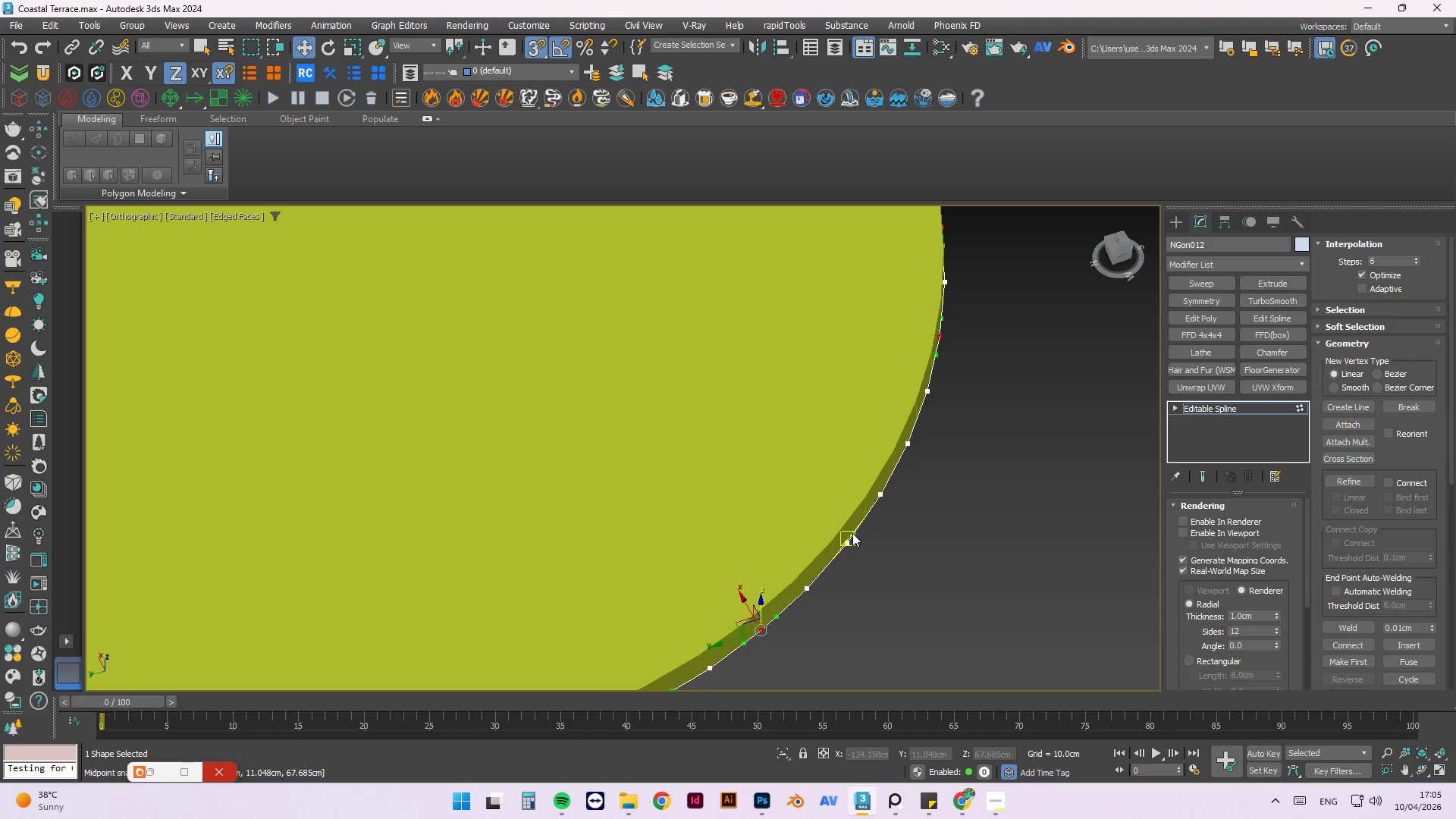 
left_click([849, 542])
 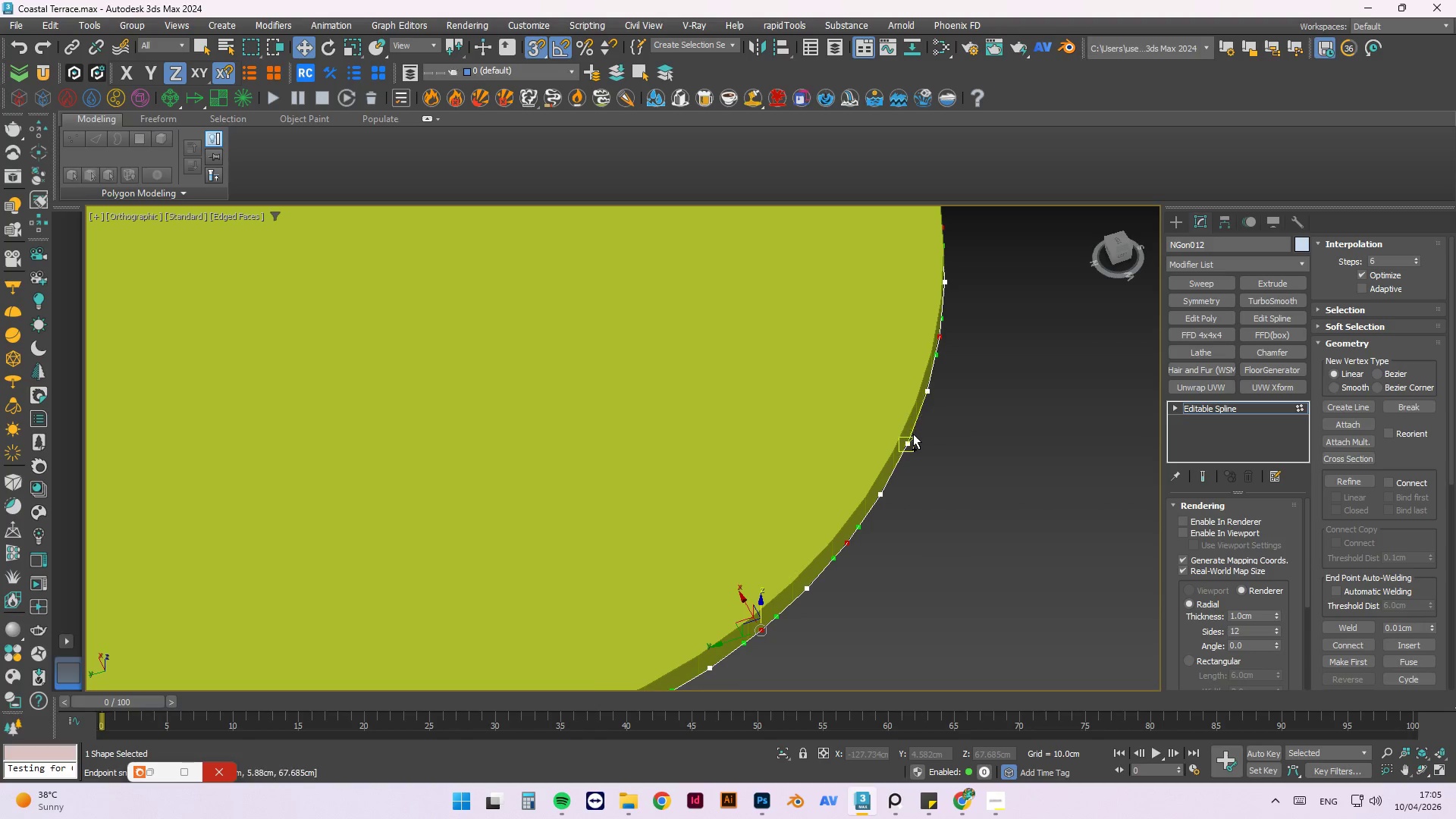 
hold_key(key=ControlLeft, duration=0.58)
left_click([905, 444])
 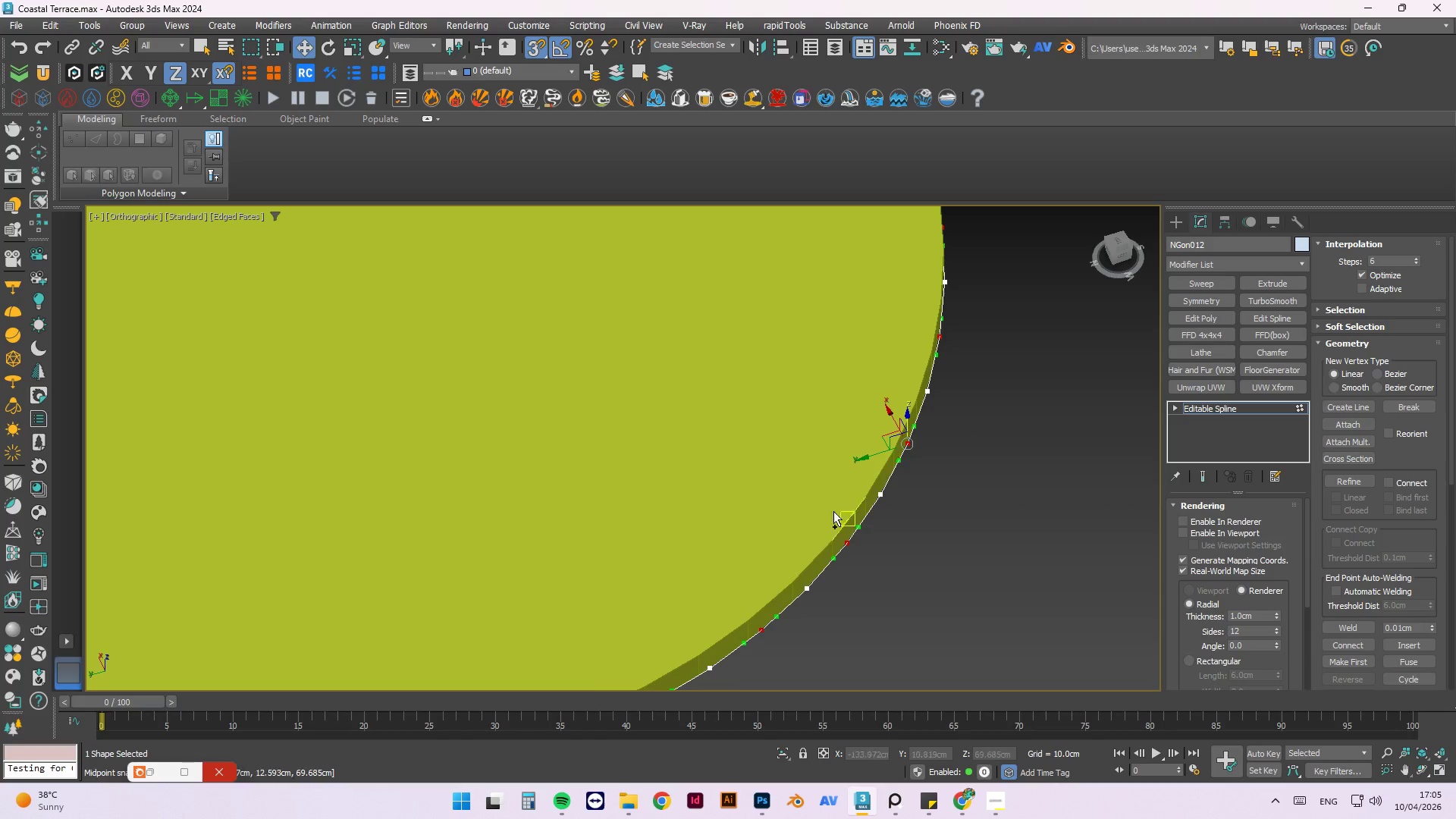 
hold_key(key=AltLeft, duration=0.55)
 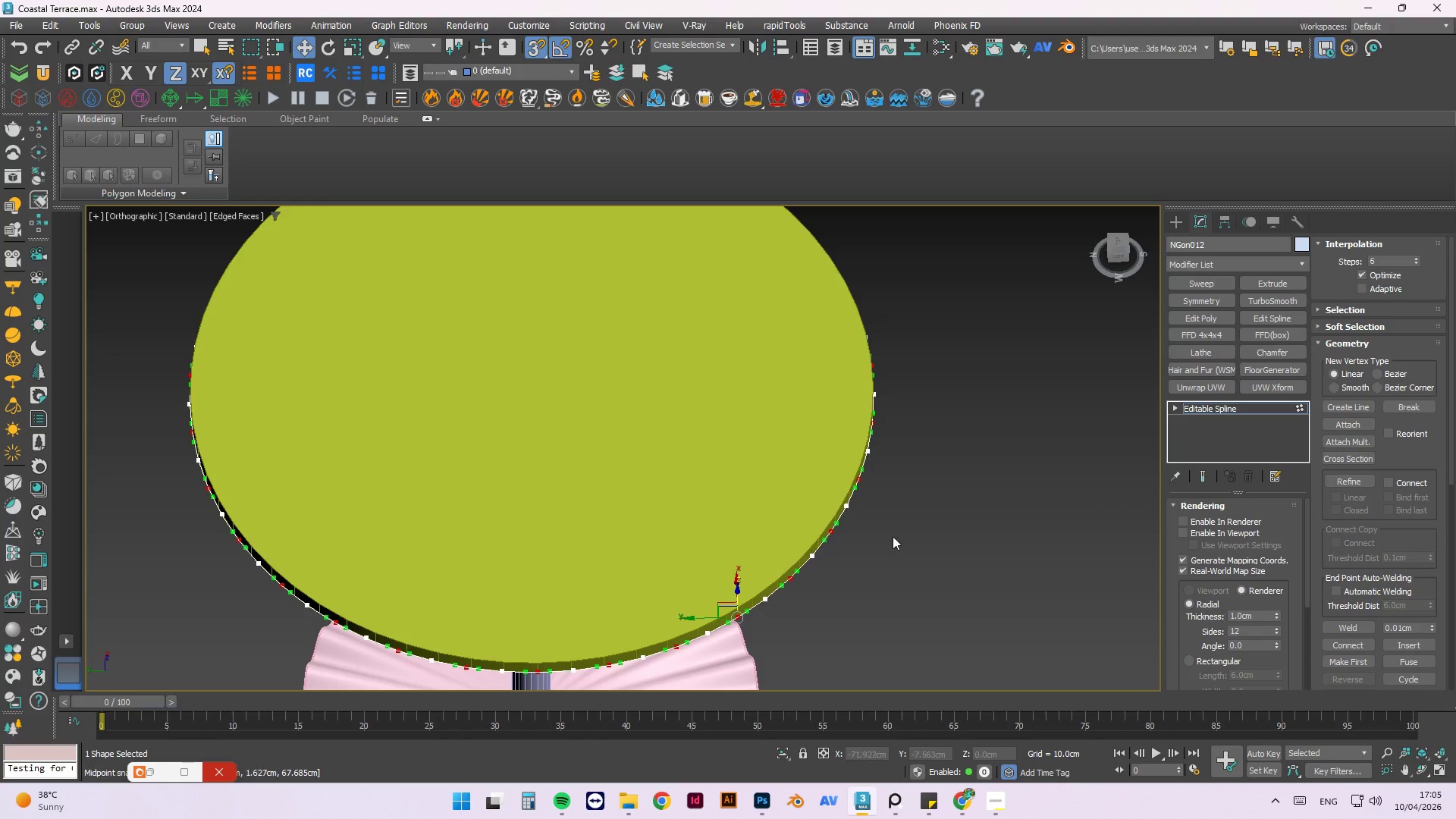 
scroll: coordinate [802, 526], scroll_direction: down, amount: 2.0
 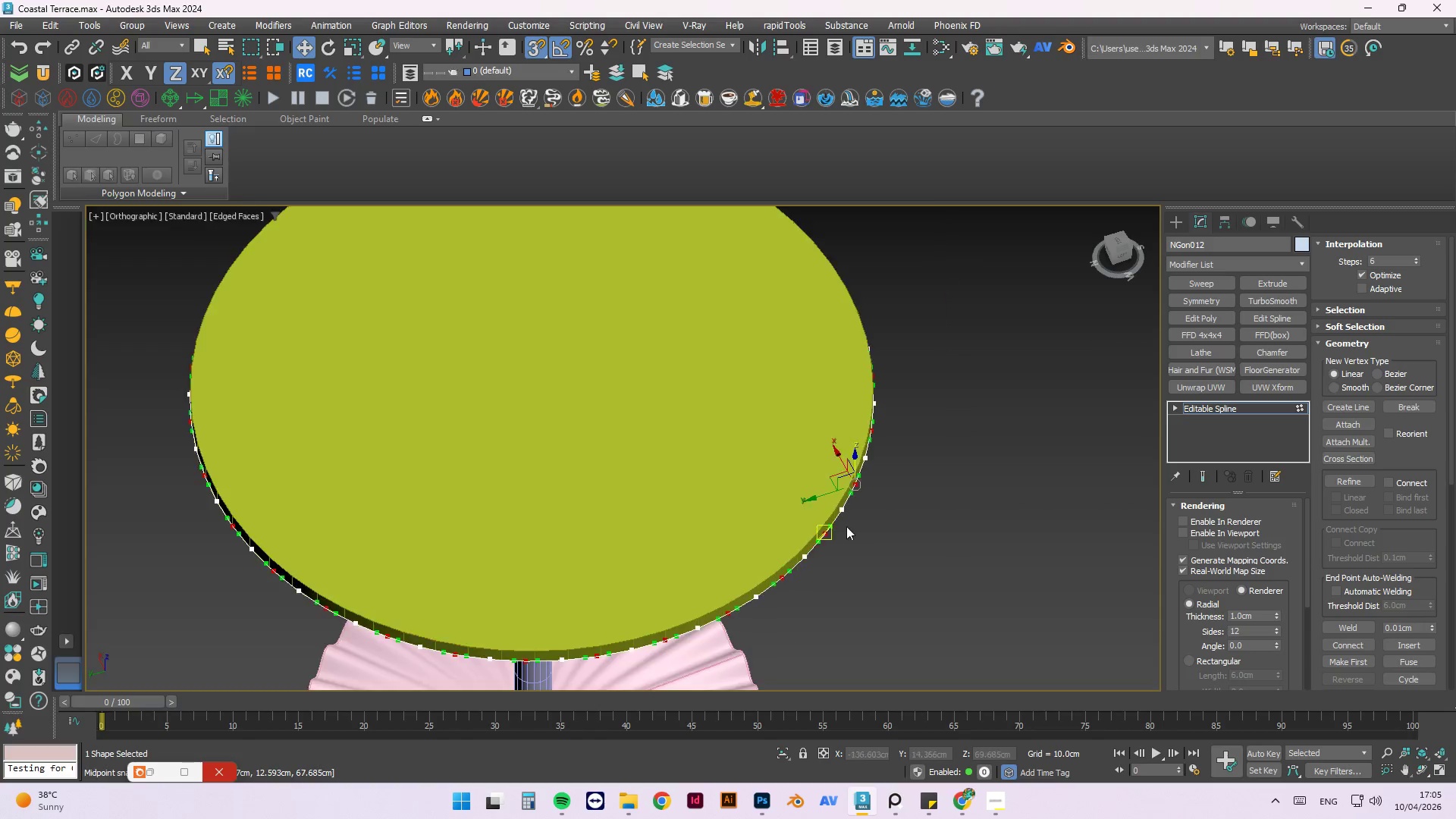 
hold_key(key=AltLeft, duration=1.5)
 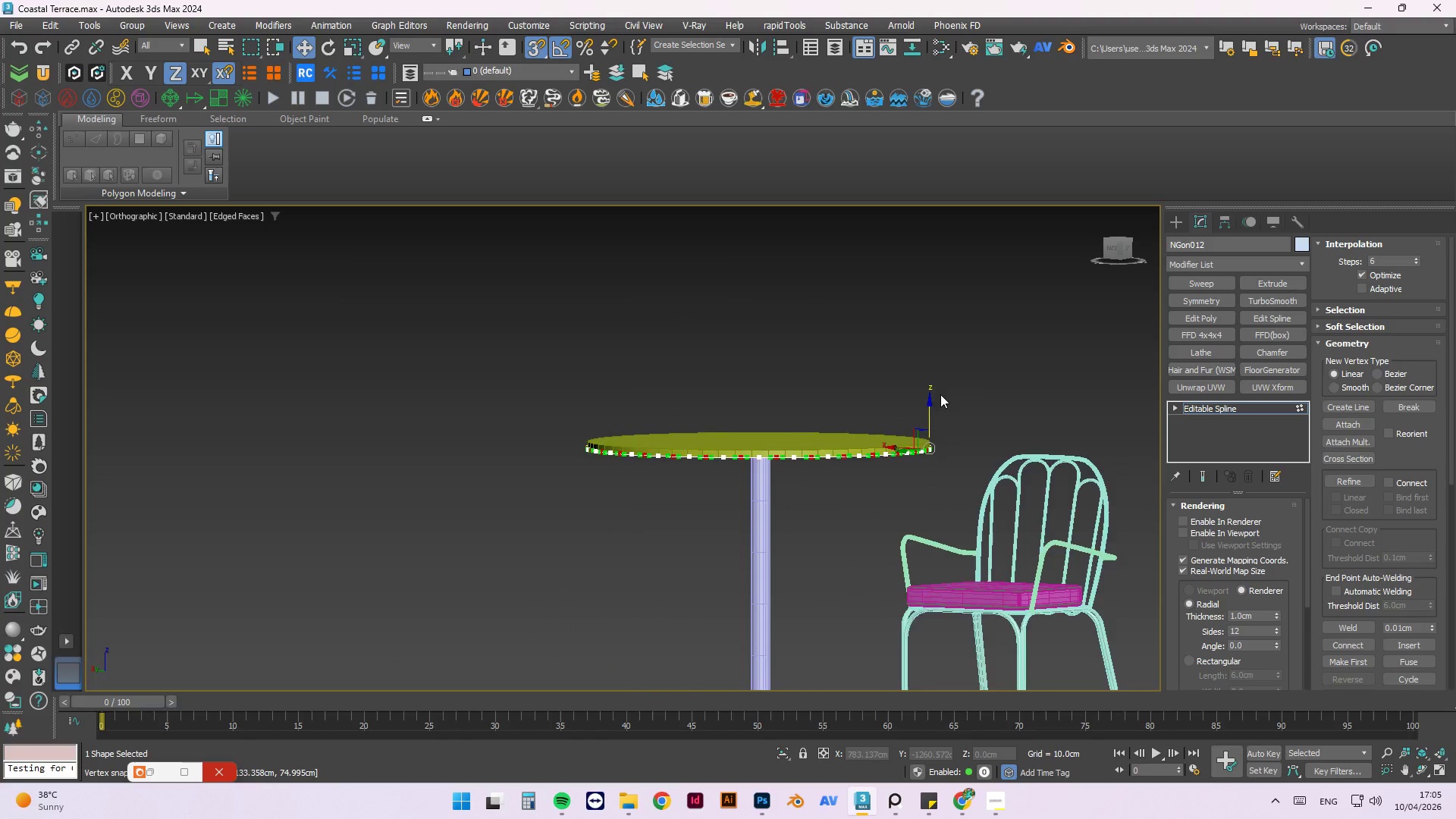 
scroll: coordinate [984, 499], scroll_direction: down, amount: 2.0
 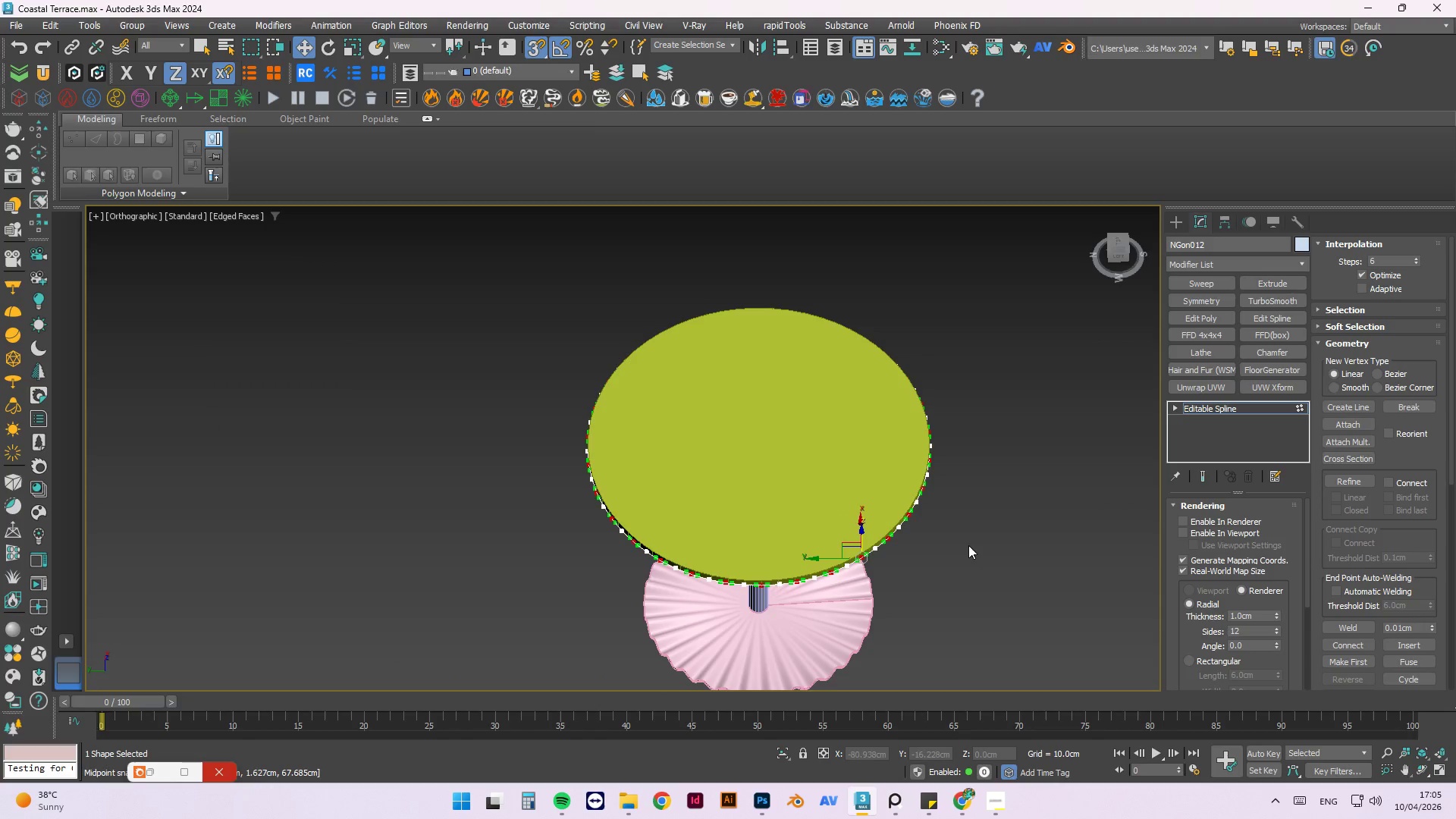 
scroll: coordinate [922, 392], scroll_direction: up, amount: 2.0
 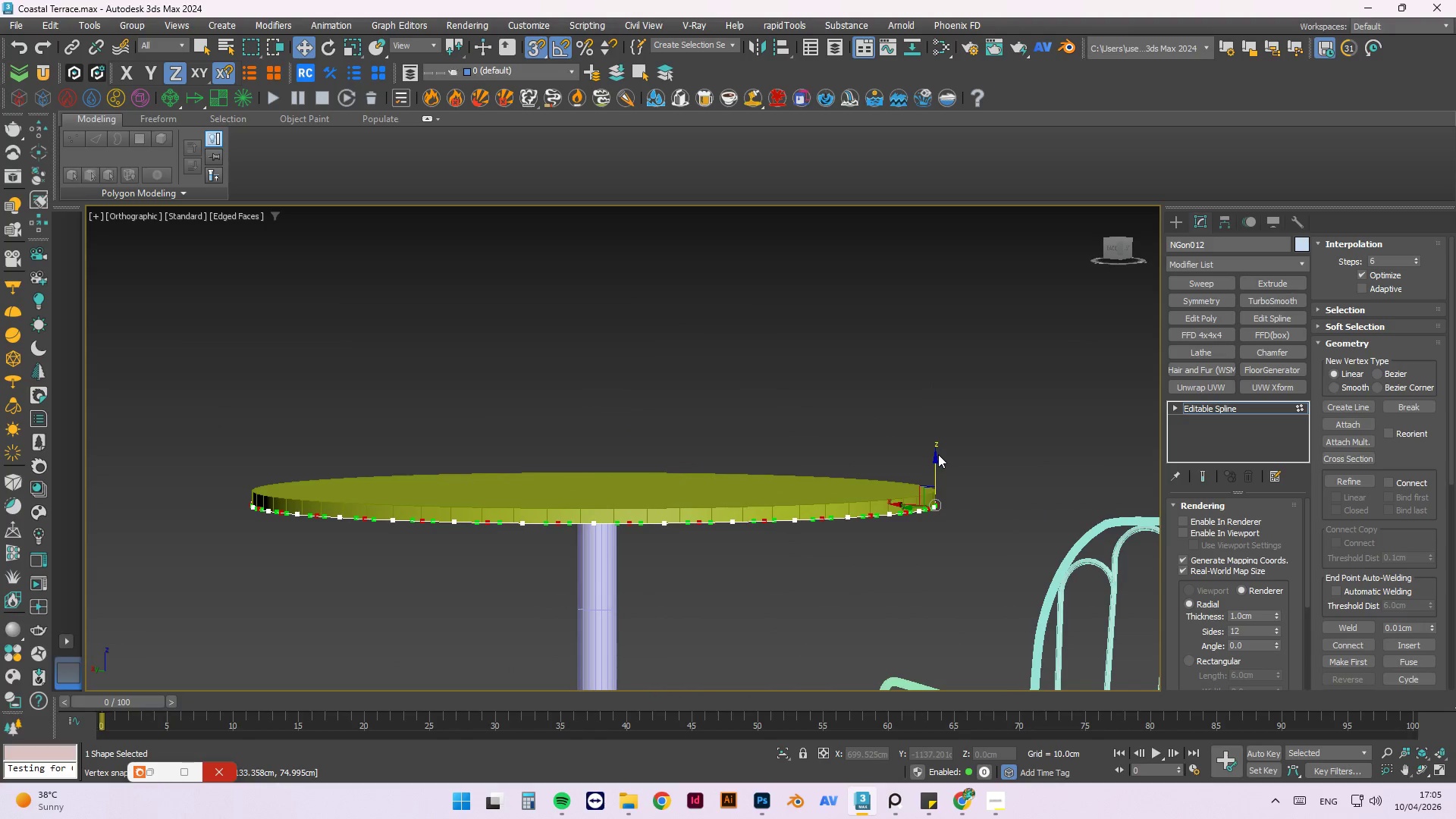 
key(F)
 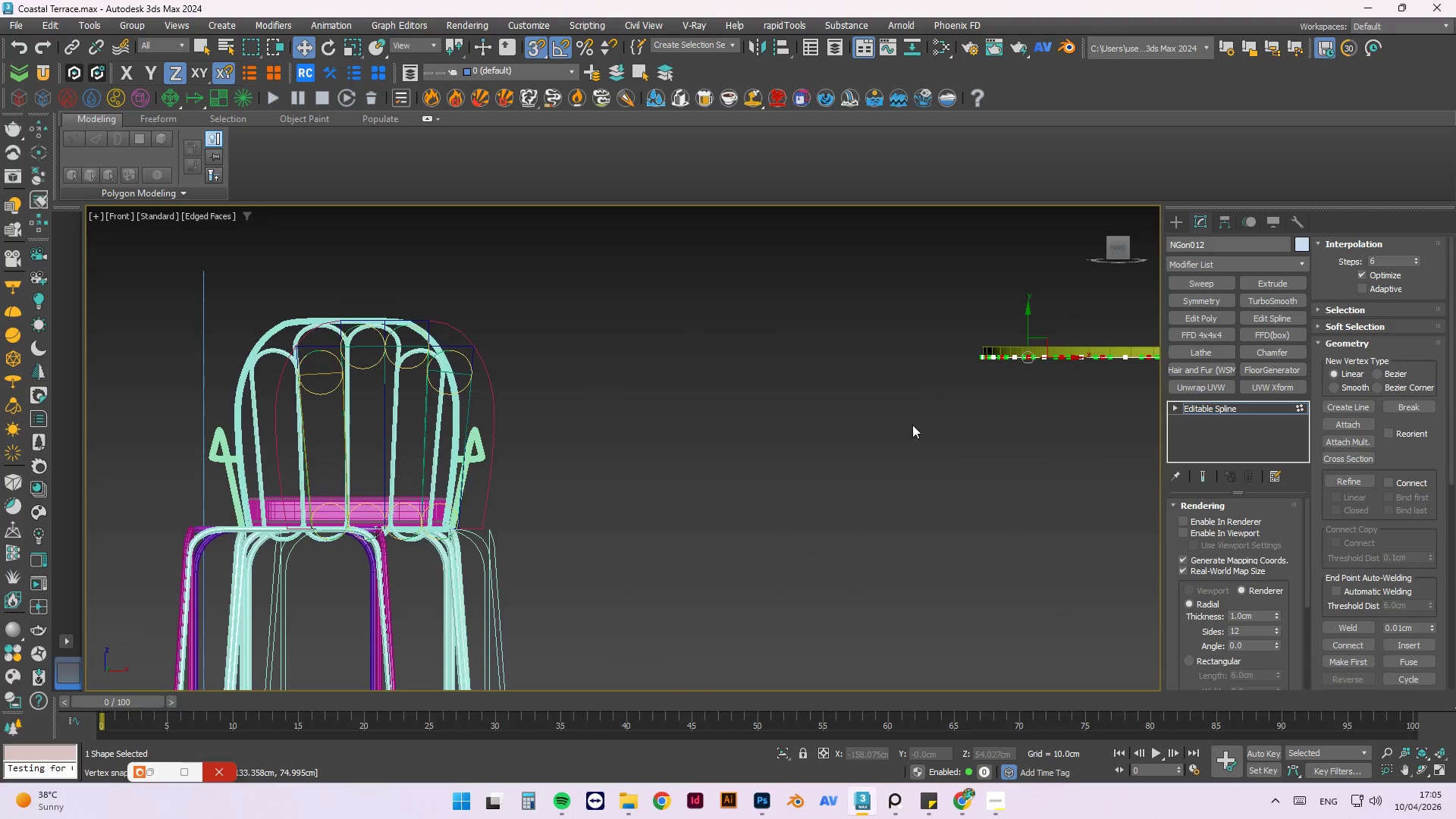 
scroll: coordinate [862, 340], scroll_direction: up, amount: 1.0
 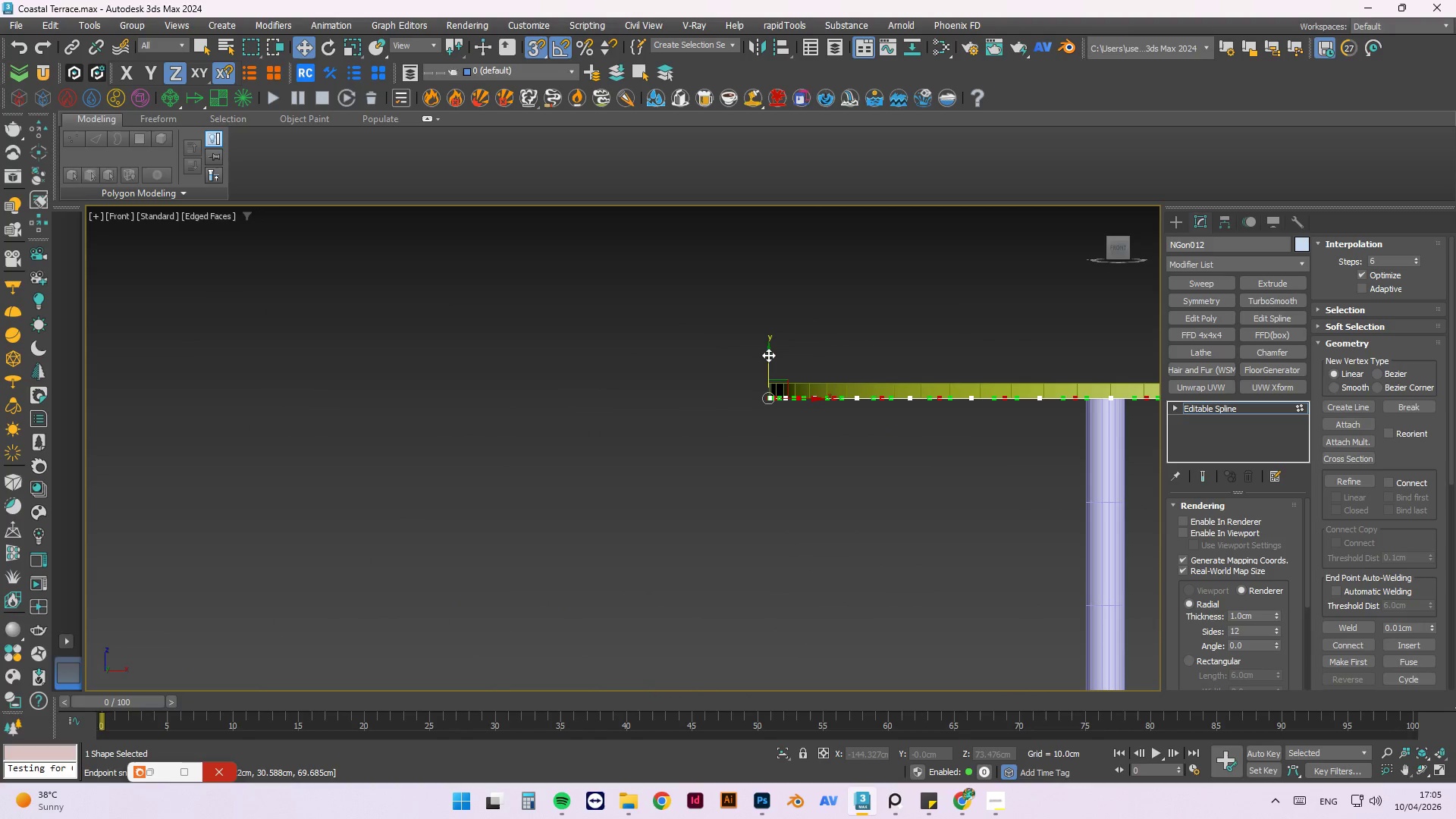 
left_click_drag(start_coordinate=[768, 355], to_coordinate=[778, 423])
 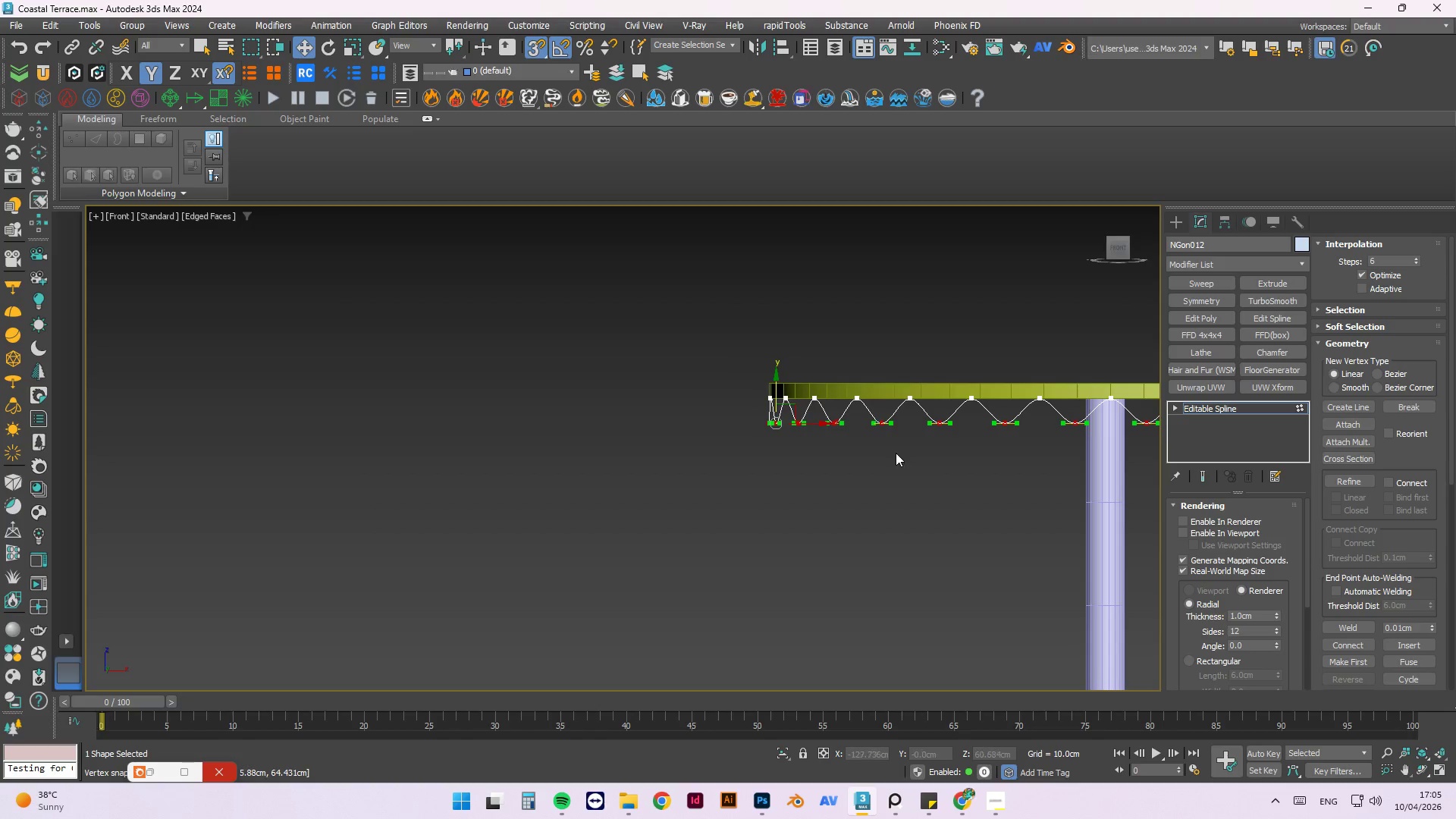 
hold_key(key=AltLeft, duration=1.5)
 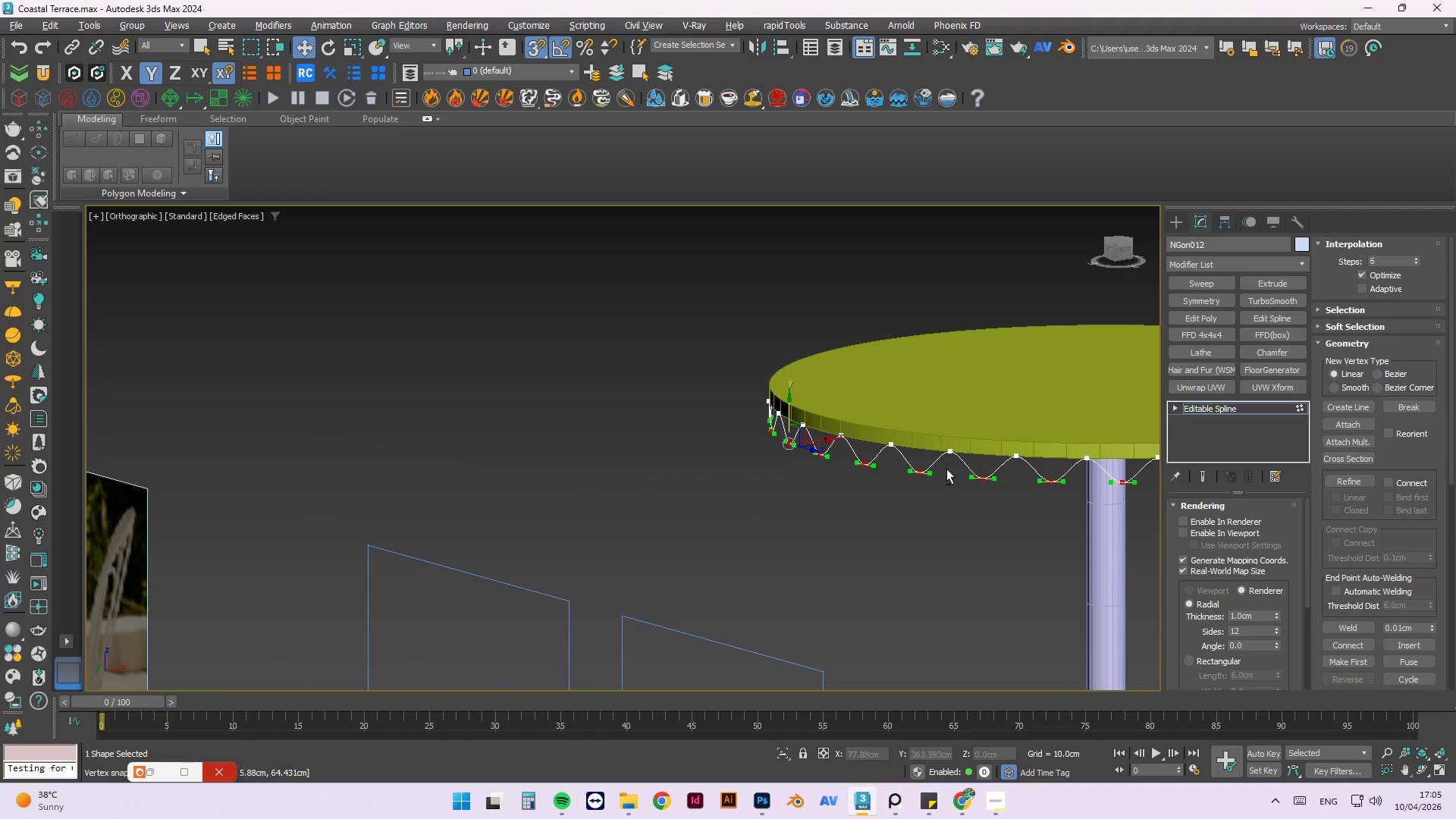 
hold_key(key=AltLeft, duration=1.51)
 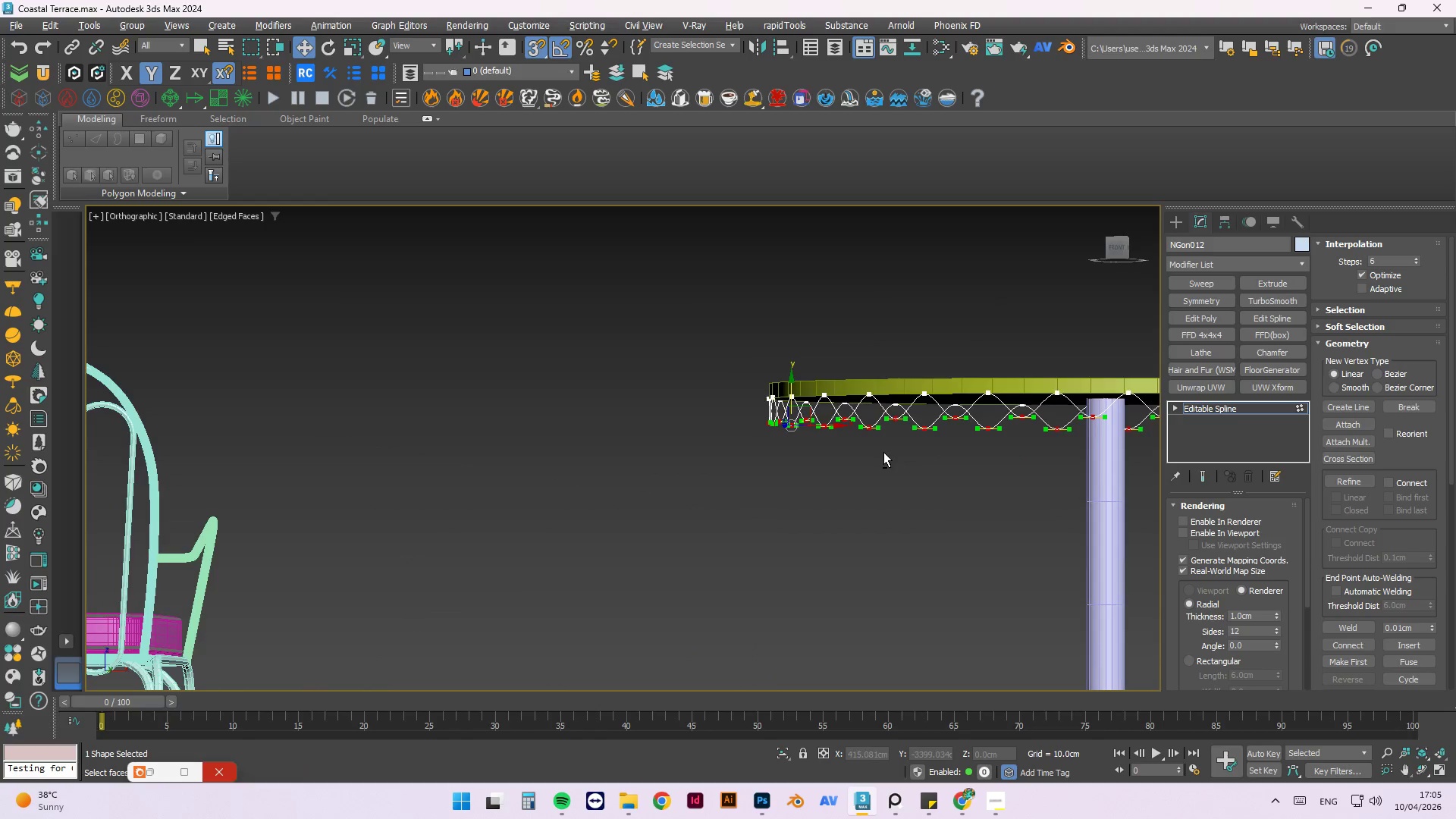 
hold_key(key=AltLeft, duration=0.8)
 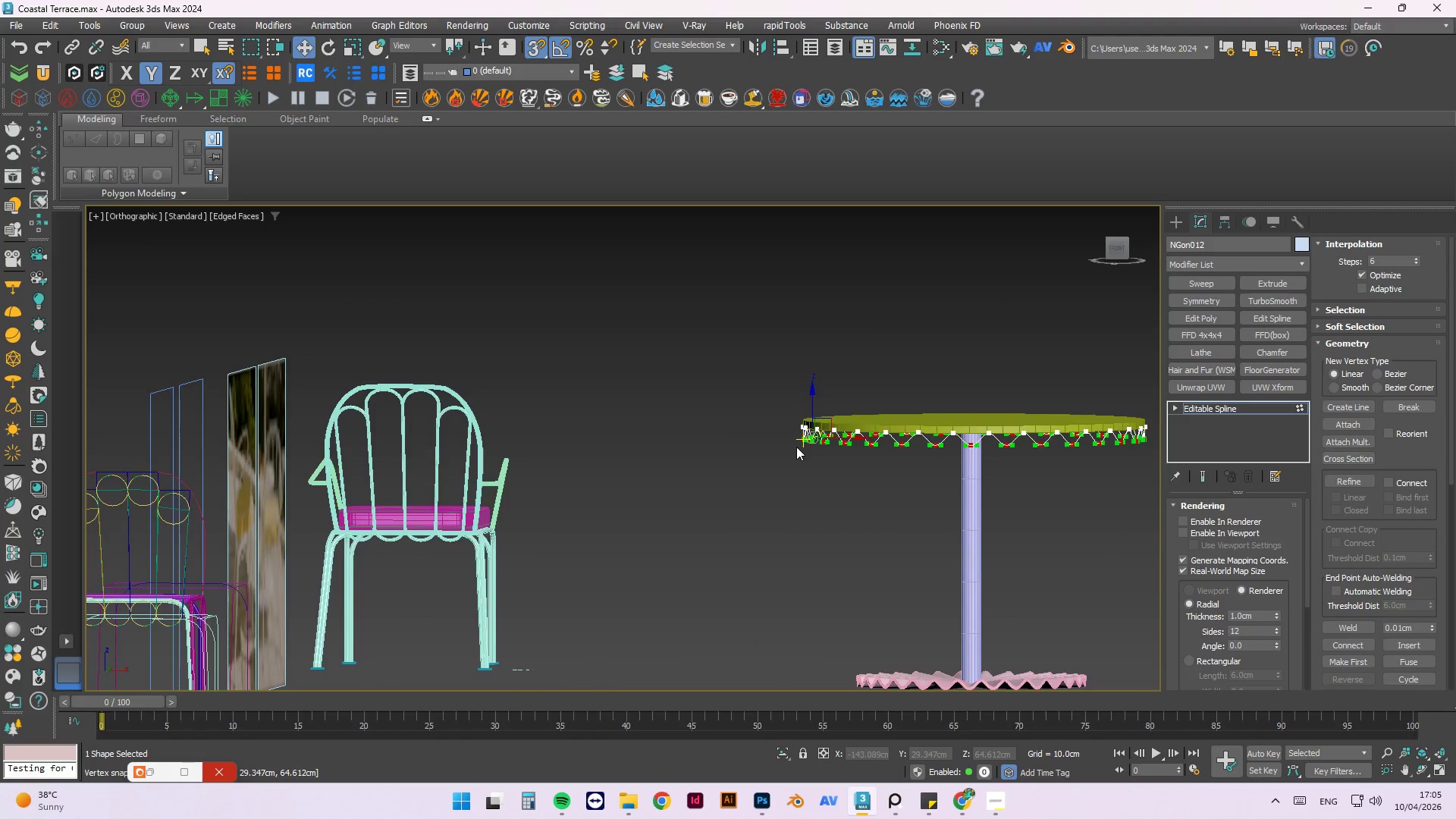 
hold_key(key=AltLeft, duration=10.75)
scroll: coordinate [796, 447], scroll_direction: down, amount: 3.0
 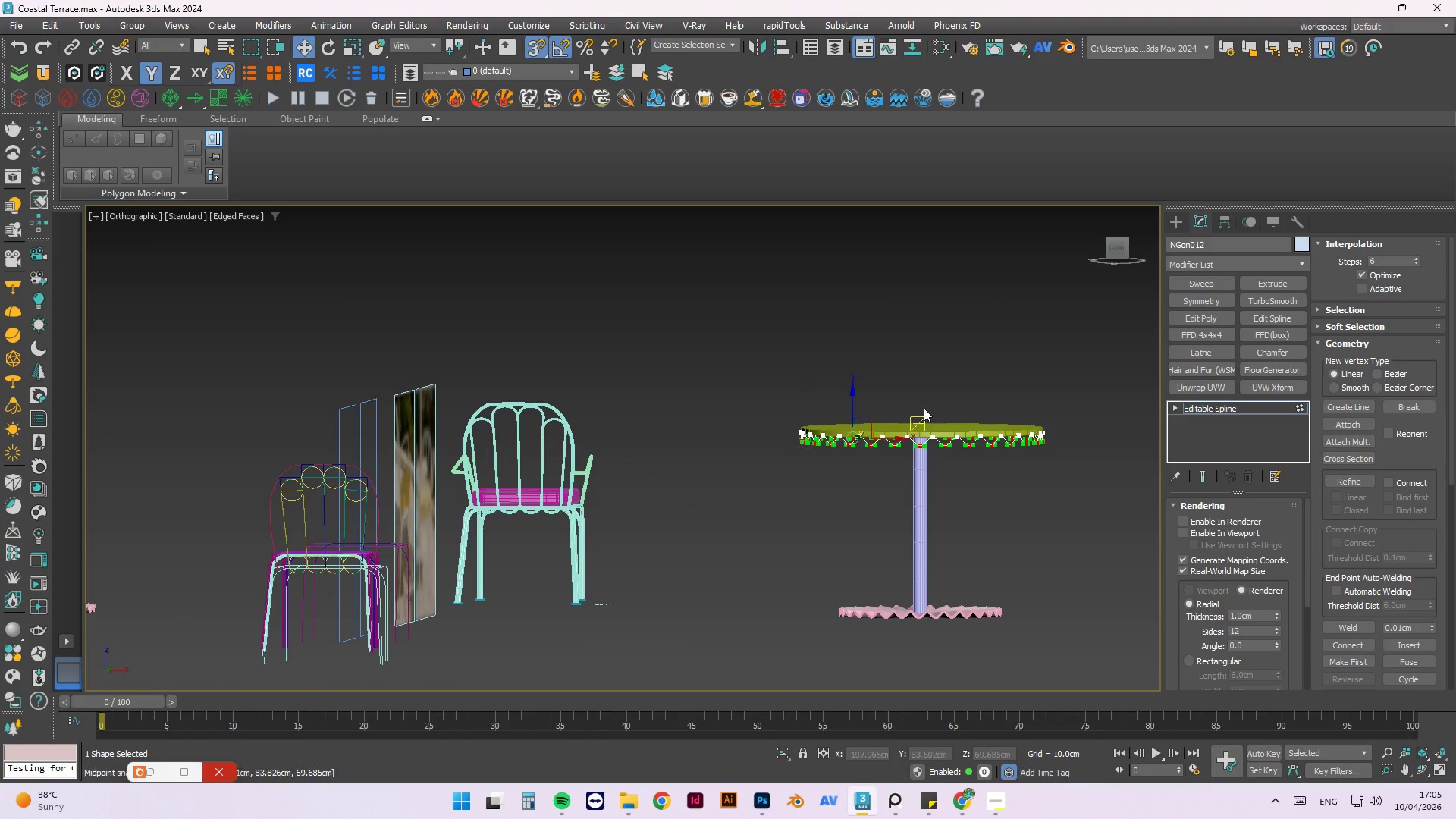 
scroll: coordinate [951, 453], scroll_direction: up, amount: 4.0
 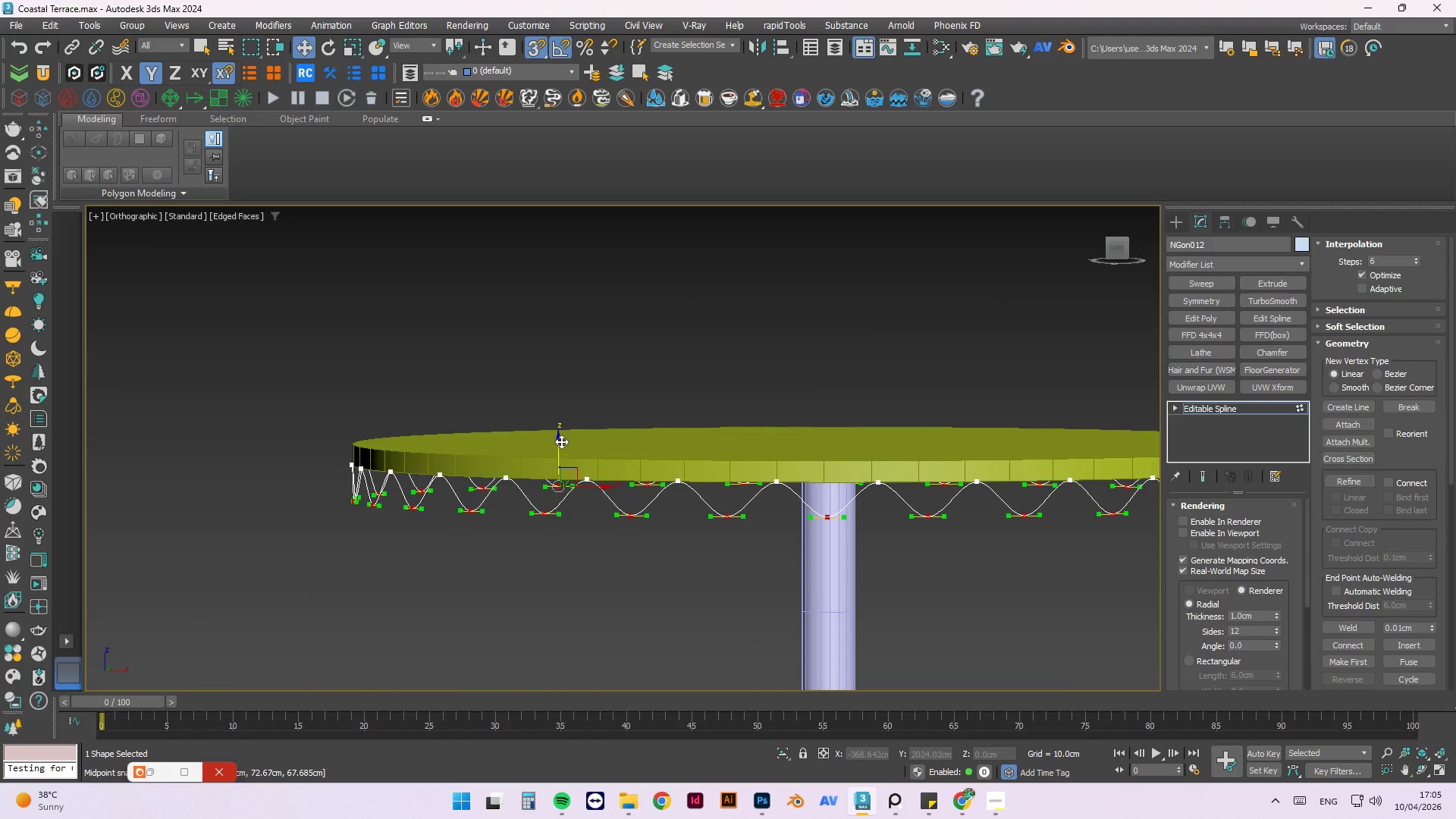 
left_click_drag(start_coordinate=[559, 439], to_coordinate=[573, 511])
 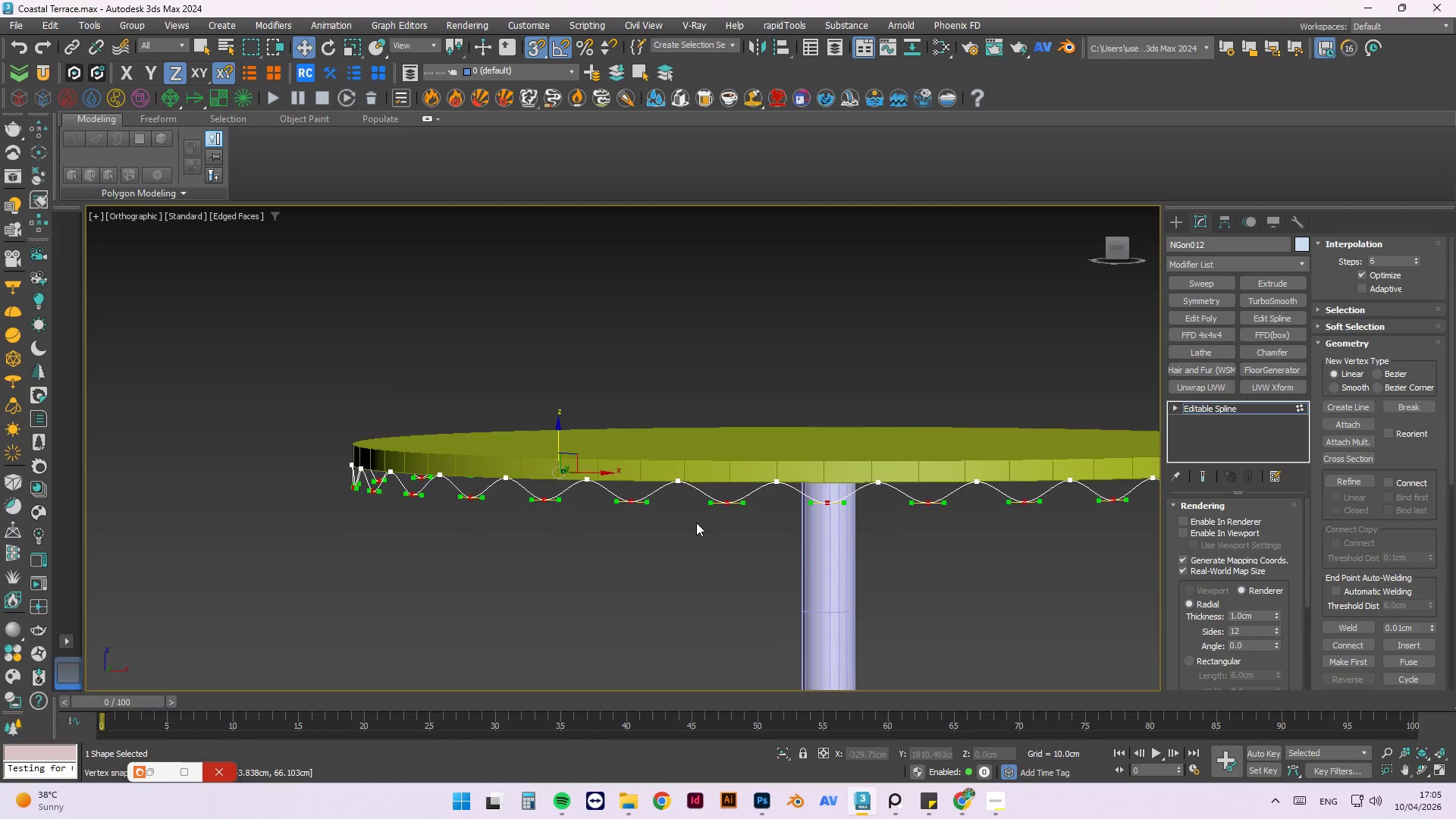 
scroll: coordinate [709, 503], scroll_direction: down, amount: 5.0
 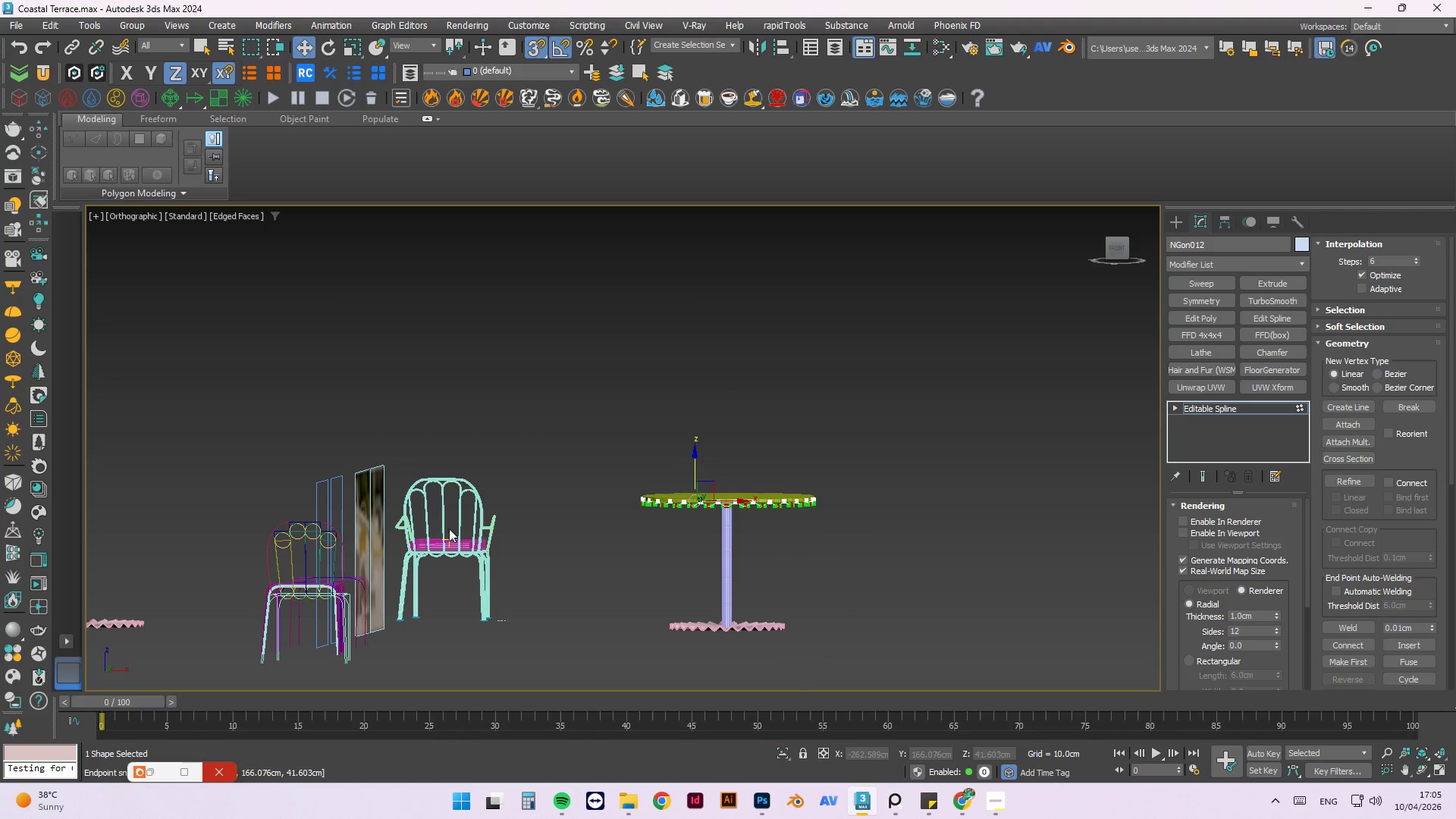 
hold_key(key=AltLeft, duration=1.19)
 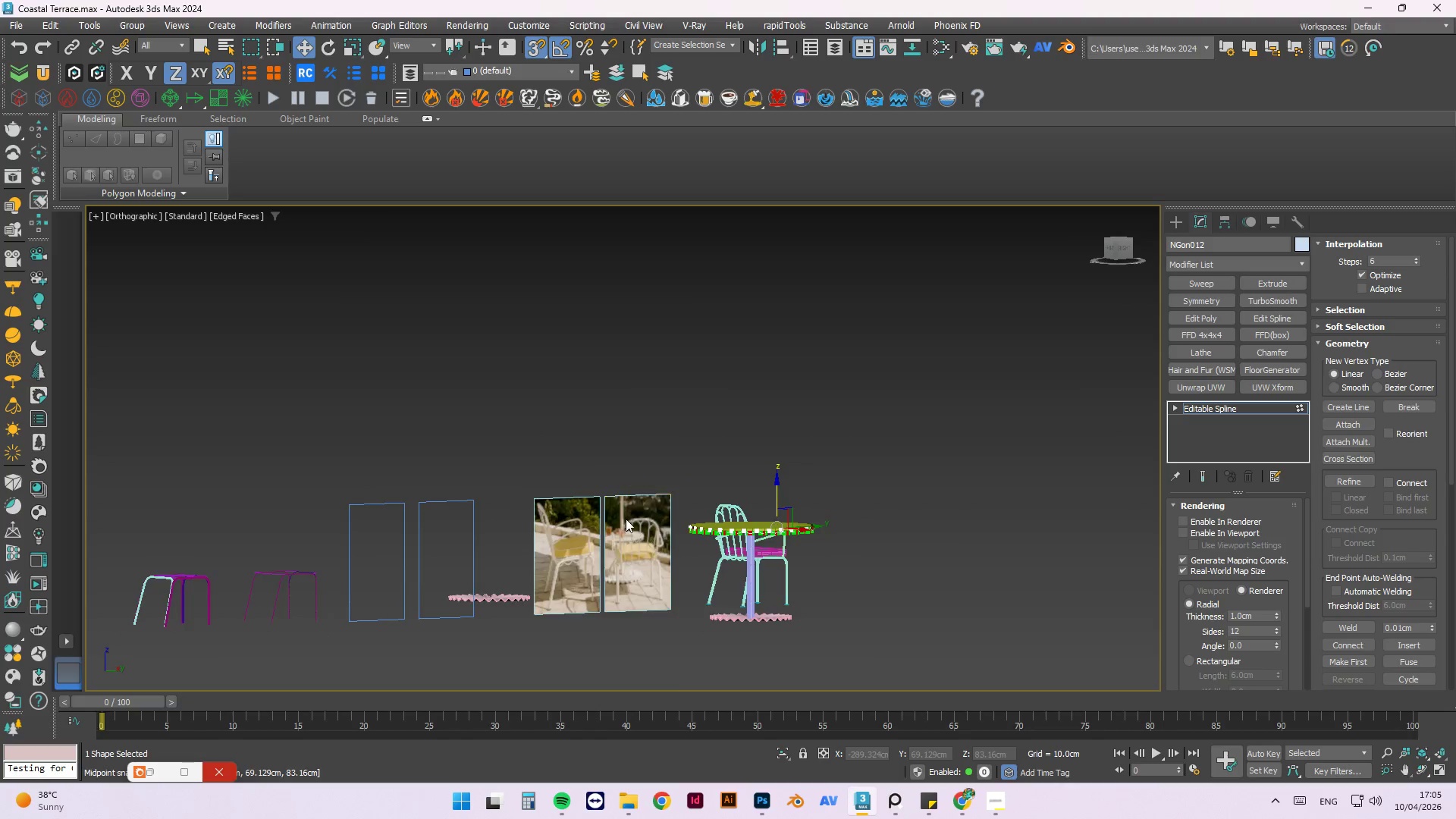 
scroll: coordinate [807, 596], scroll_direction: down, amount: 1.0
 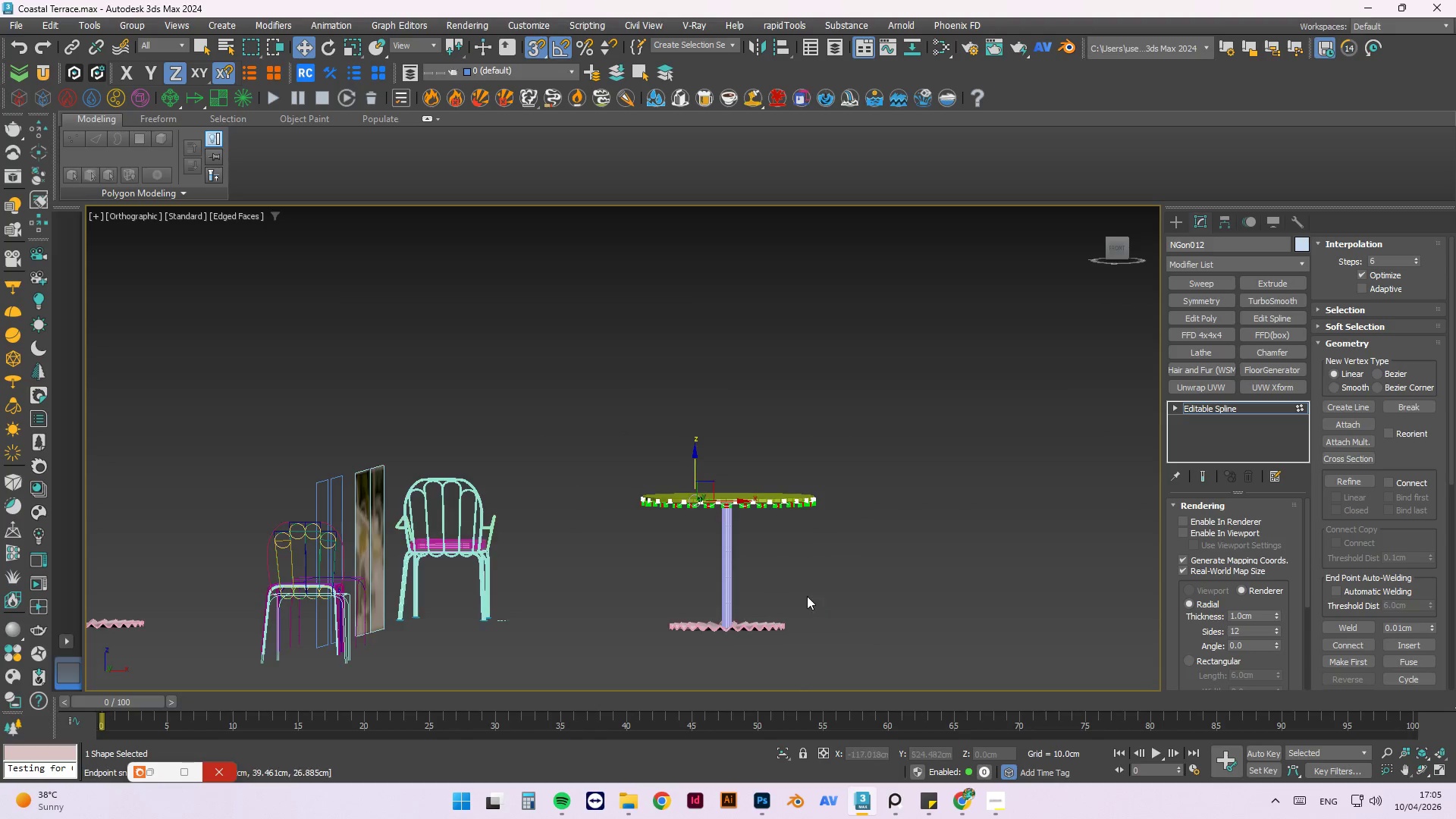 
scroll: coordinate [661, 590], scroll_direction: up, amount: 3.0
 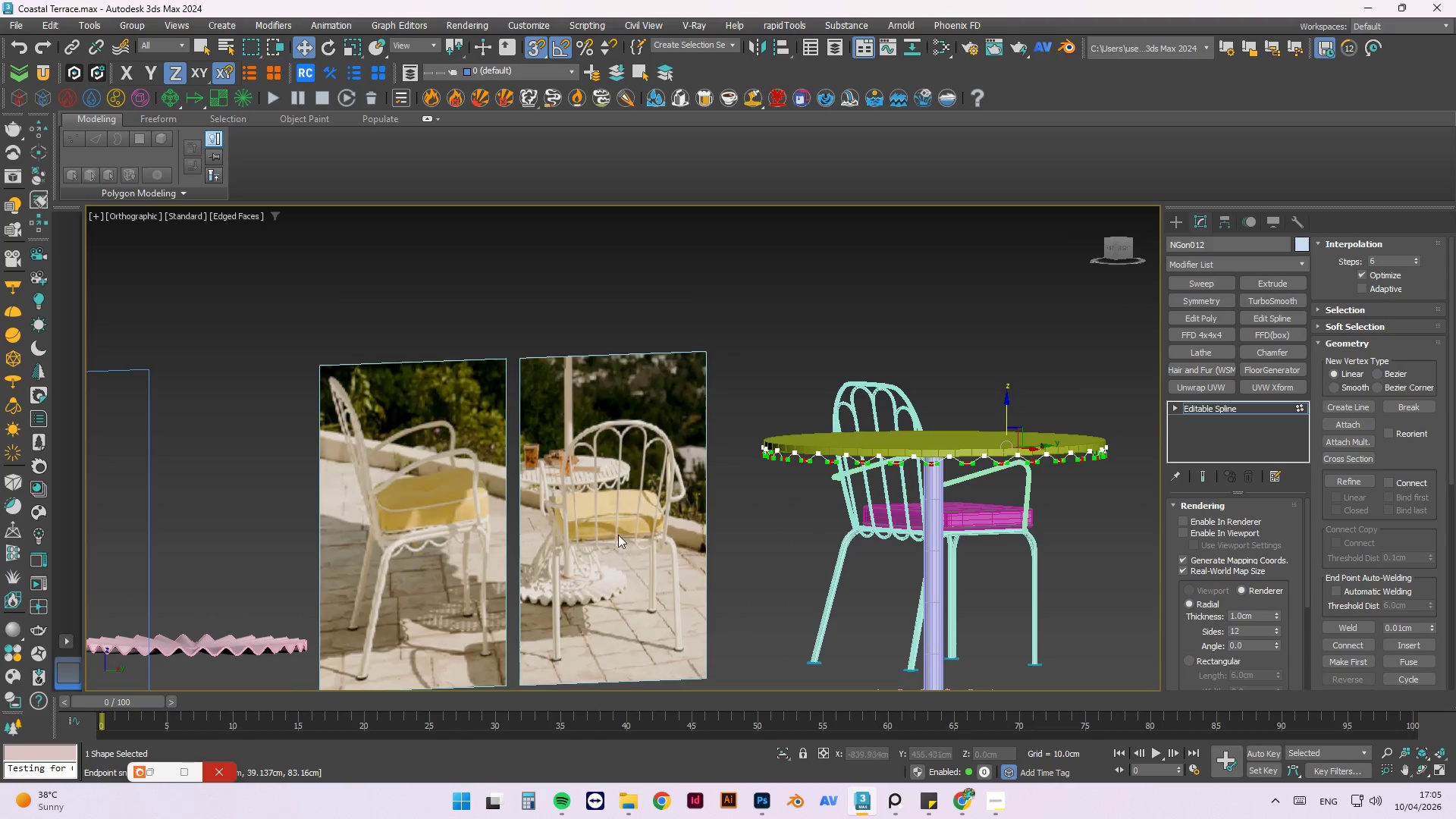 
scroll: coordinate [597, 500], scroll_direction: down, amount: 1.0
 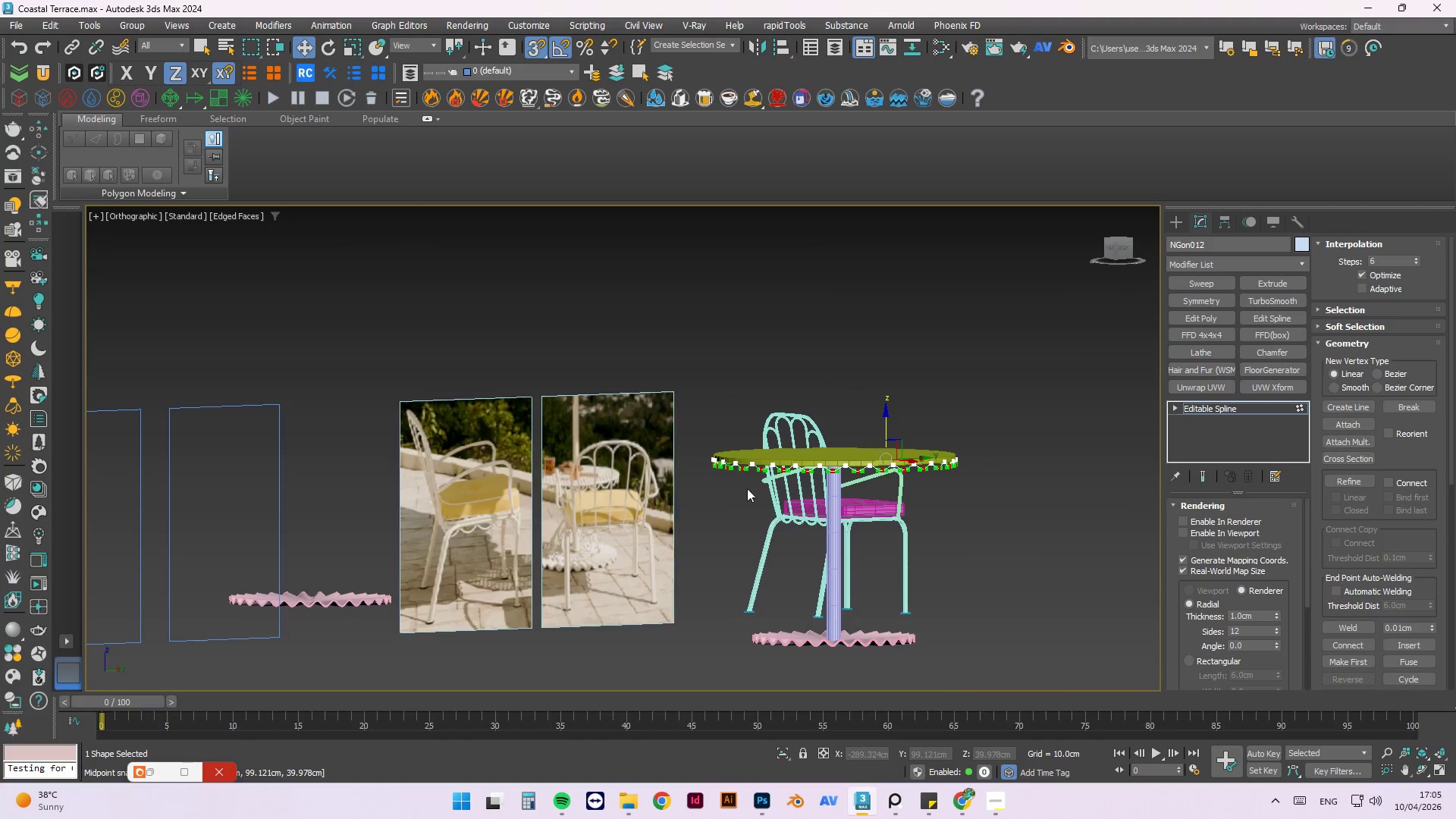 
scroll: coordinate [805, 473], scroll_direction: up, amount: 3.0
 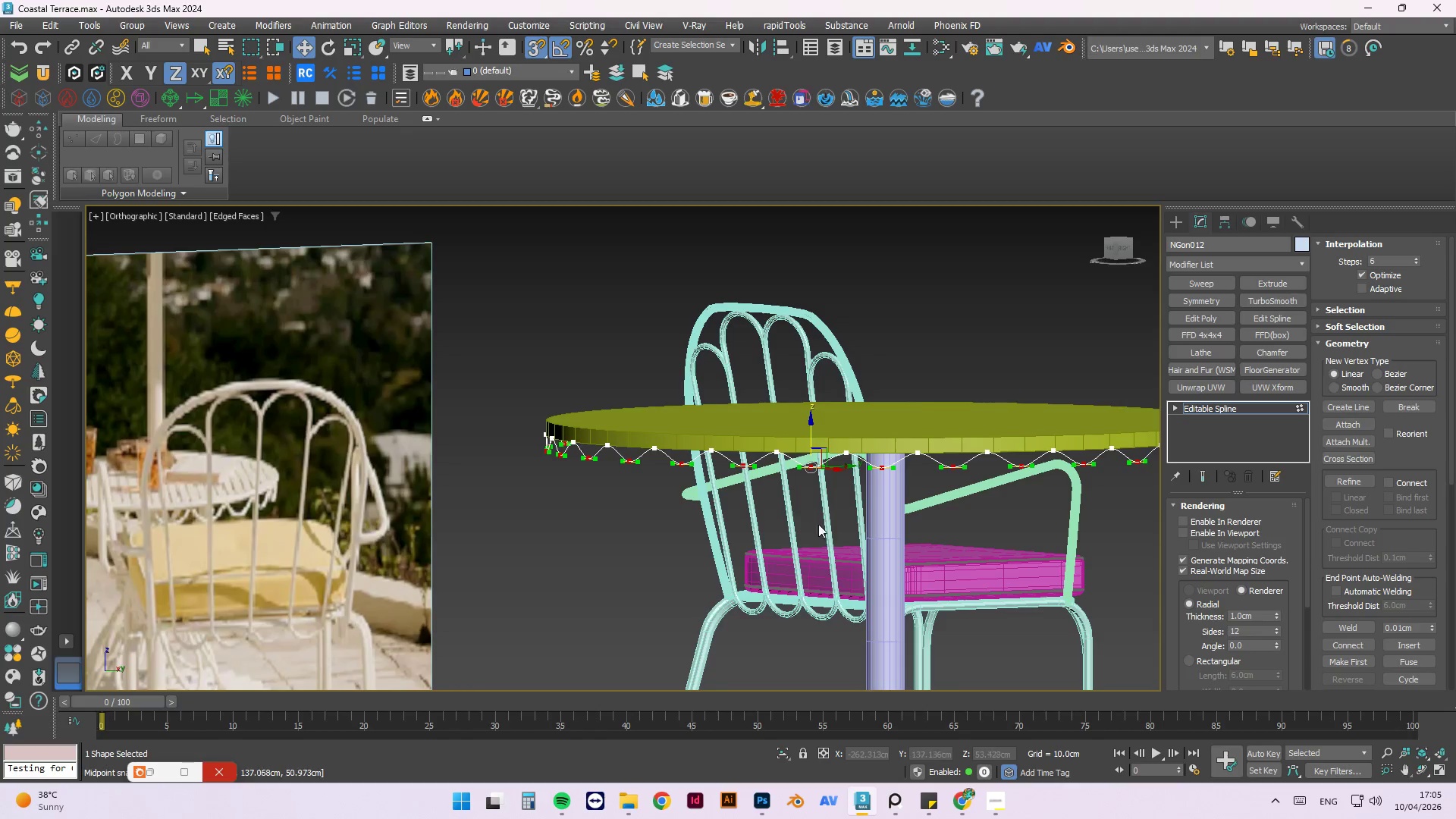 
hold_key(key=AltLeft, duration=1.03)
 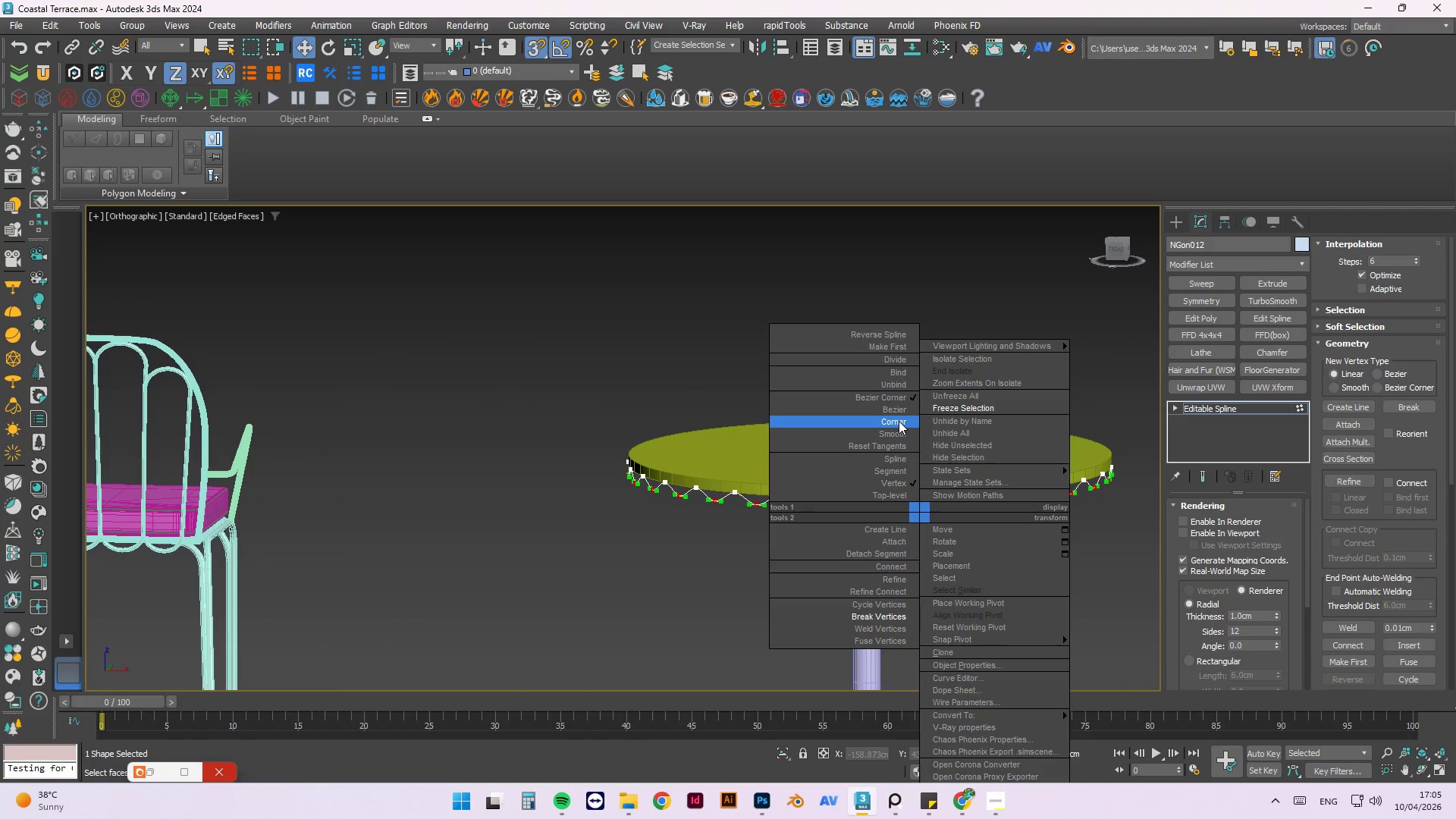 
scroll: coordinate [827, 536], scroll_direction: down, amount: 1.0
 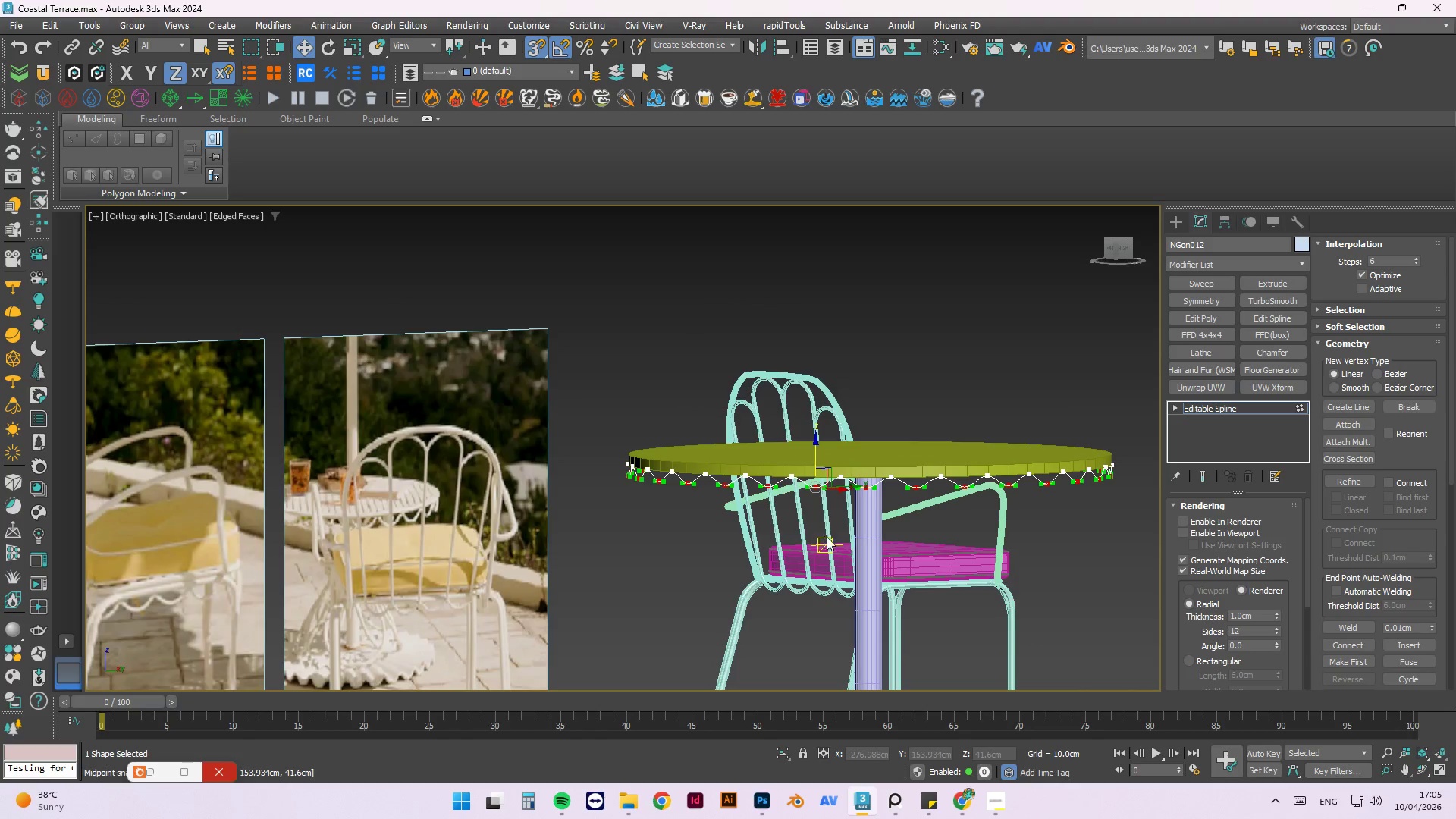 
left_click_drag(start_coordinate=[903, 435], to_coordinate=[903, 444])
 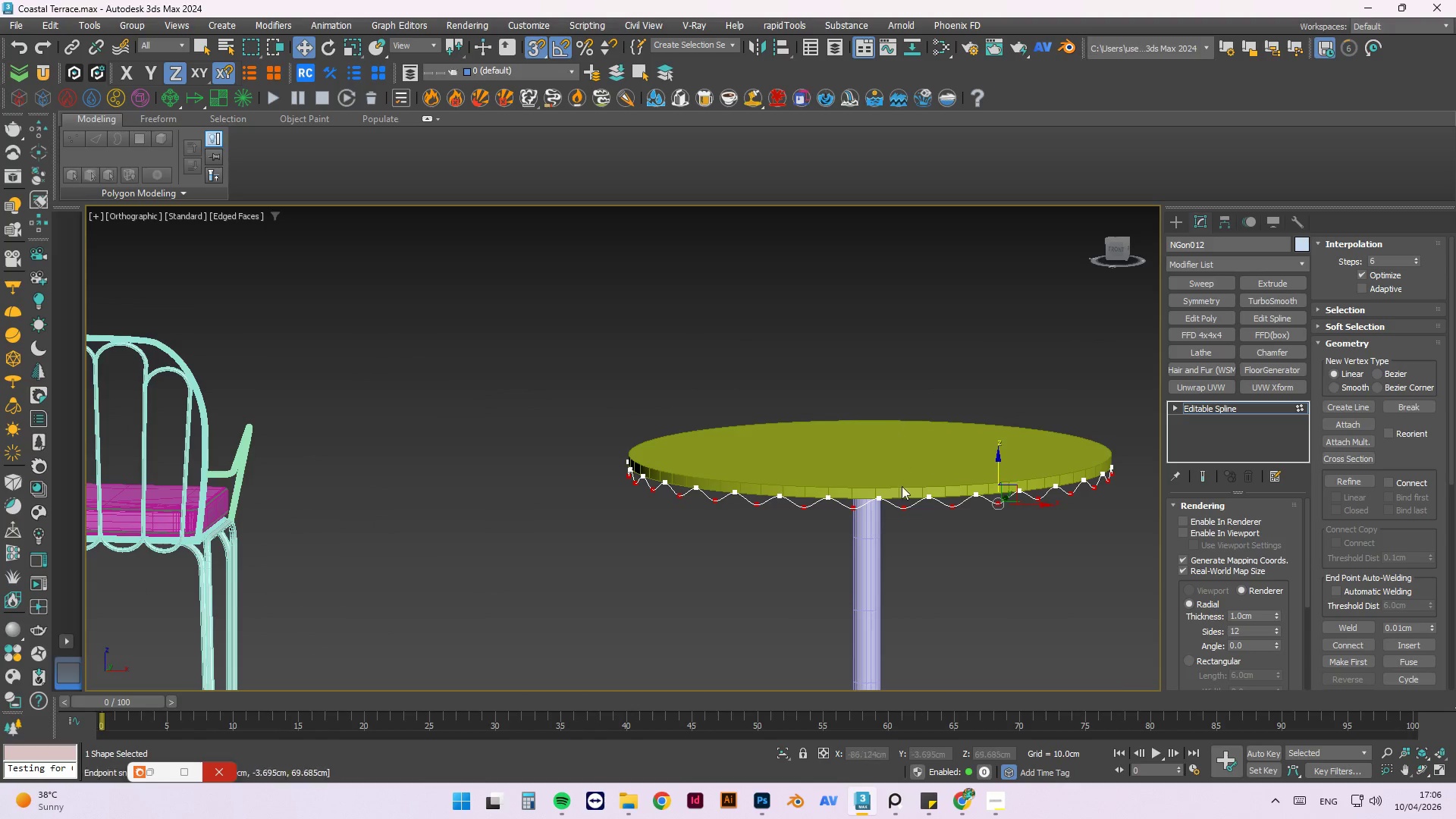 
scroll: coordinate [926, 527], scroll_direction: up, amount: 2.0
 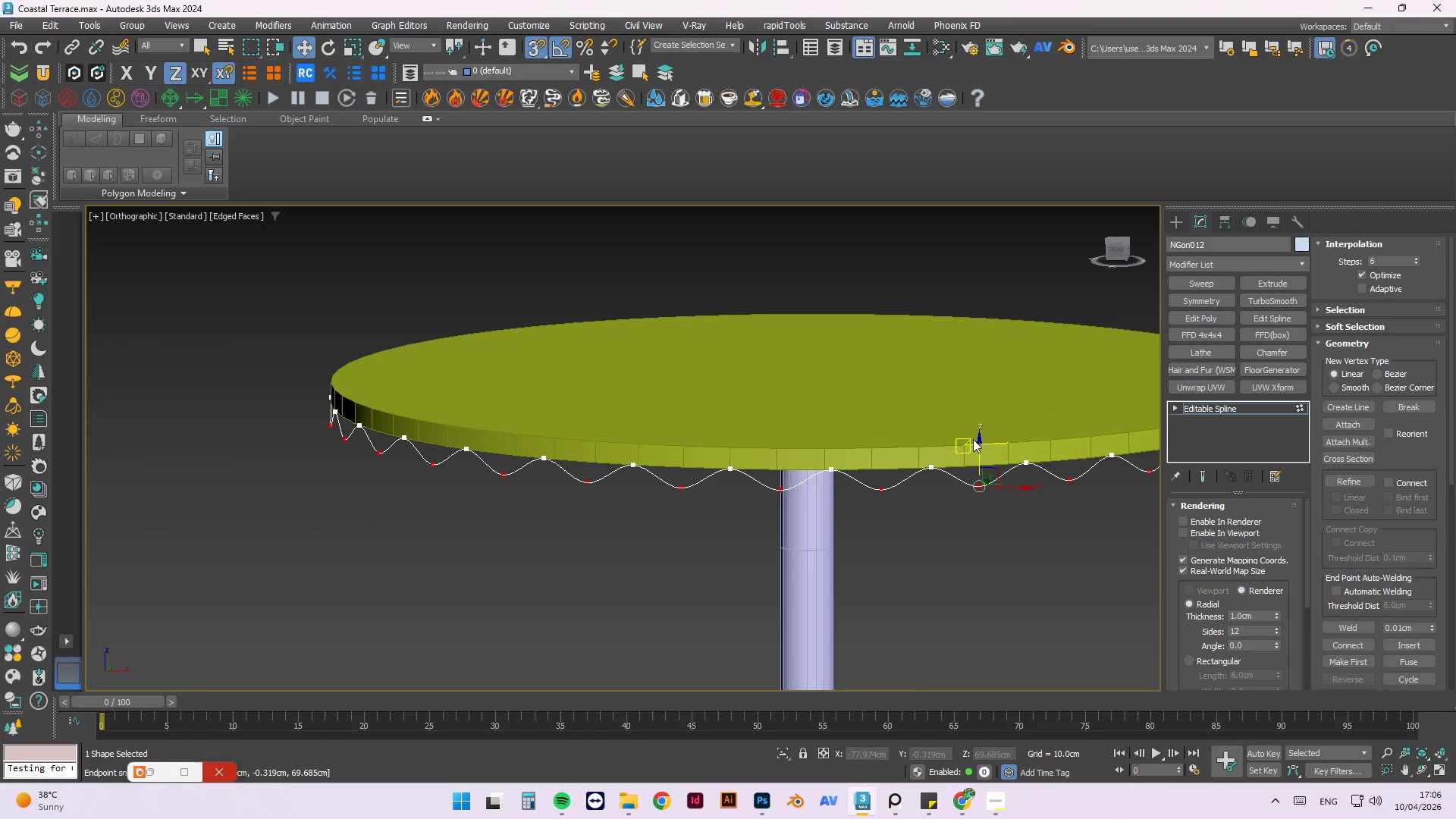 
left_click_drag(start_coordinate=[978, 440], to_coordinate=[1115, 447])
 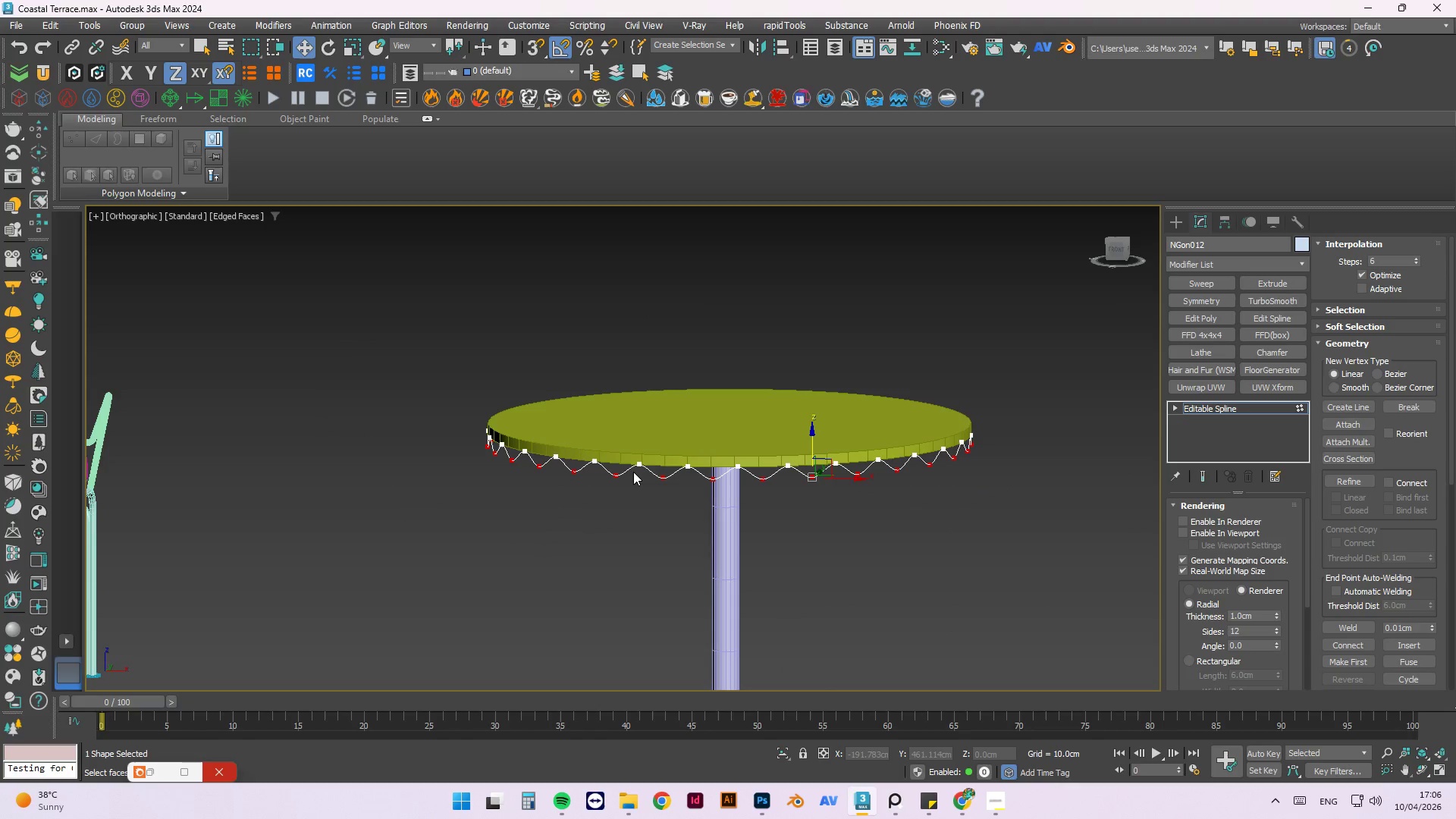 
key(S)
 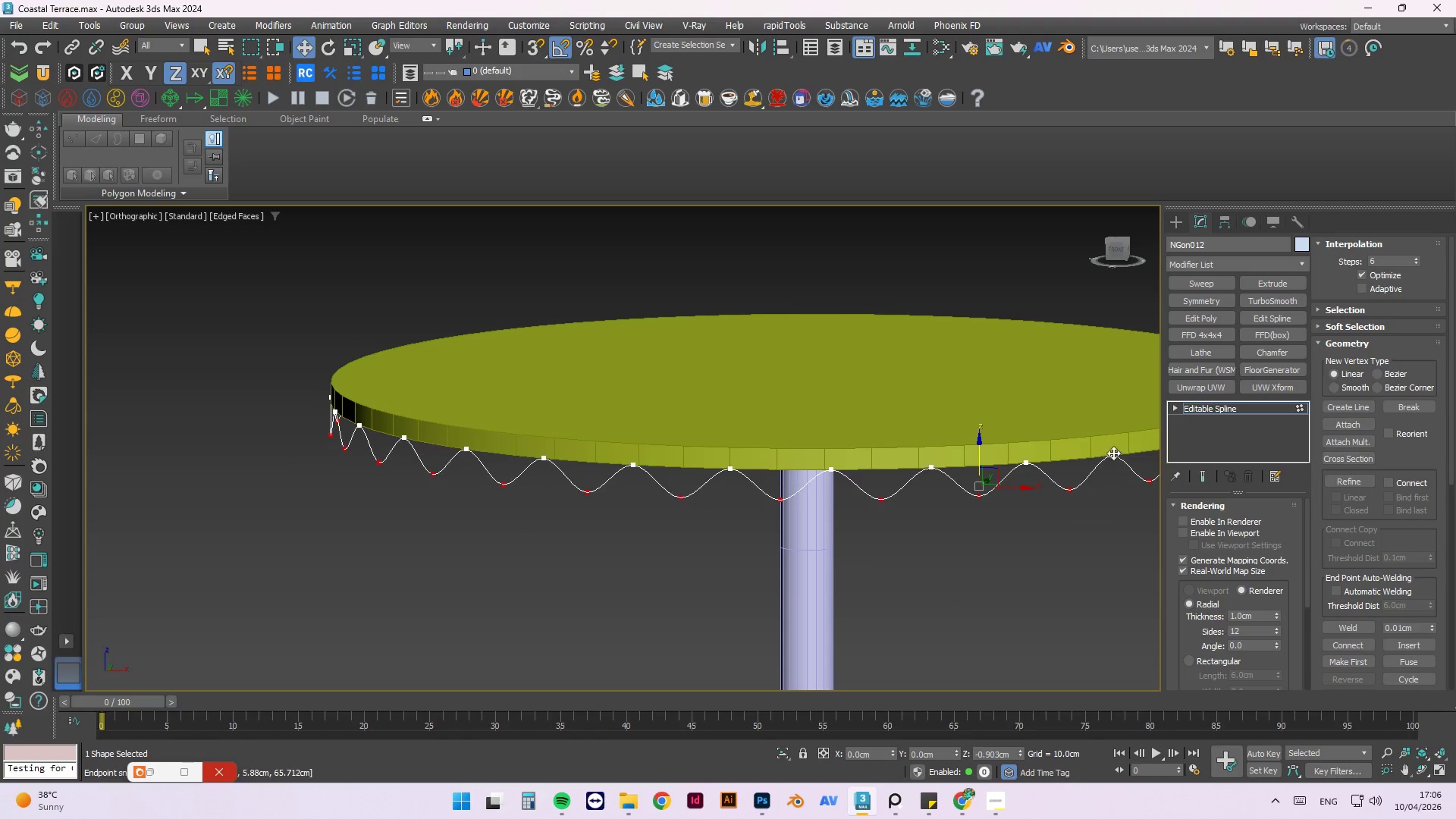 
hold_key(key=AltLeft, duration=1.5)
 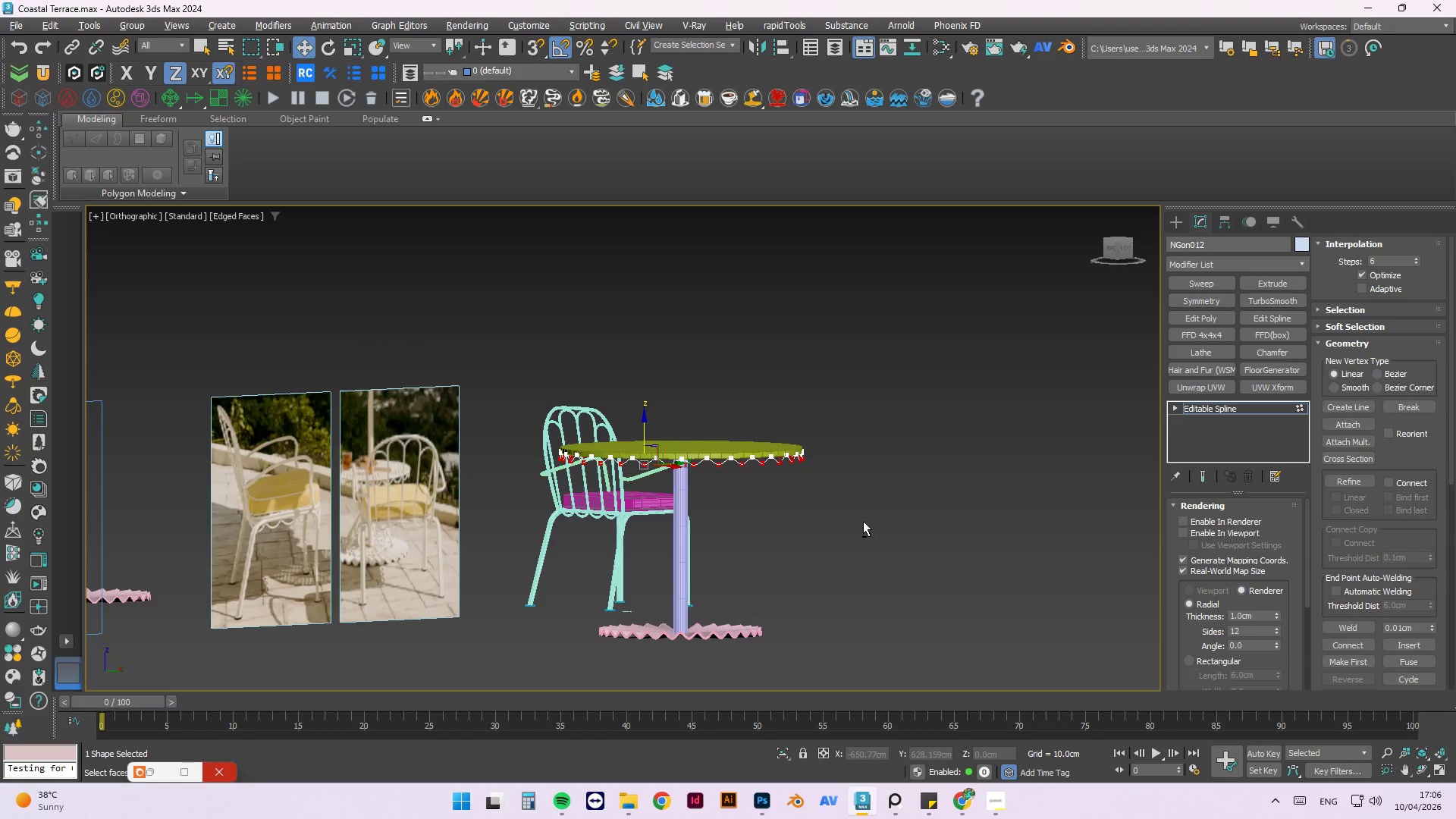 
scroll: coordinate [633, 472], scroll_direction: down, amount: 4.0
 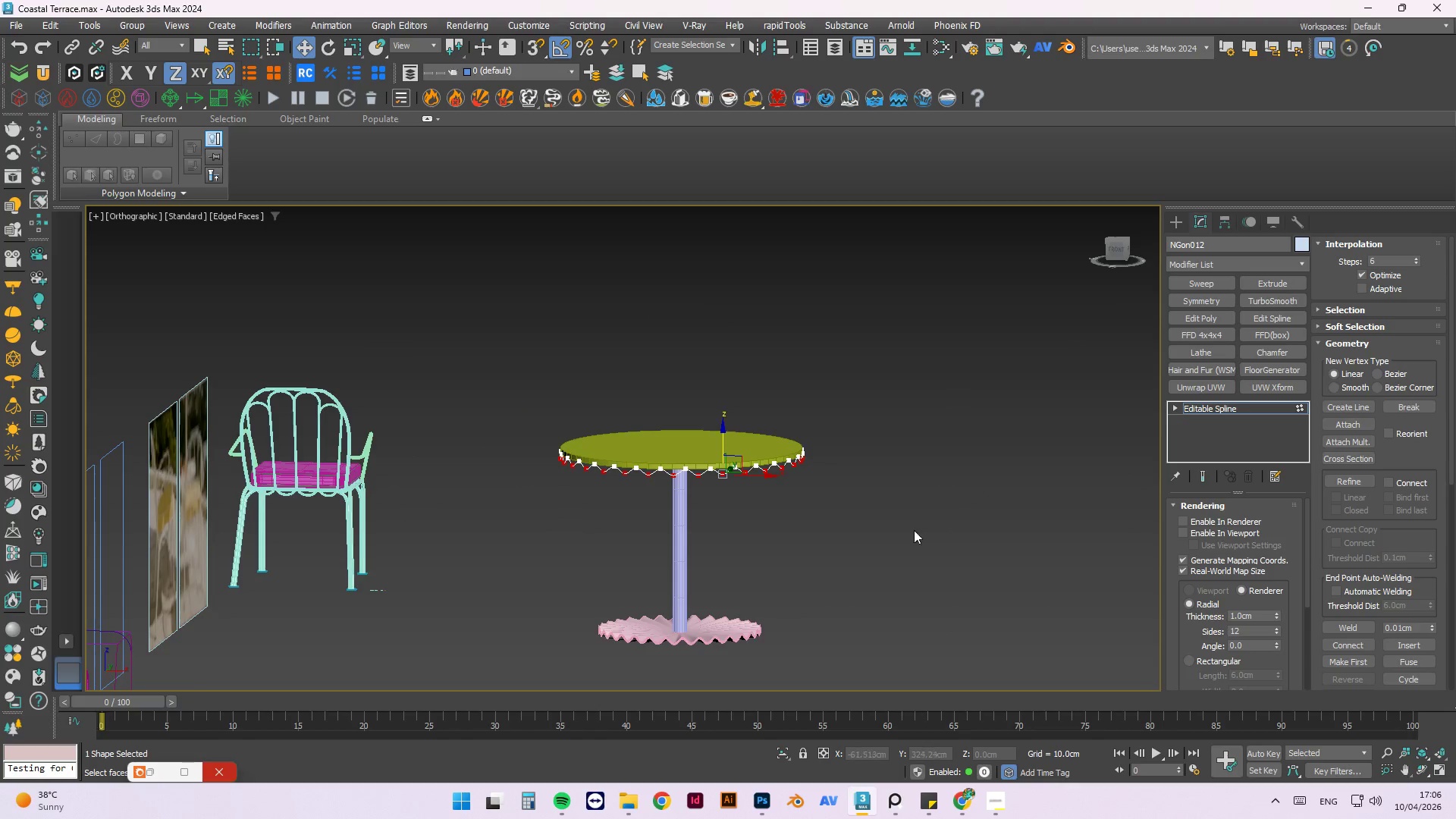 
hold_key(key=AltLeft, duration=0.53)
 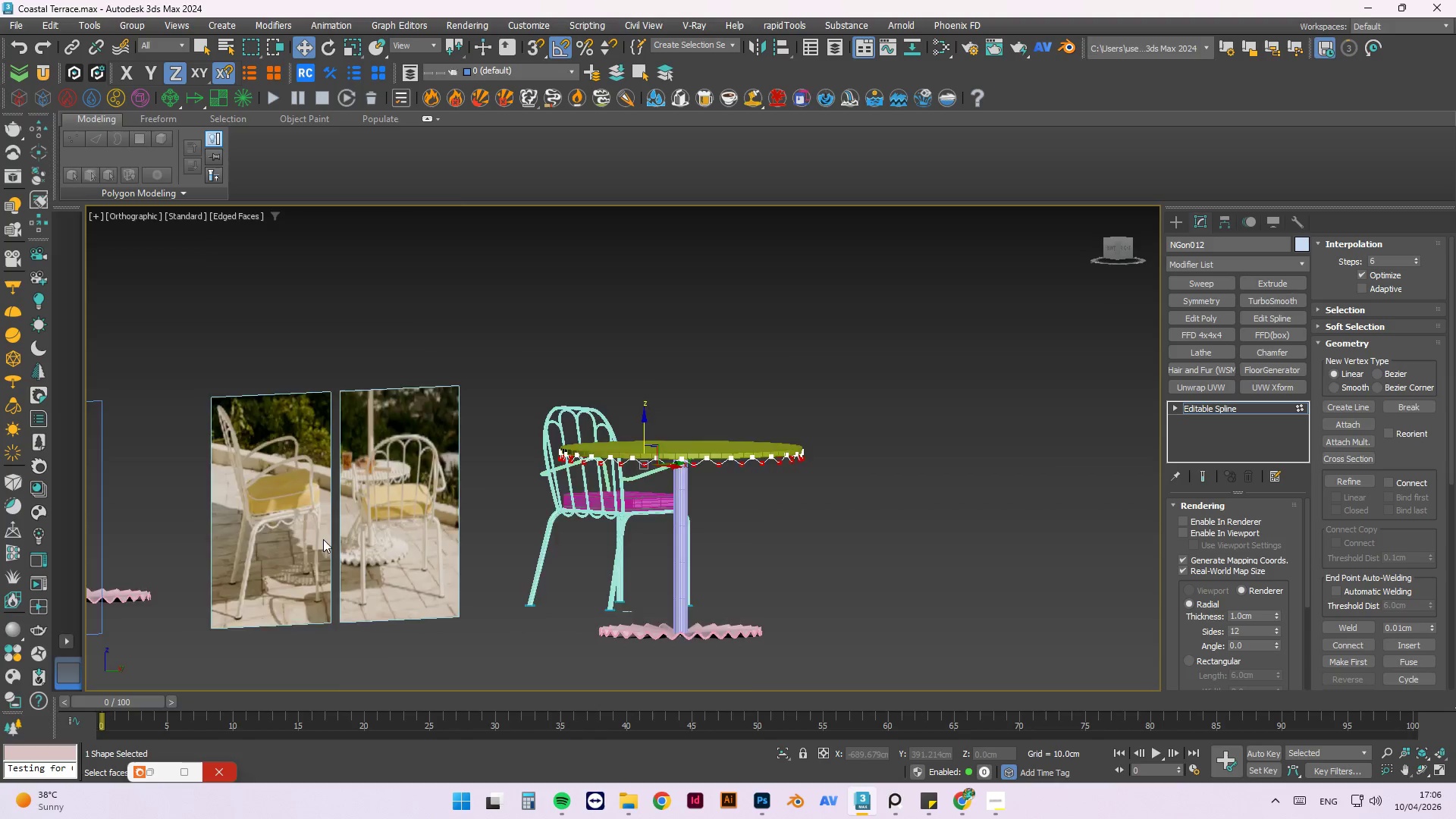 
scroll: coordinate [407, 591], scroll_direction: up, amount: 6.0
 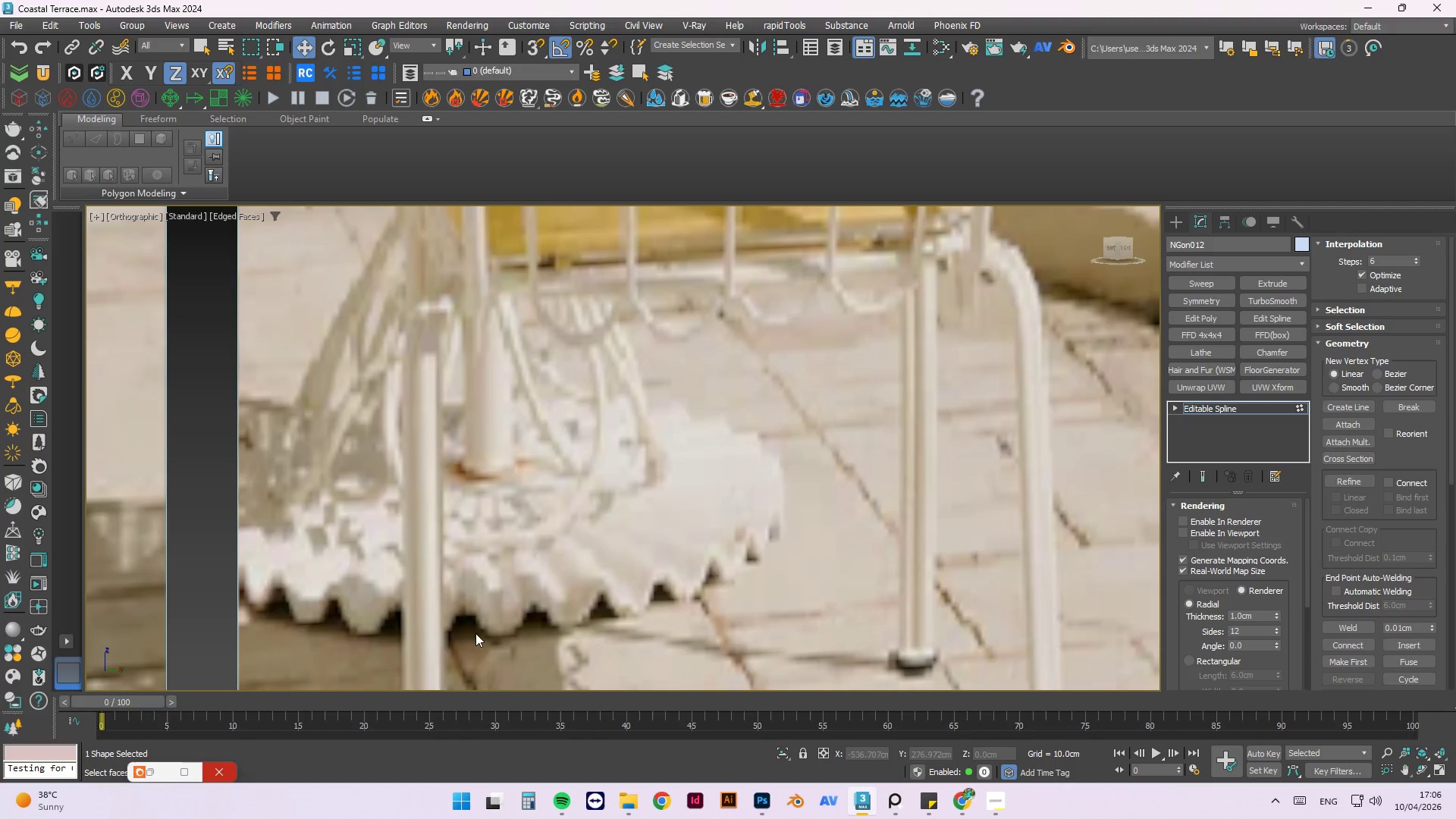 
scroll: coordinate [506, 492], scroll_direction: down, amount: 5.0
 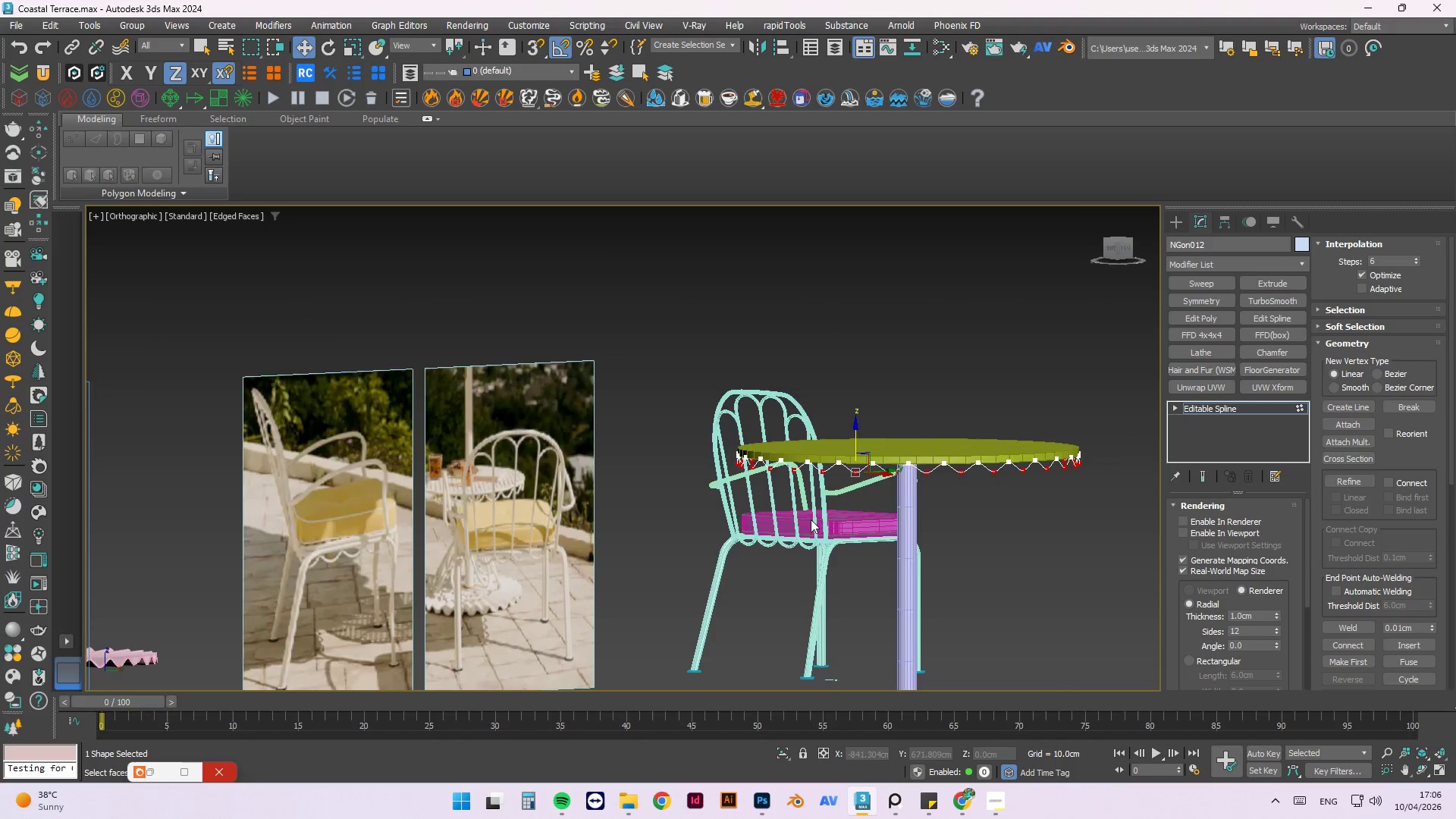 
hold_key(key=AltLeft, duration=1.5)
 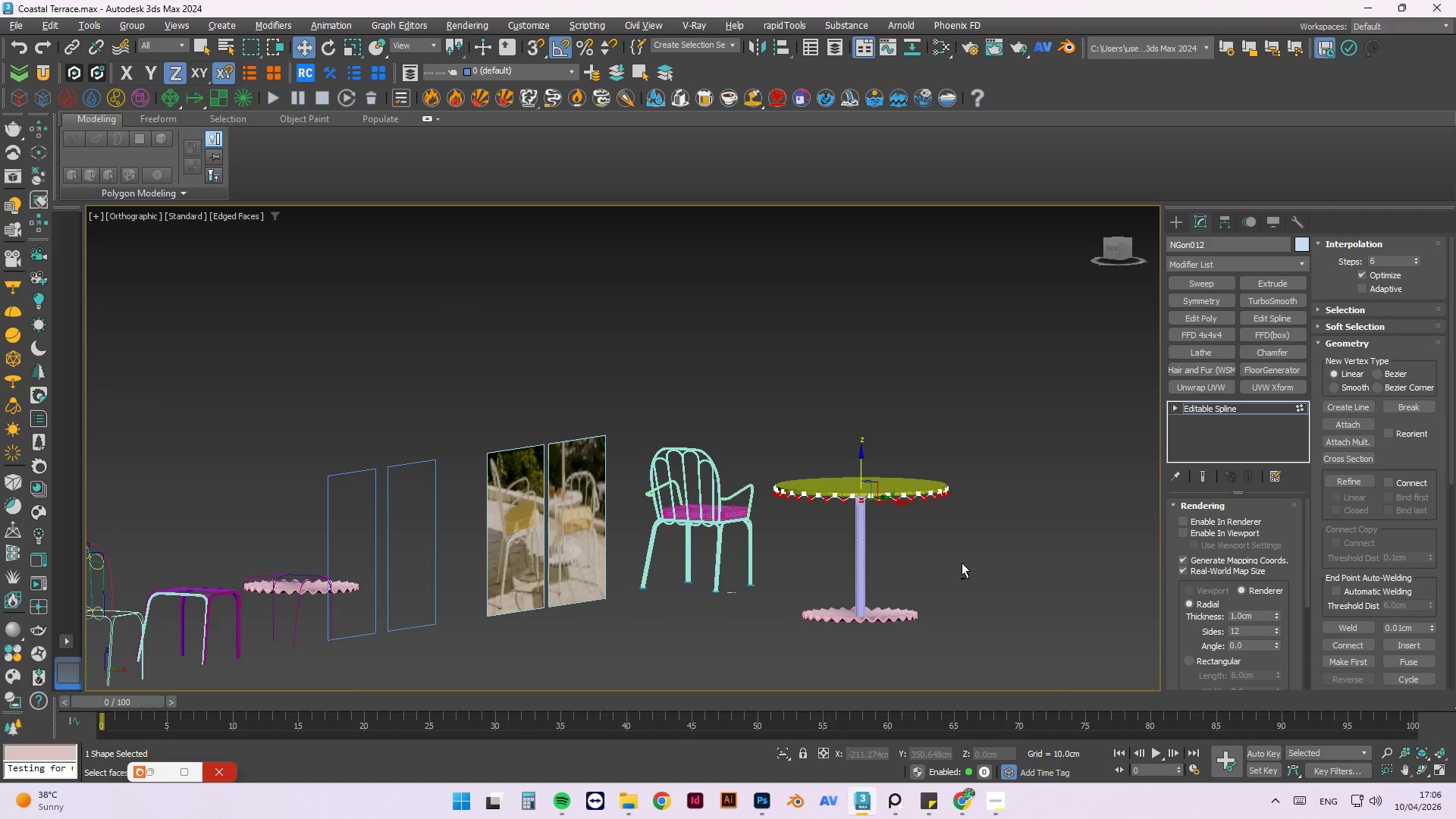 
scroll: coordinate [814, 522], scroll_direction: down, amount: 2.0
 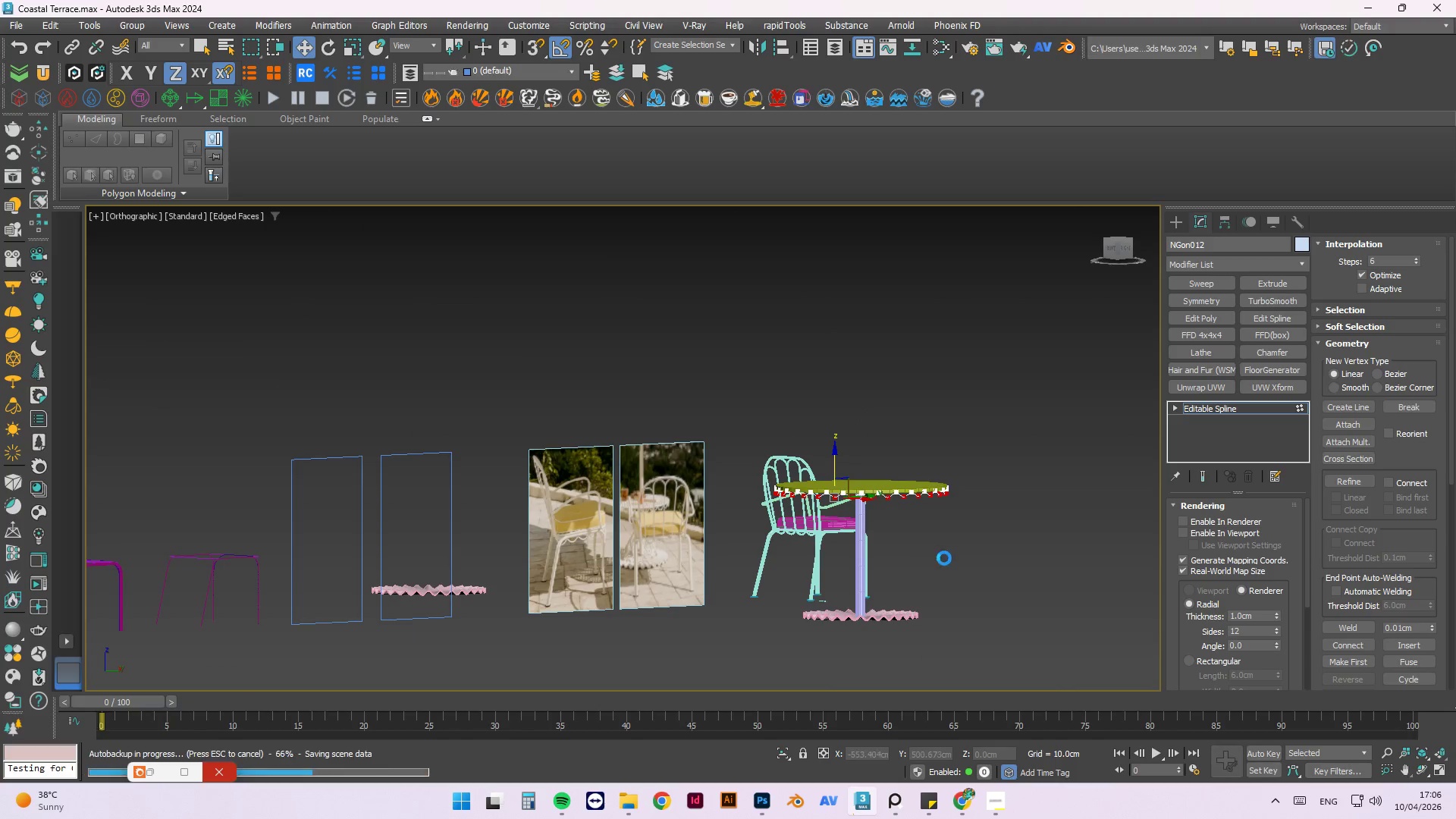 
hold_key(key=AltLeft, duration=0.73)
 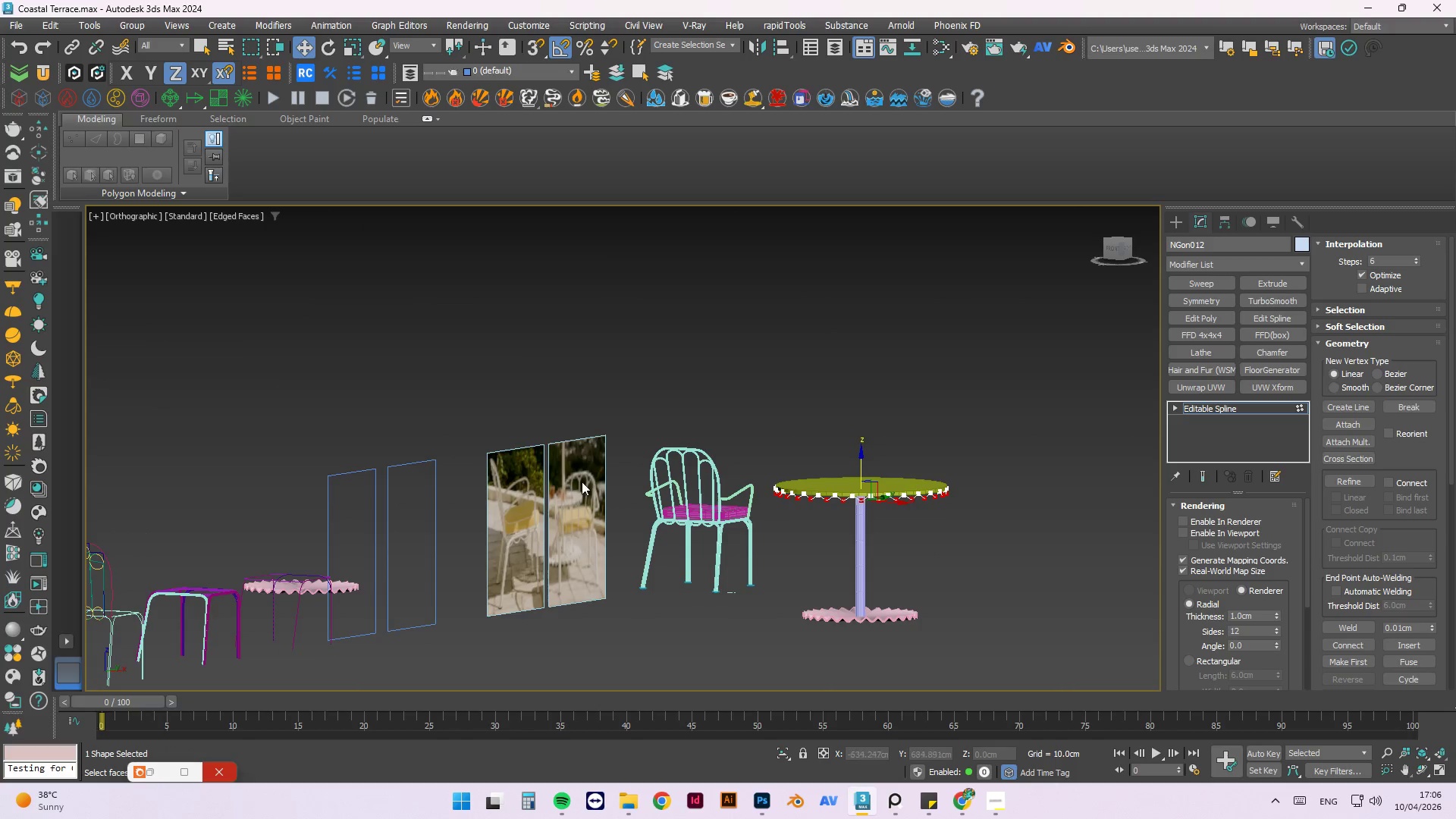 
scroll: coordinate [952, 485], scroll_direction: up, amount: 3.0
 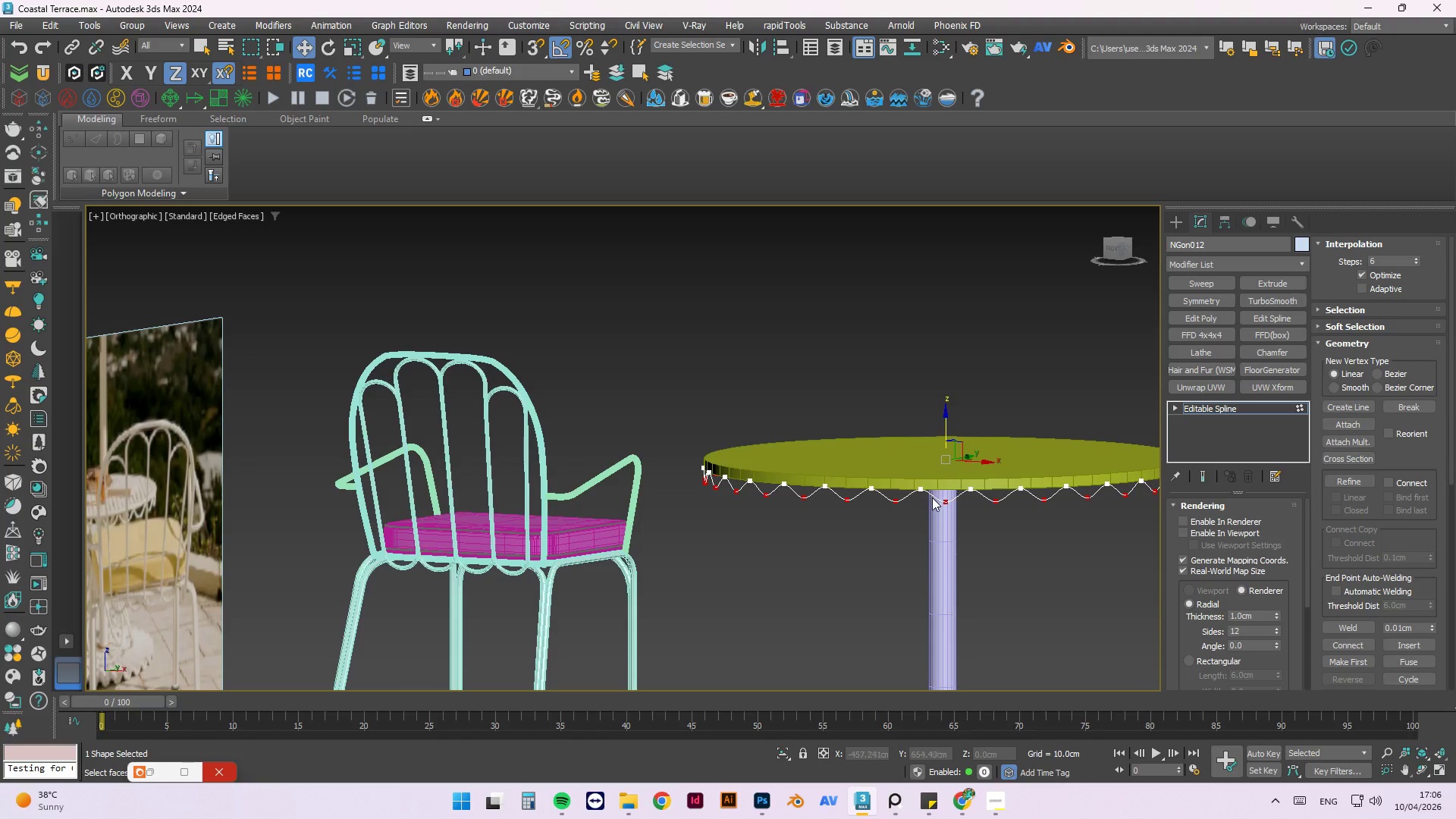 
left_click([1029, 544])
 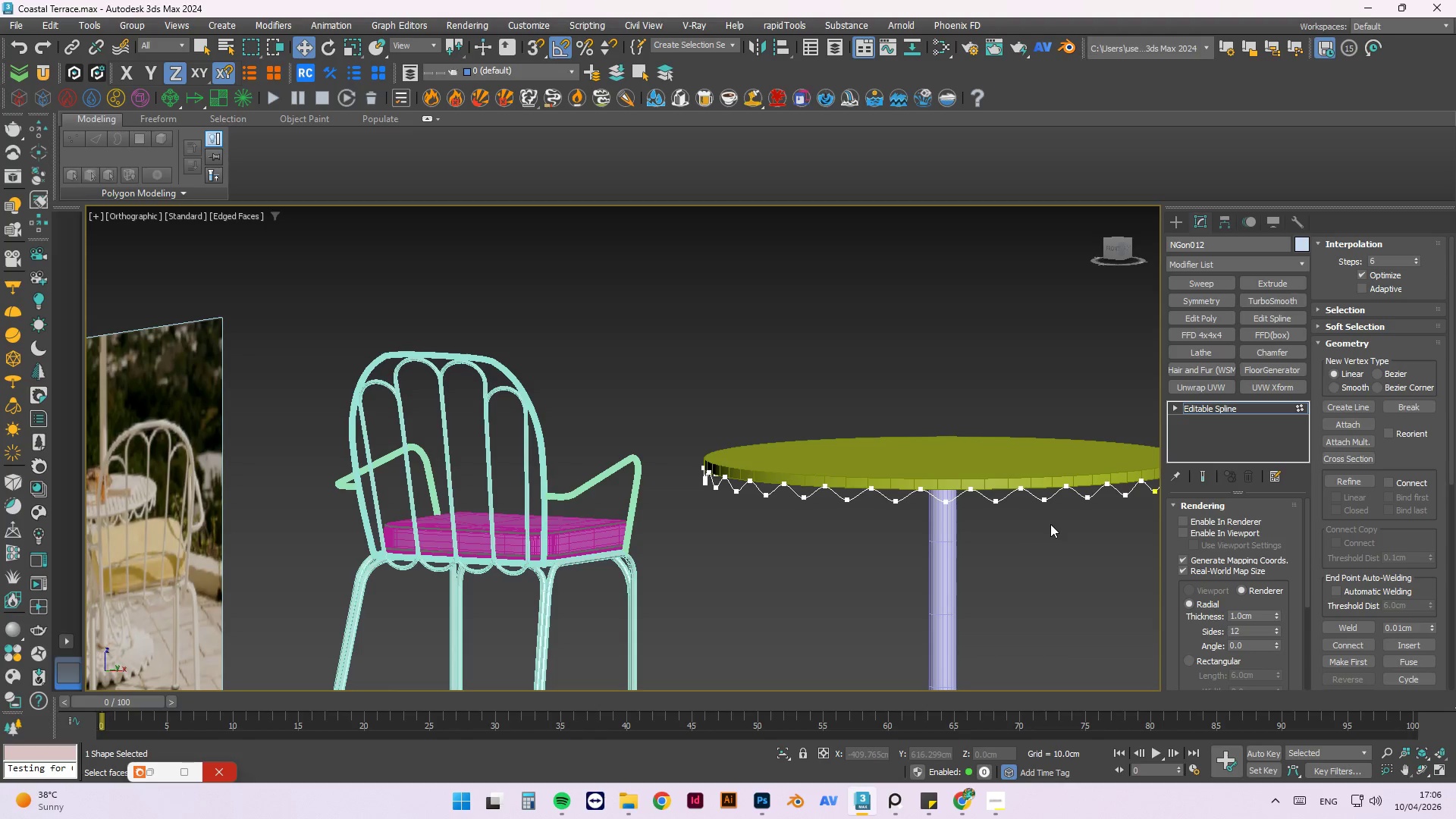 
left_click([1050, 524])
 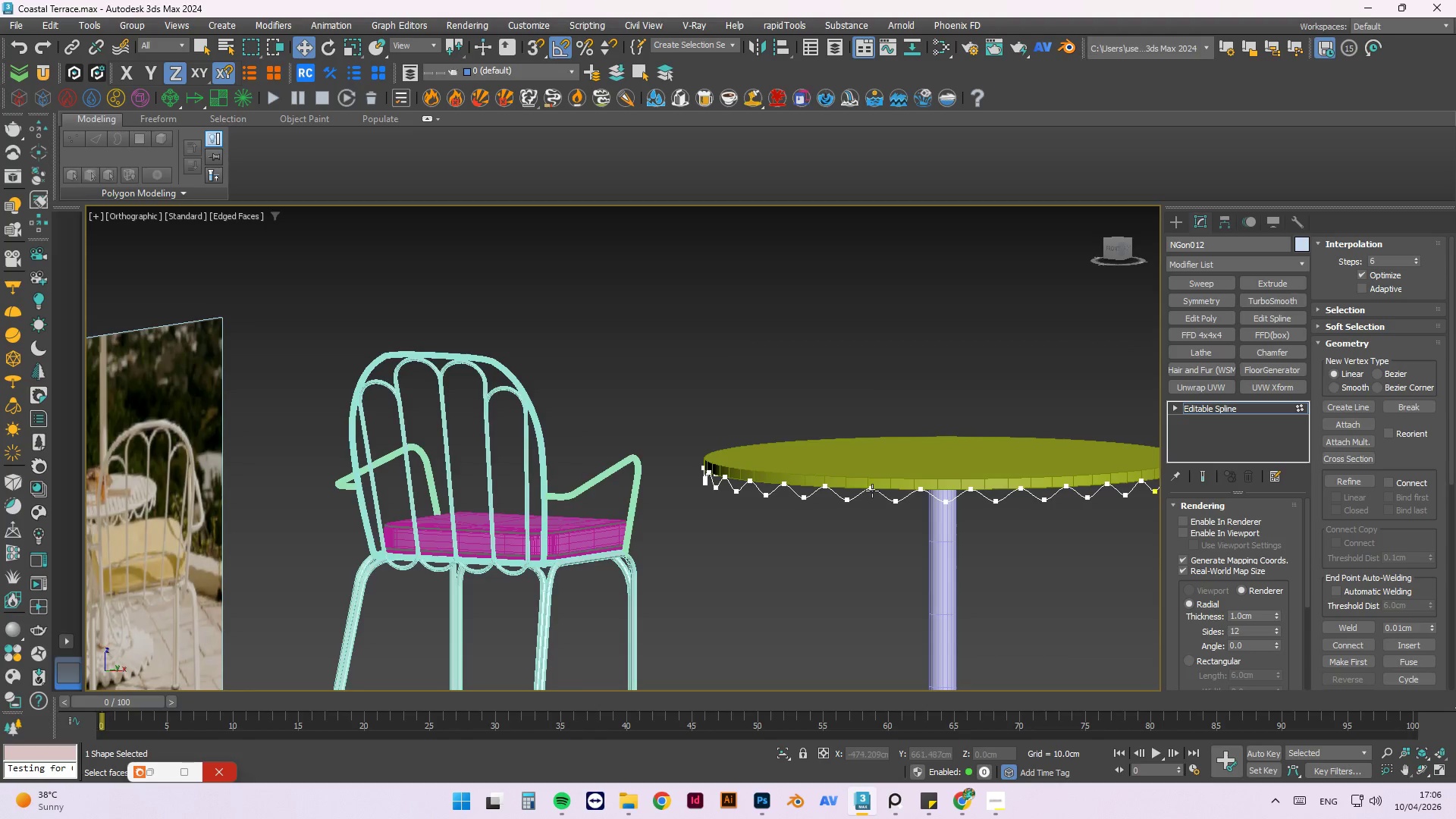 
scroll: coordinate [872, 491], scroll_direction: up, amount: 3.0
 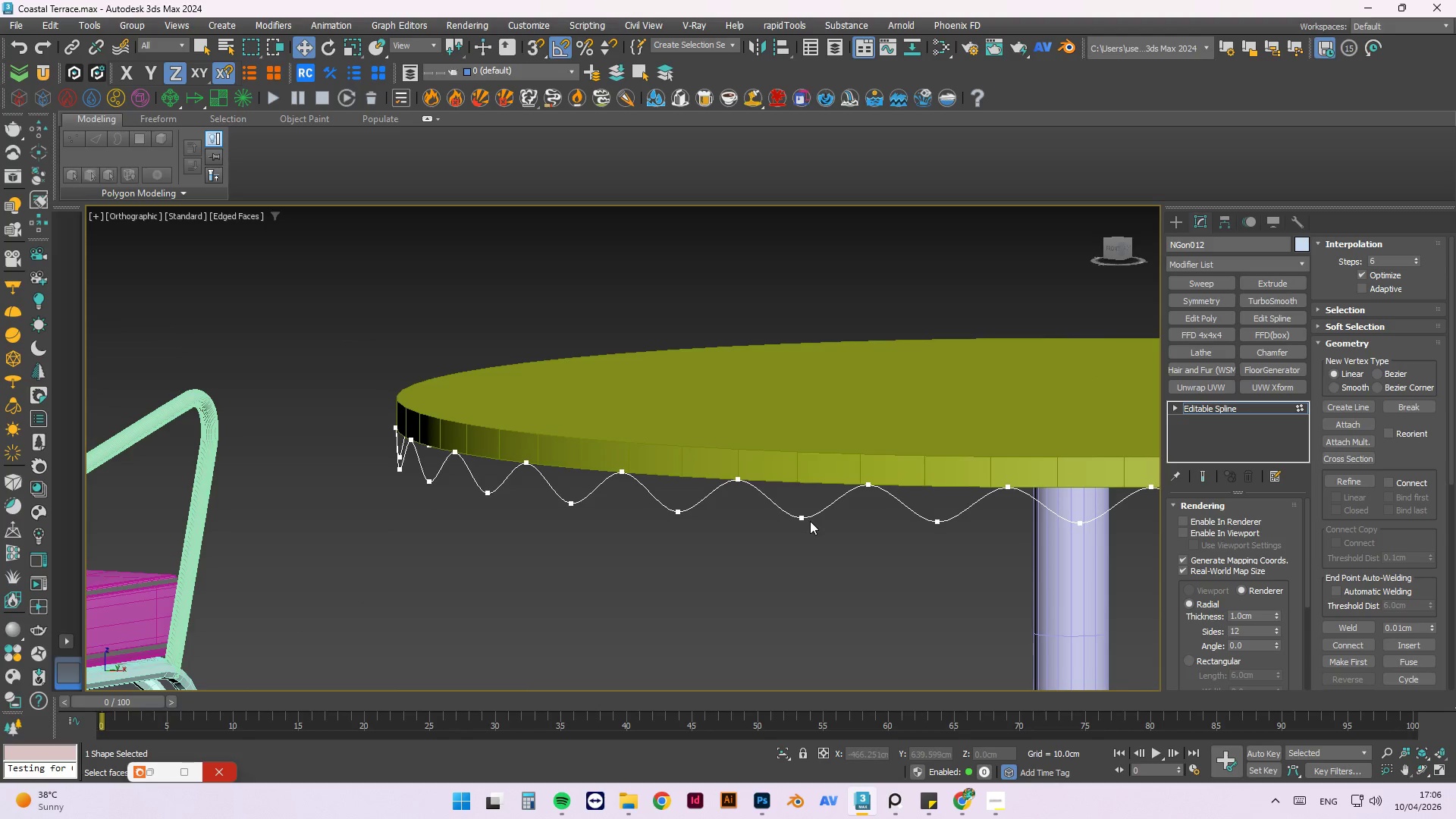 
key(Control+Z)
 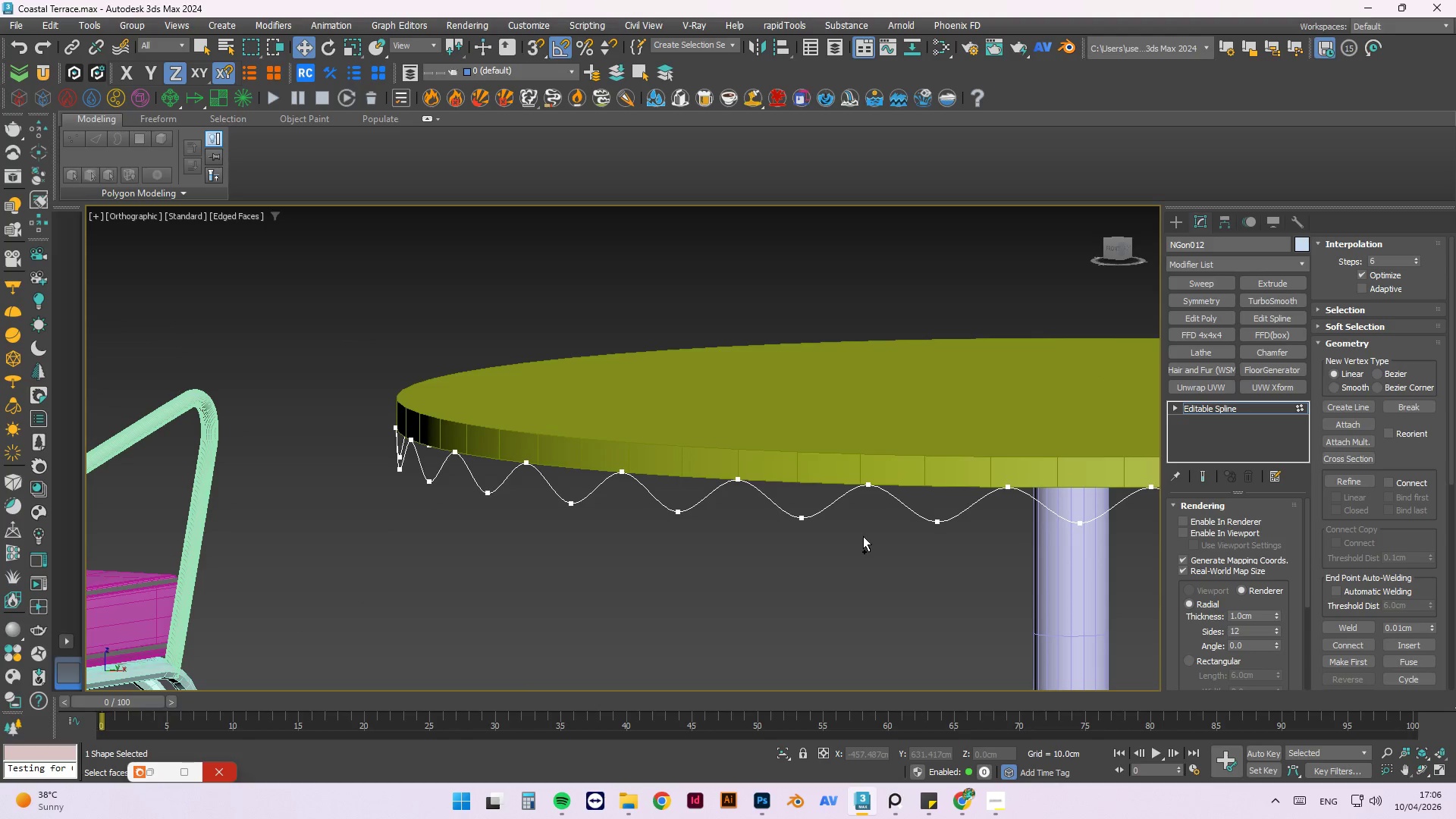 
key(Control+Z)
 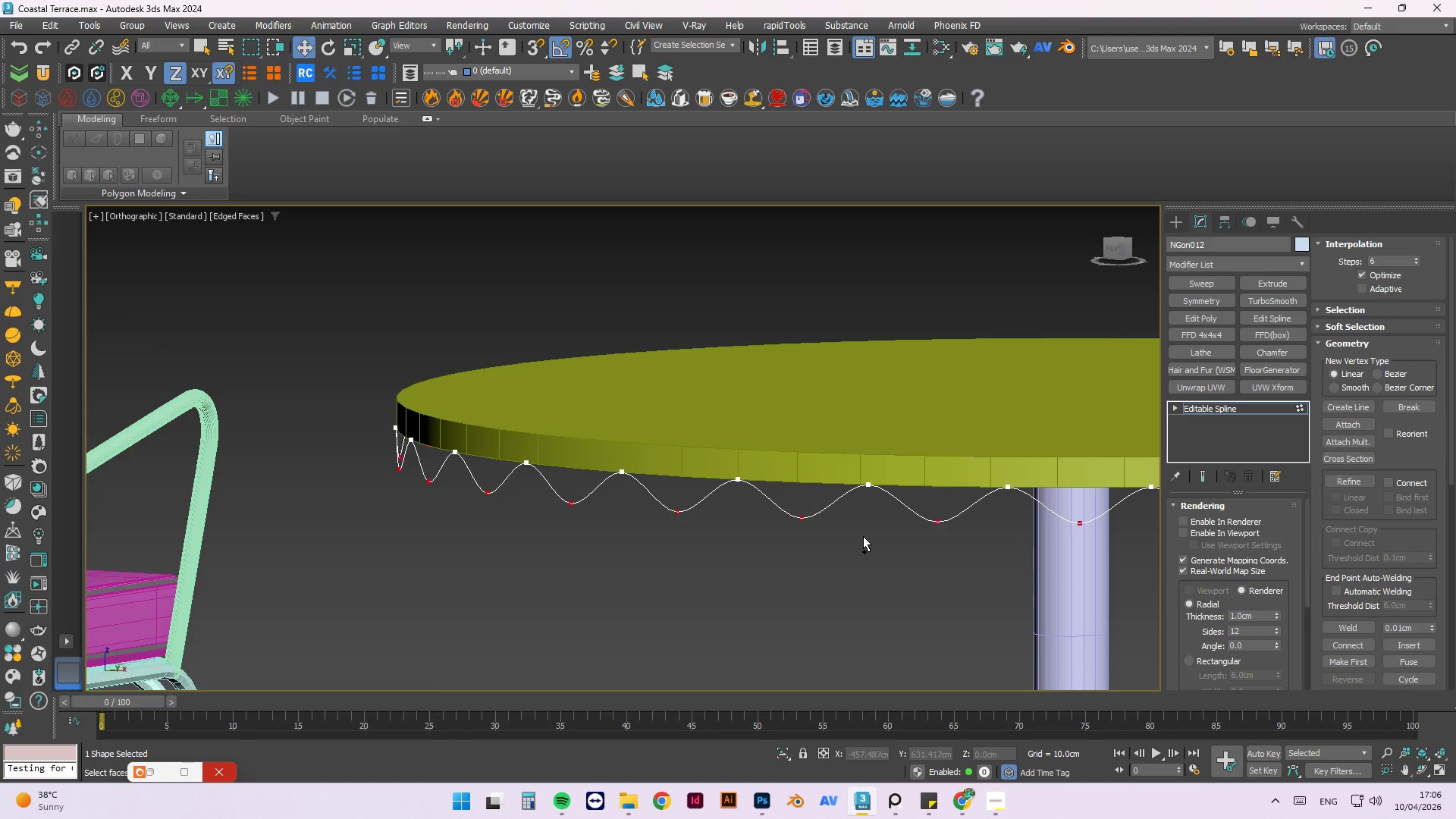 
key(Control+Z)
 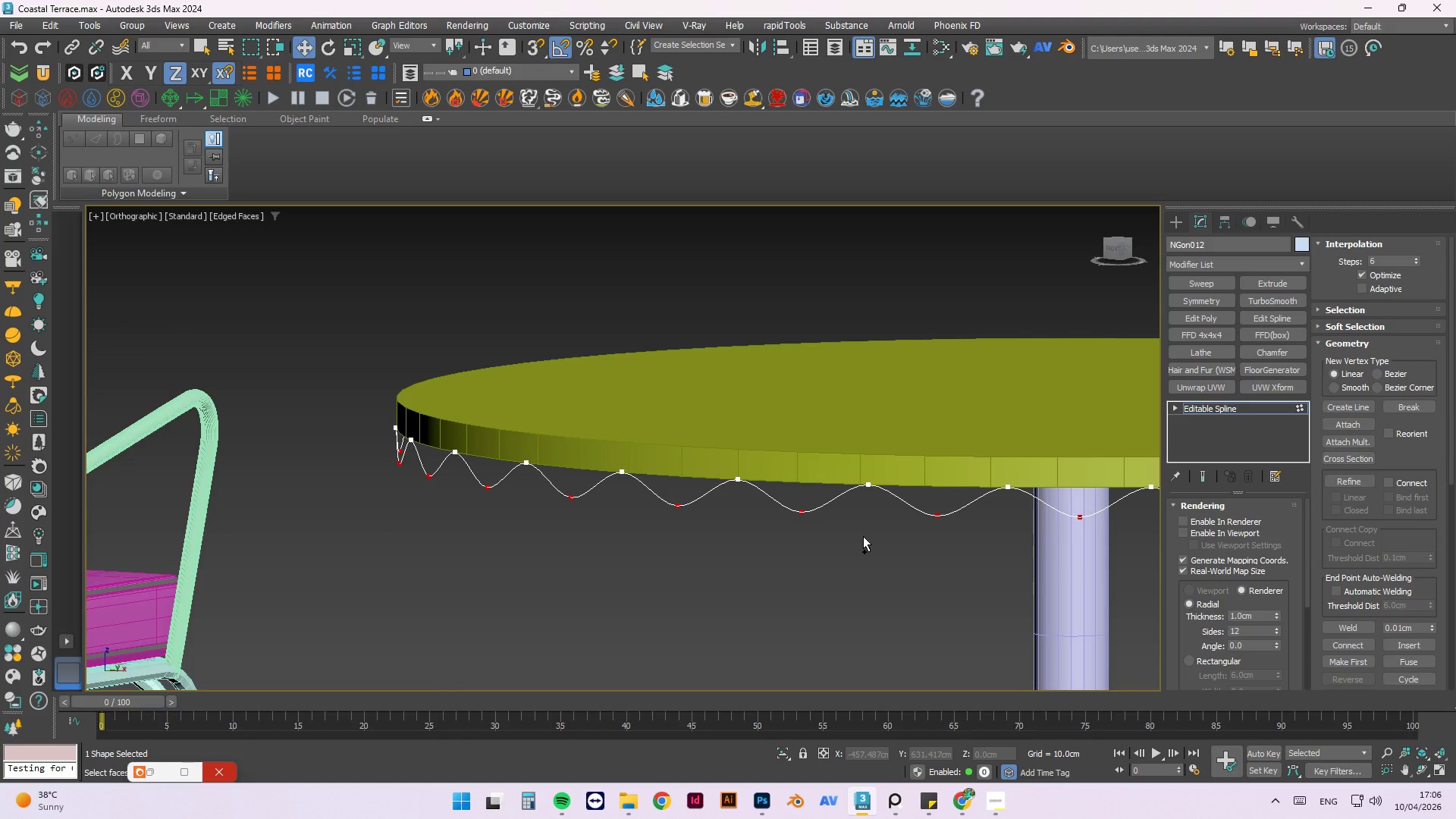 
key(Control+Z)
 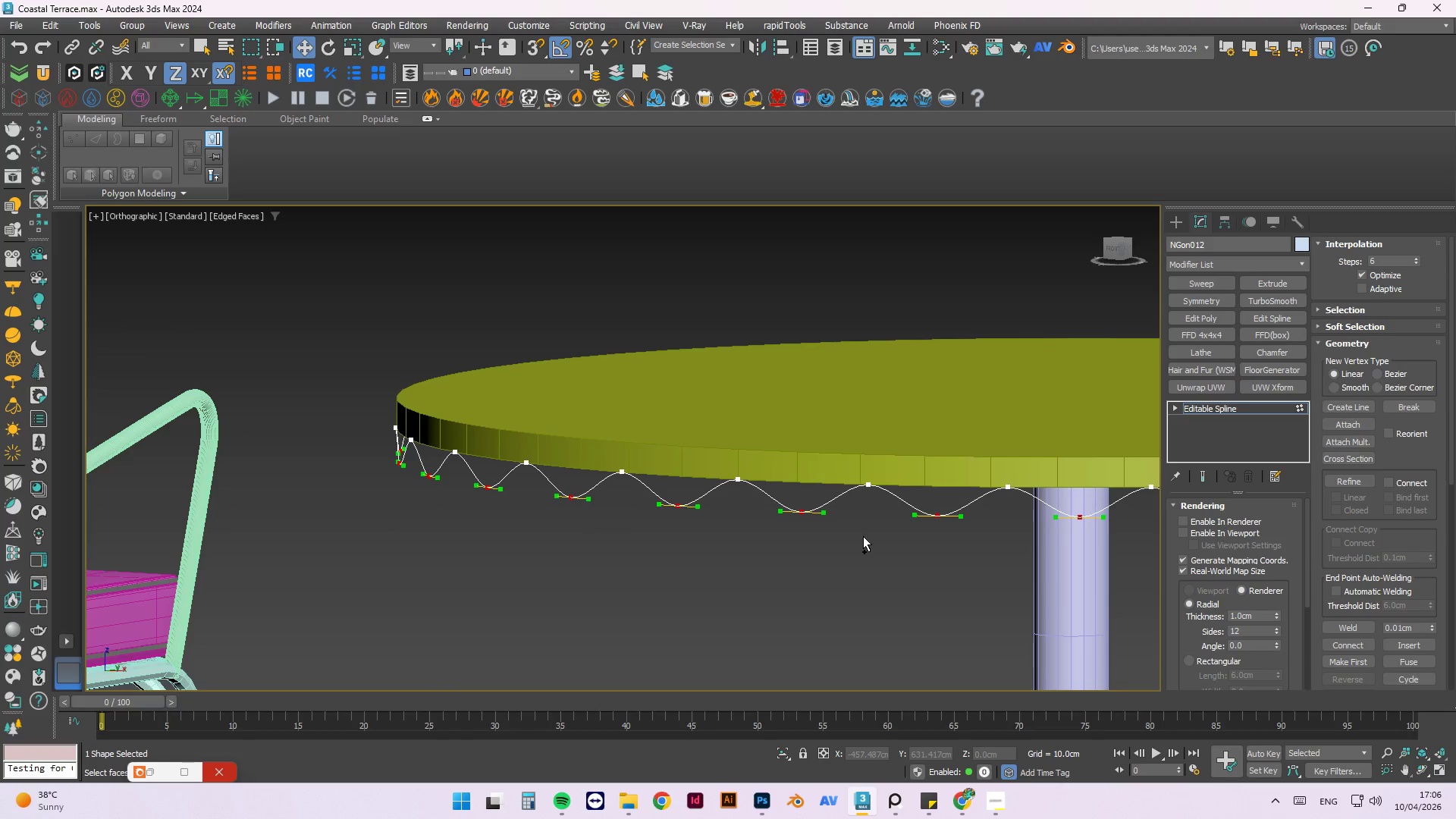 
key(Control+Z)
 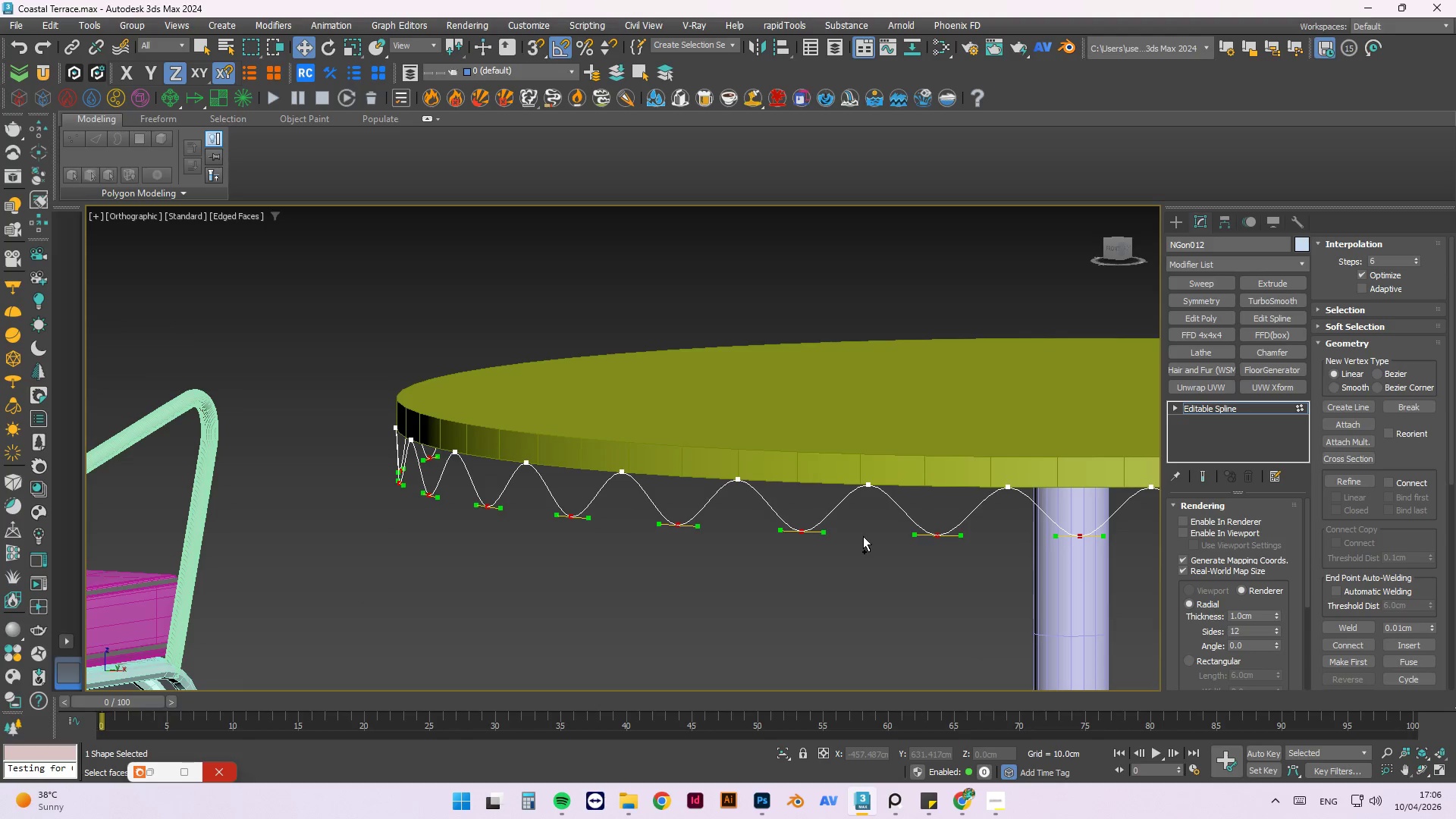 
key(Control+Z)
 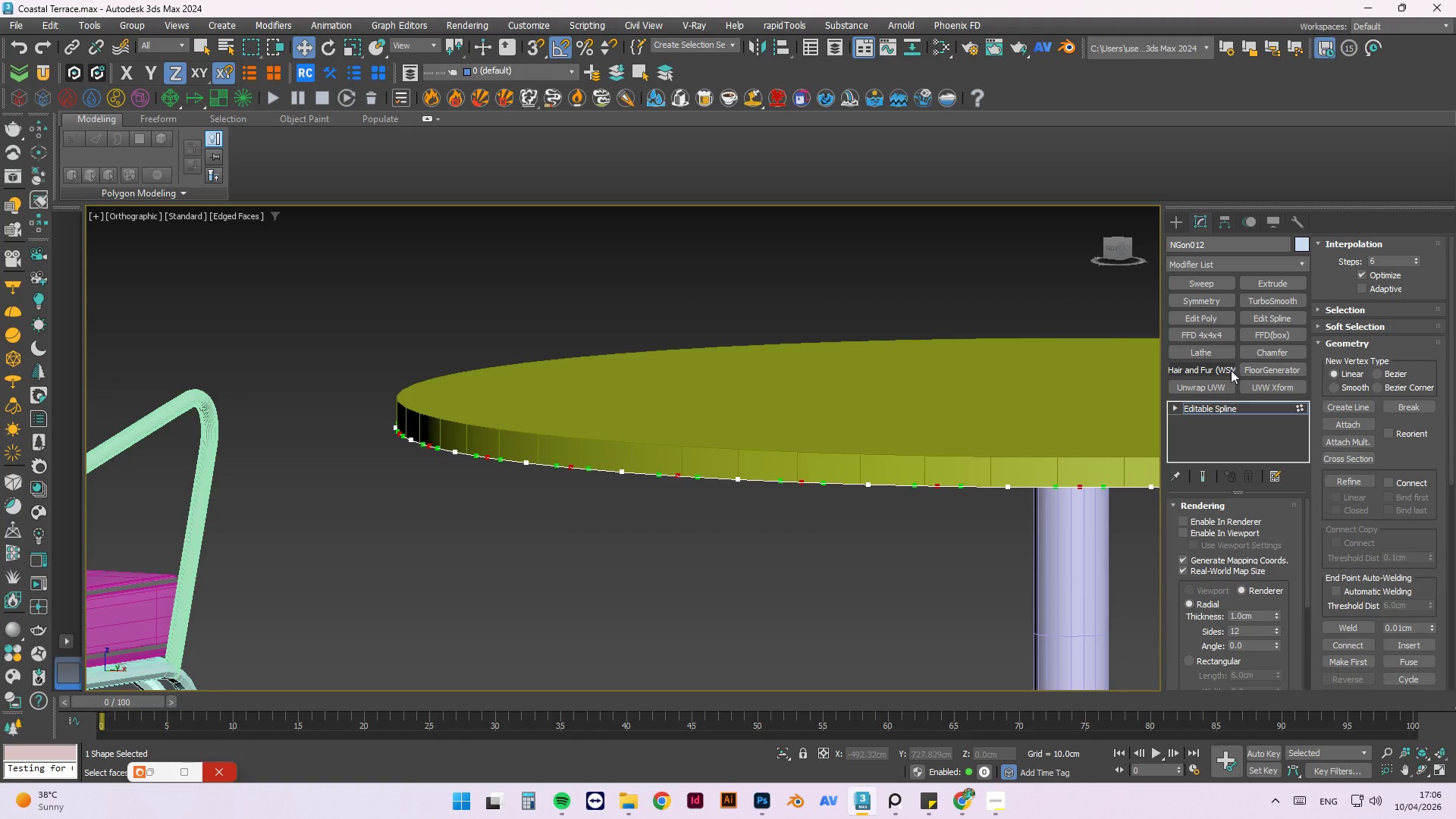 
hold_key(key=ControlLeft, duration=1.5)
left_click([1286, 319])
 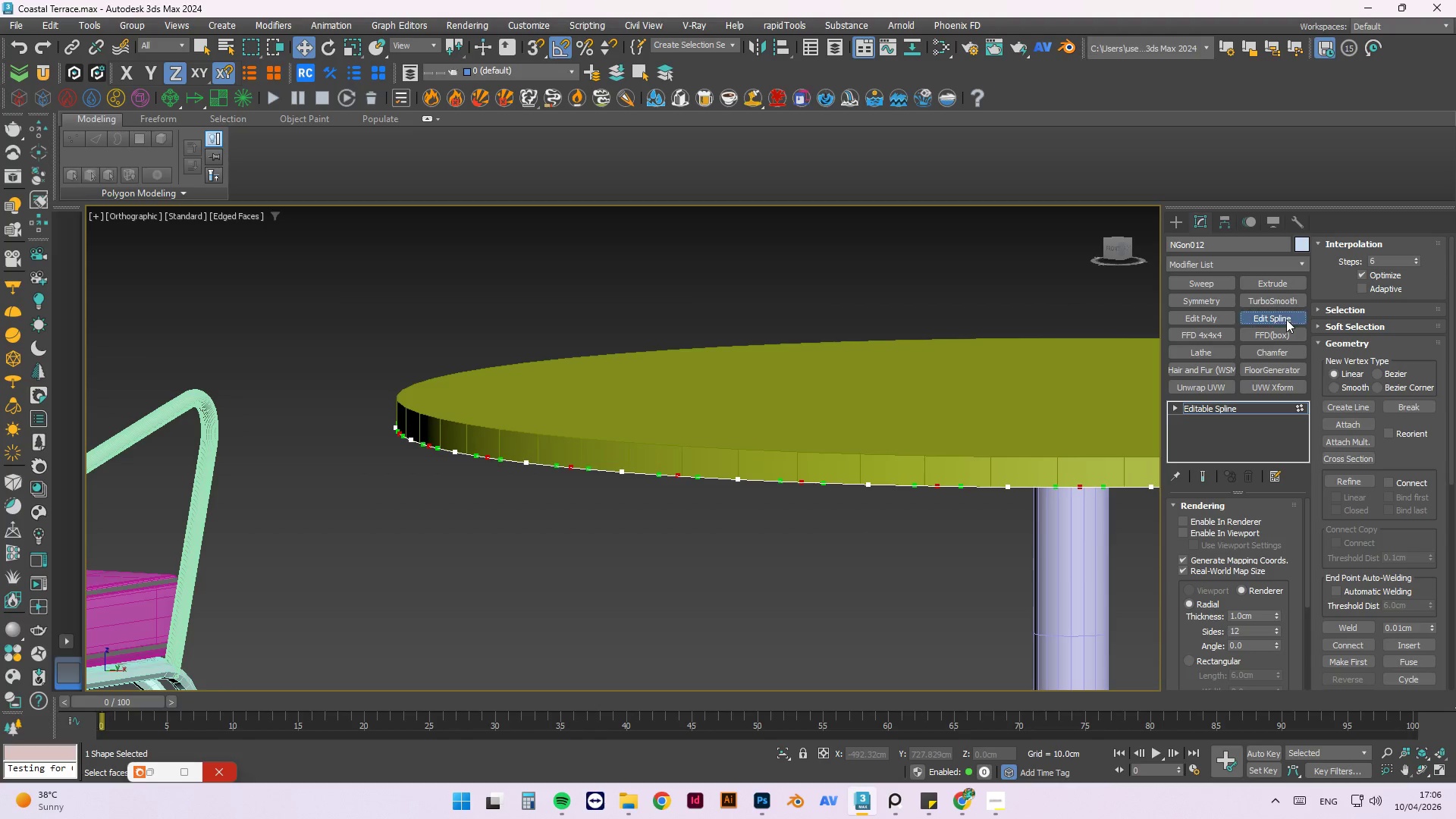 
hold_key(key=ControlLeft, duration=0.75)
 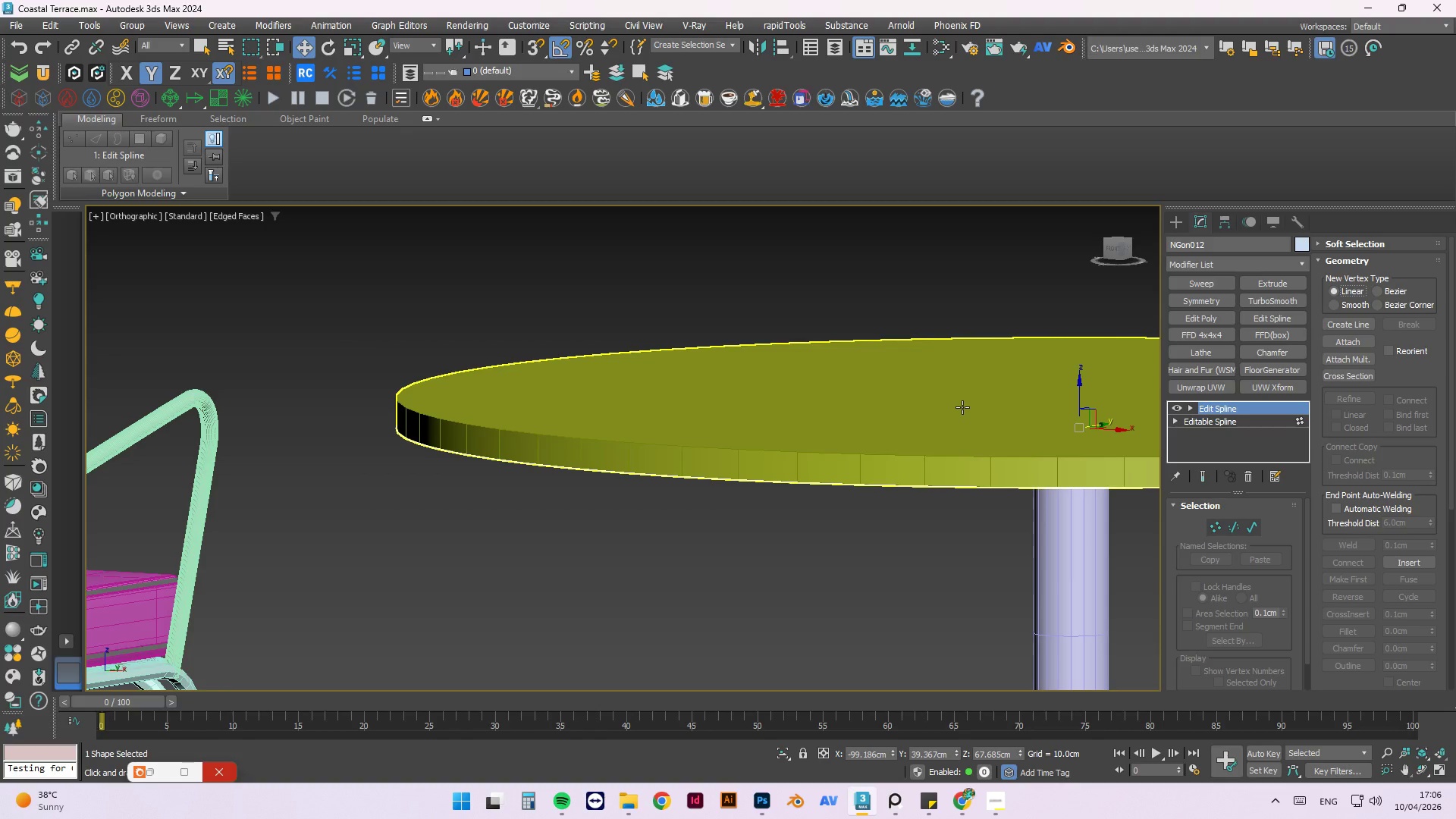 
wait(25.56)
 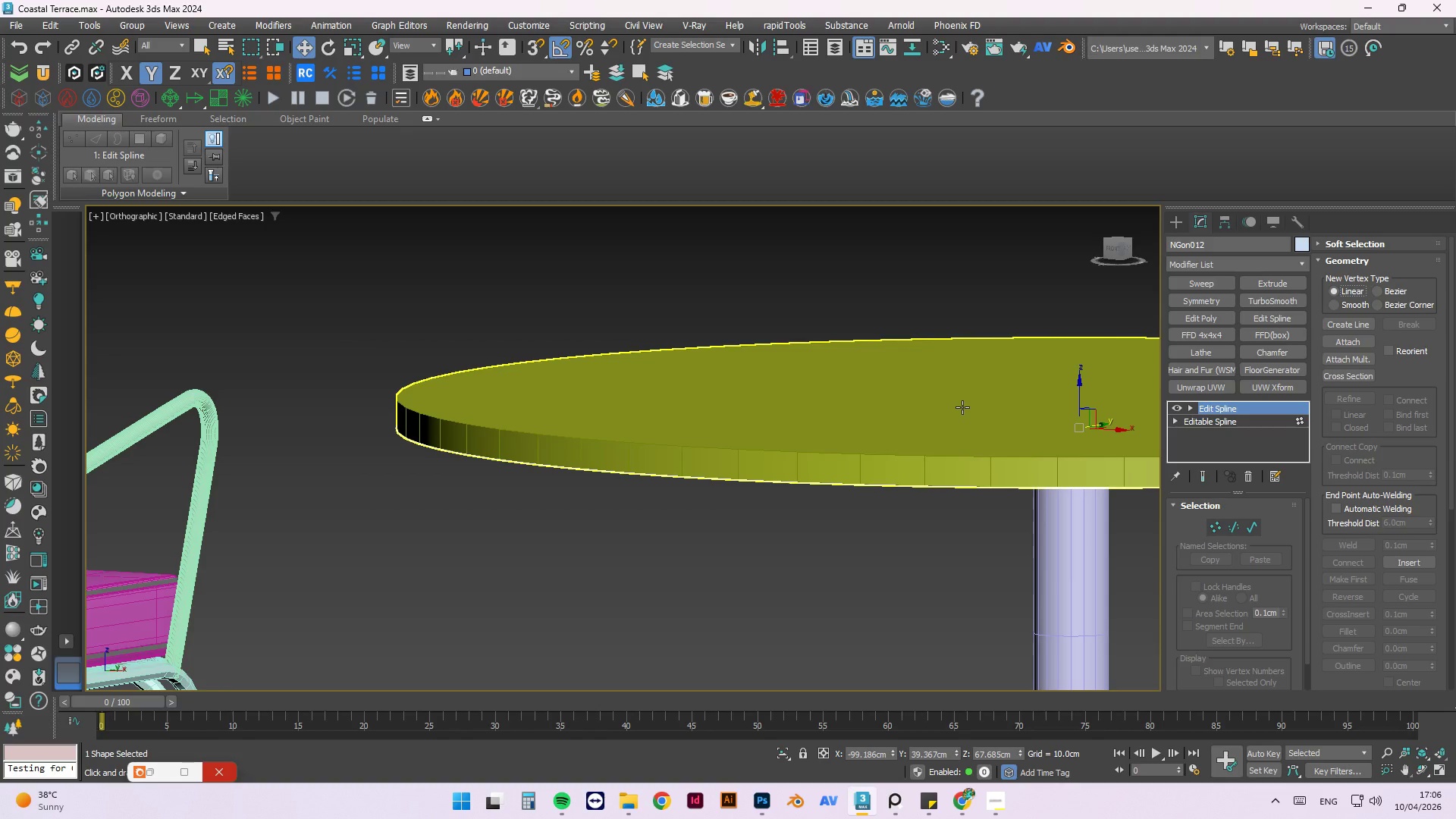 
left_click([1191, 404])
 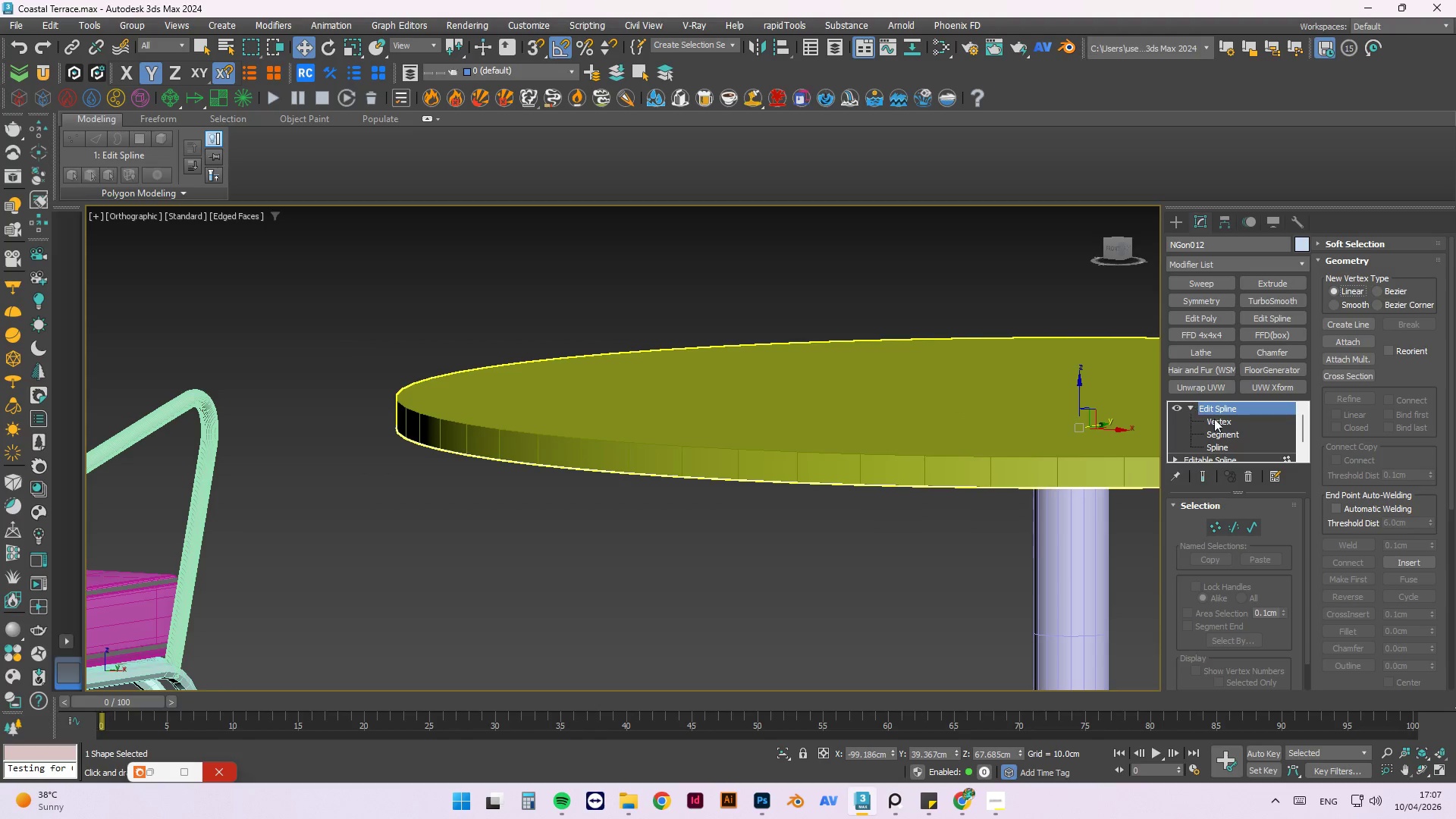 
left_click([1222, 422])
 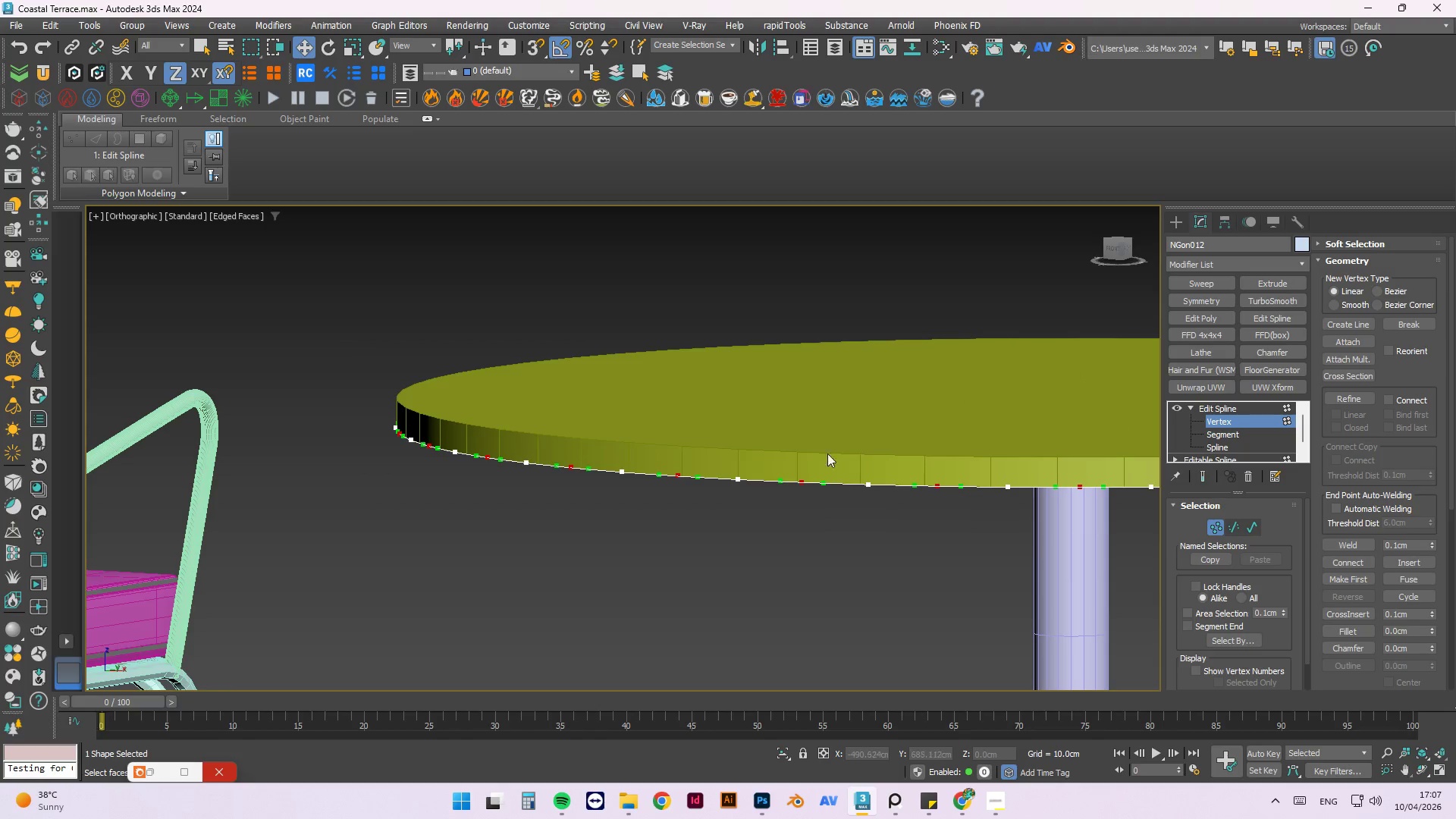 
scroll: coordinate [699, 463], scroll_direction: down, amount: 3.0
 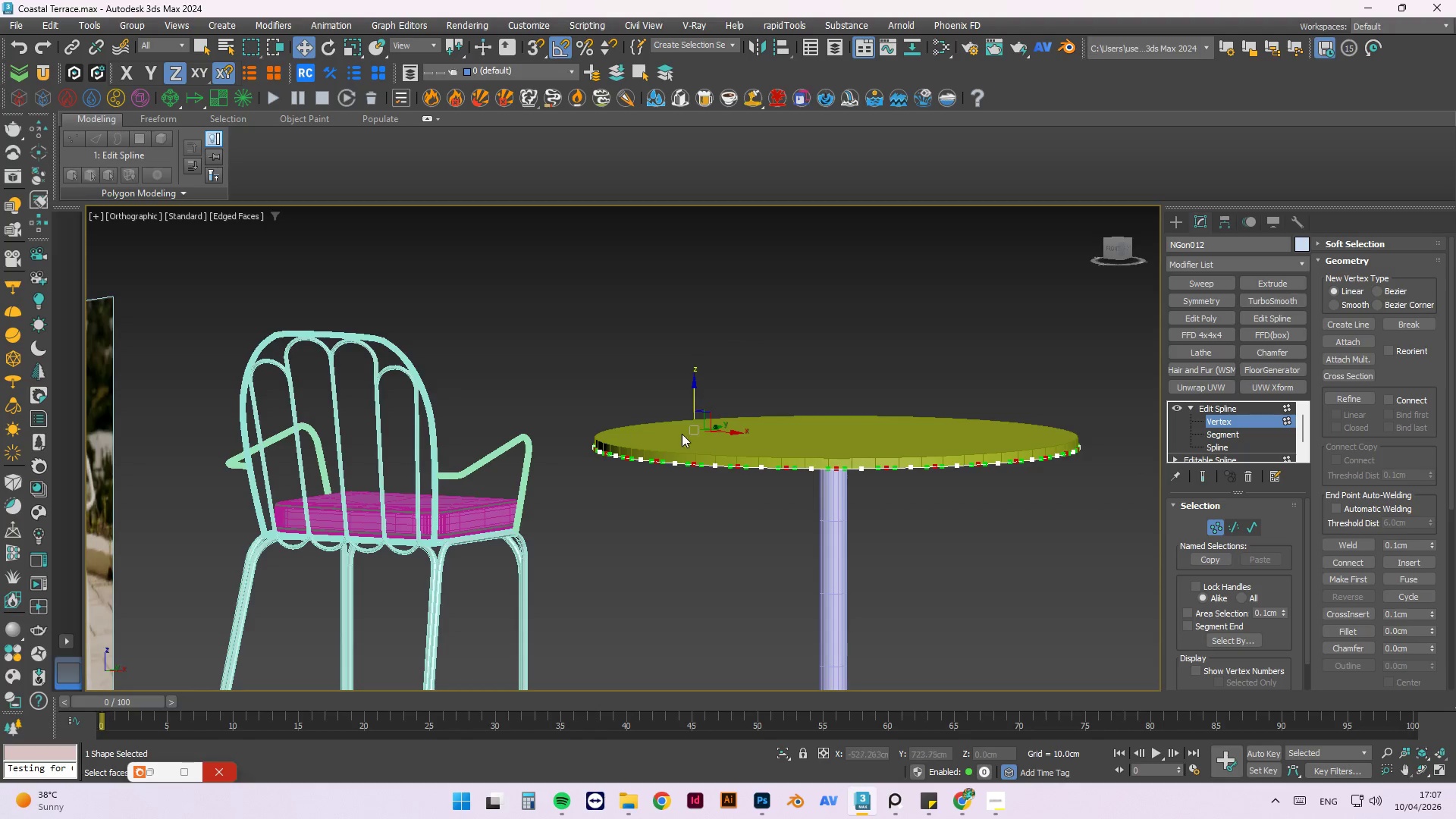 
key(S)
 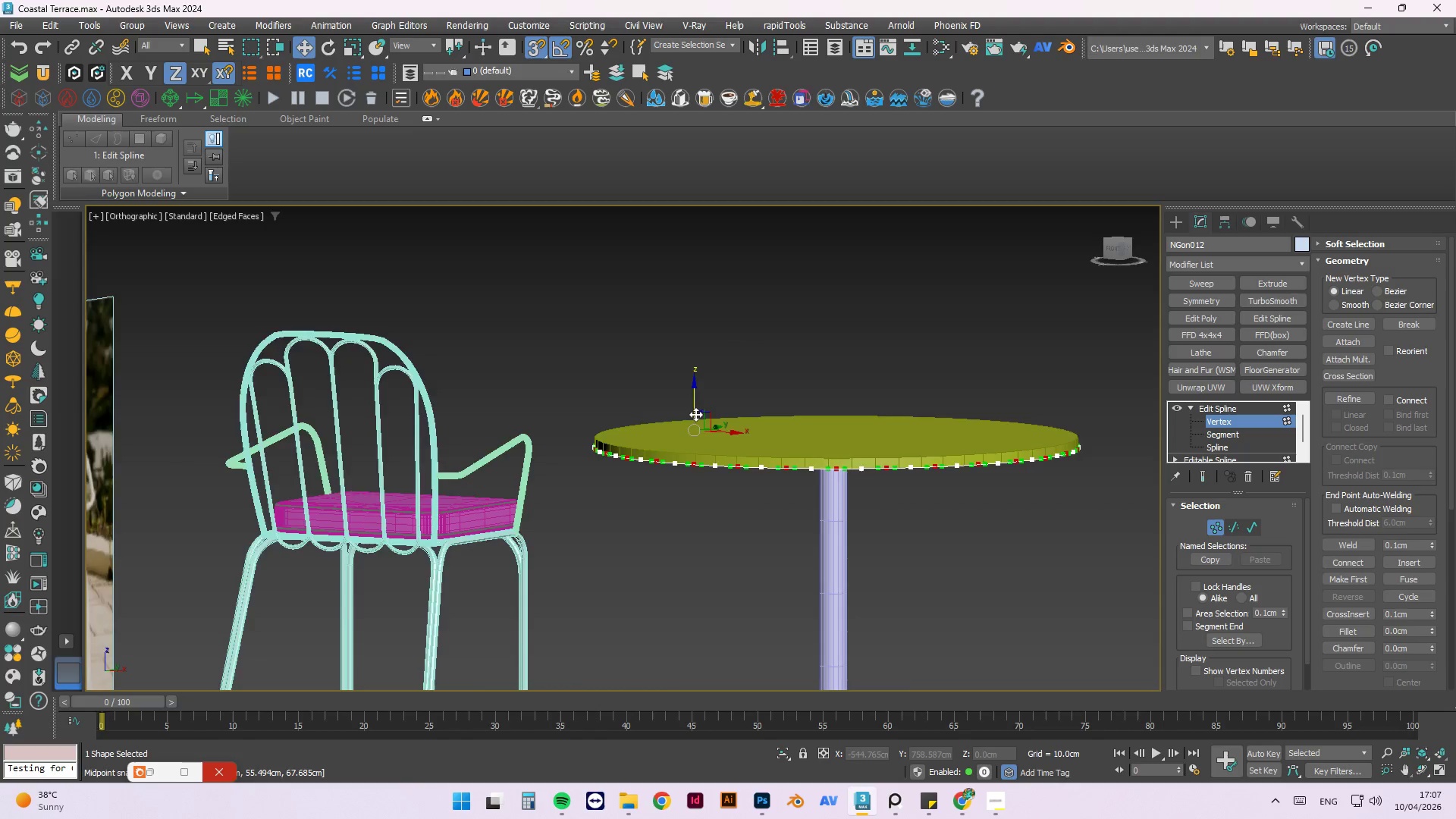 
scroll: coordinate [695, 414], scroll_direction: up, amount: 1.0
 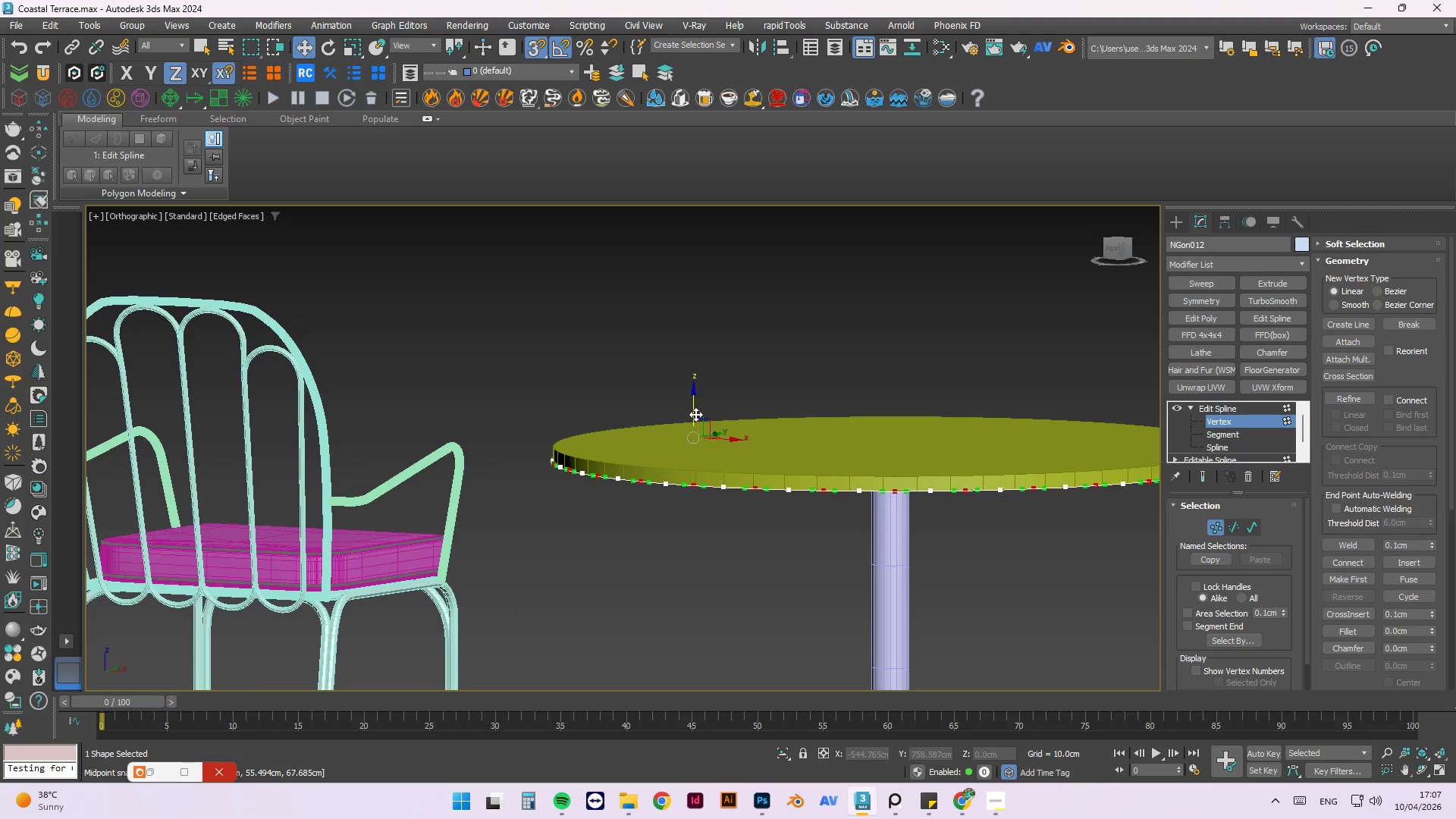 
key(W)
 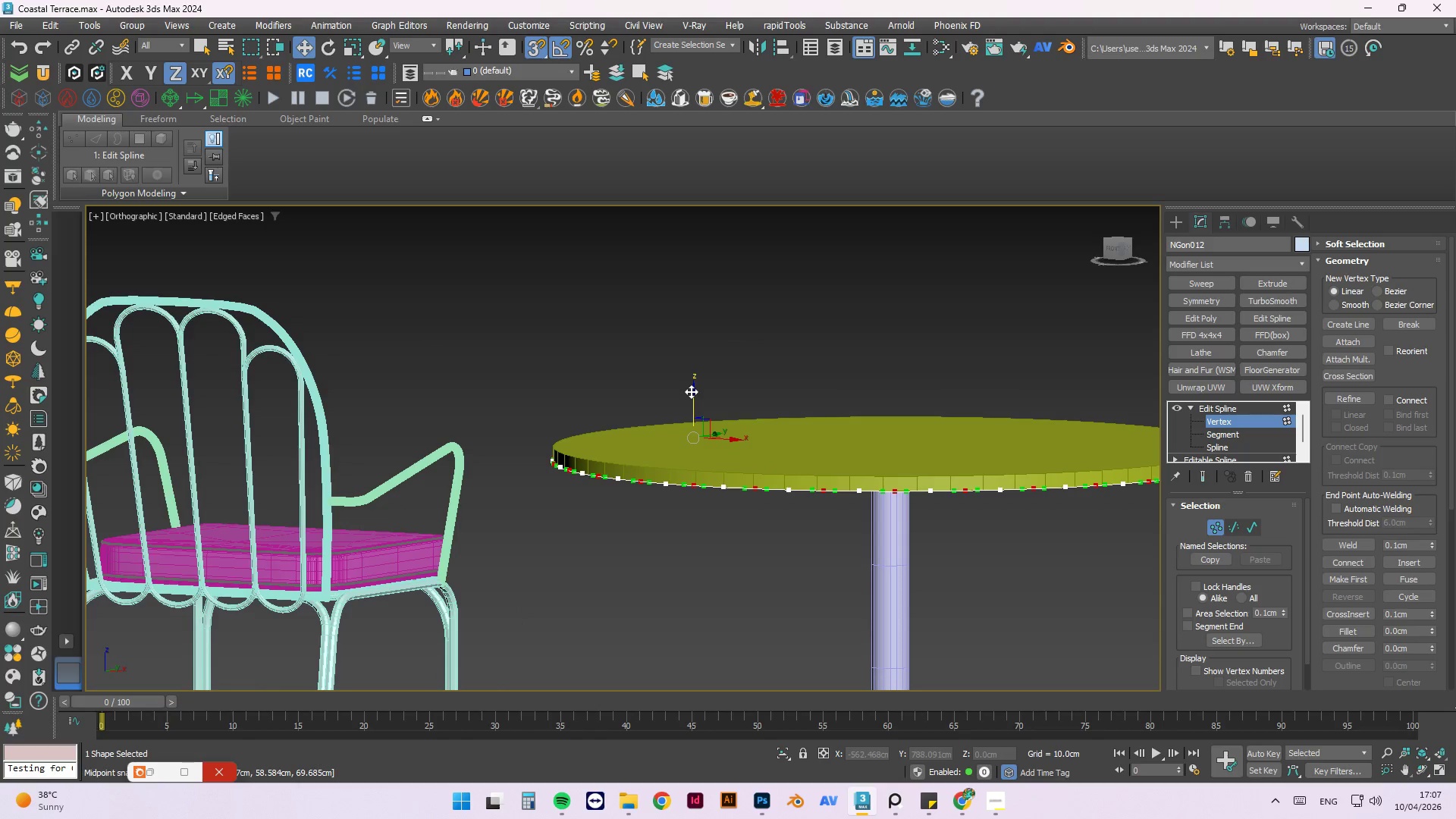 
key(S)
 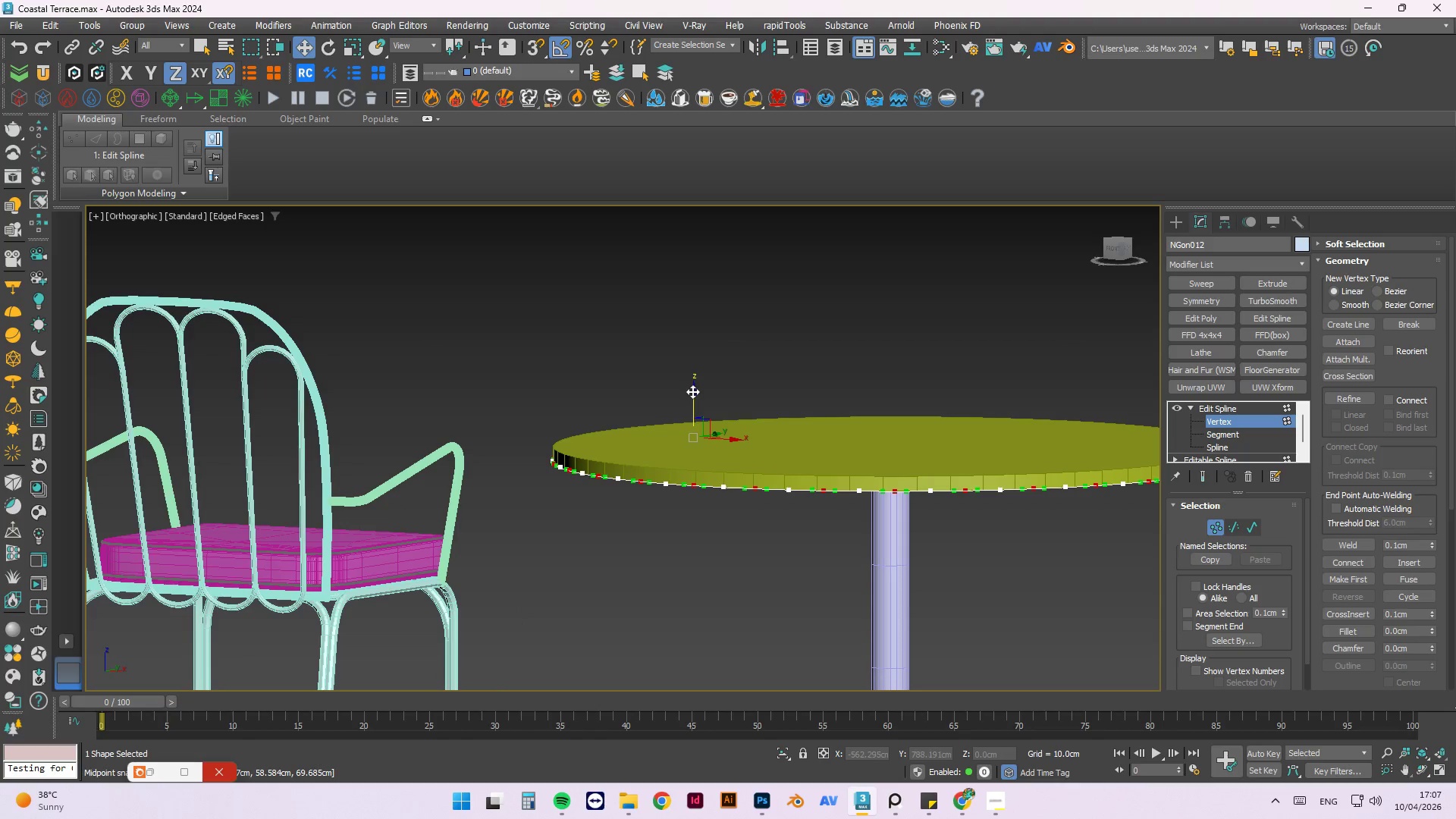 
left_click_drag(start_coordinate=[694, 392], to_coordinate=[738, 419])
 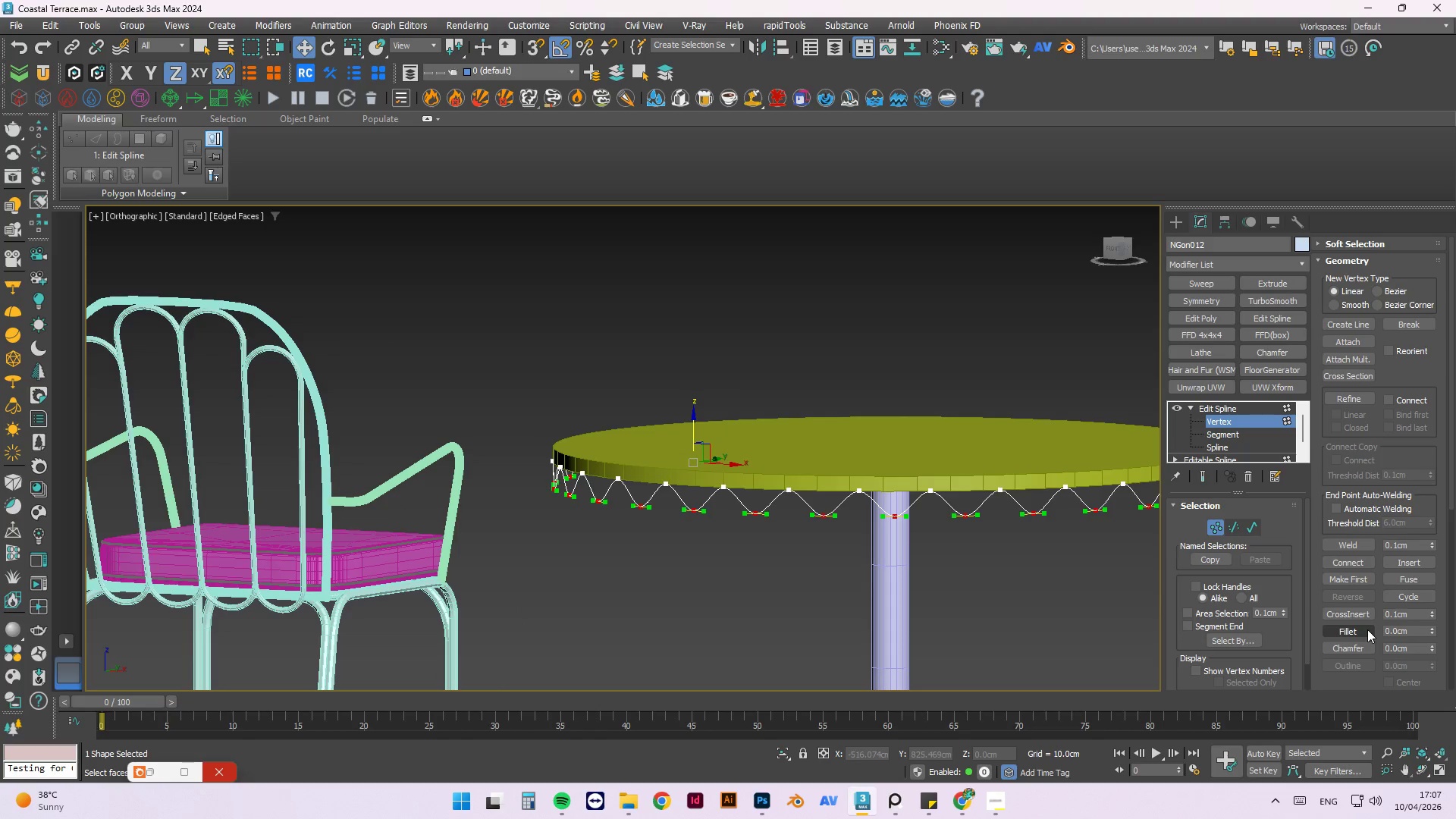 
left_click_drag(start_coordinate=[1431, 628], to_coordinate=[1426, 625])
 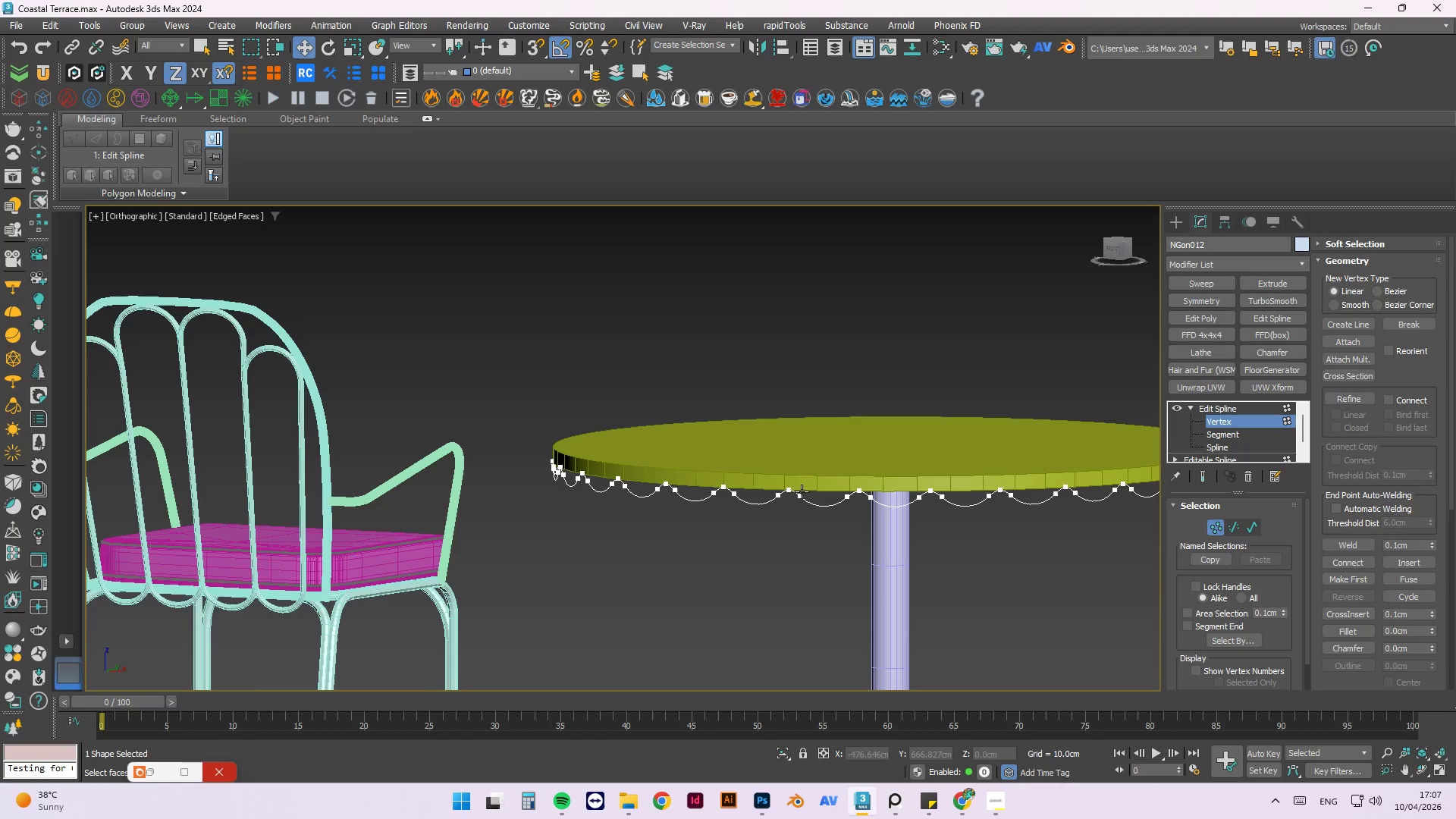 
scroll: coordinate [717, 498], scroll_direction: down, amount: 1.0
 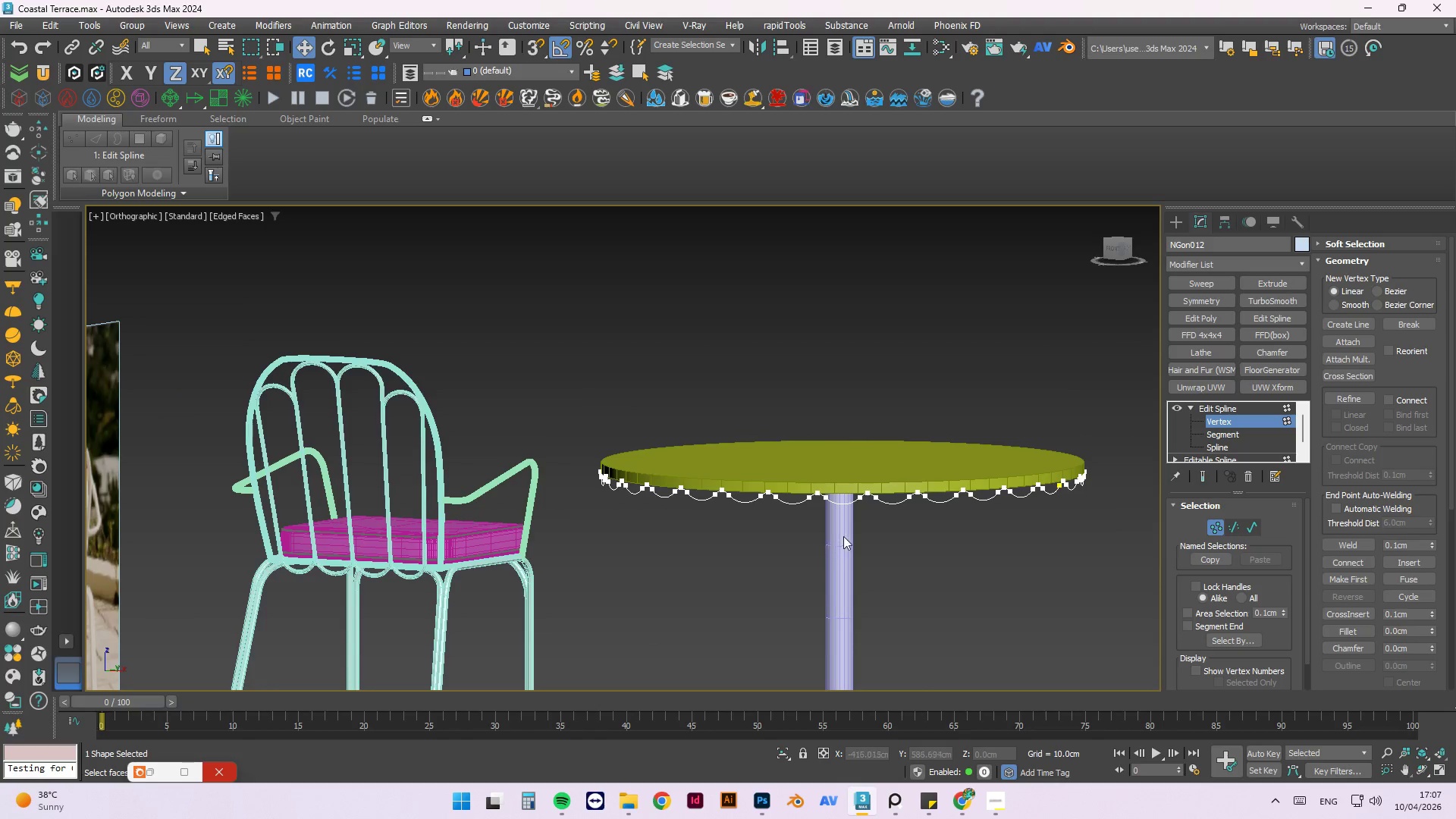 
key(Control+Z)
 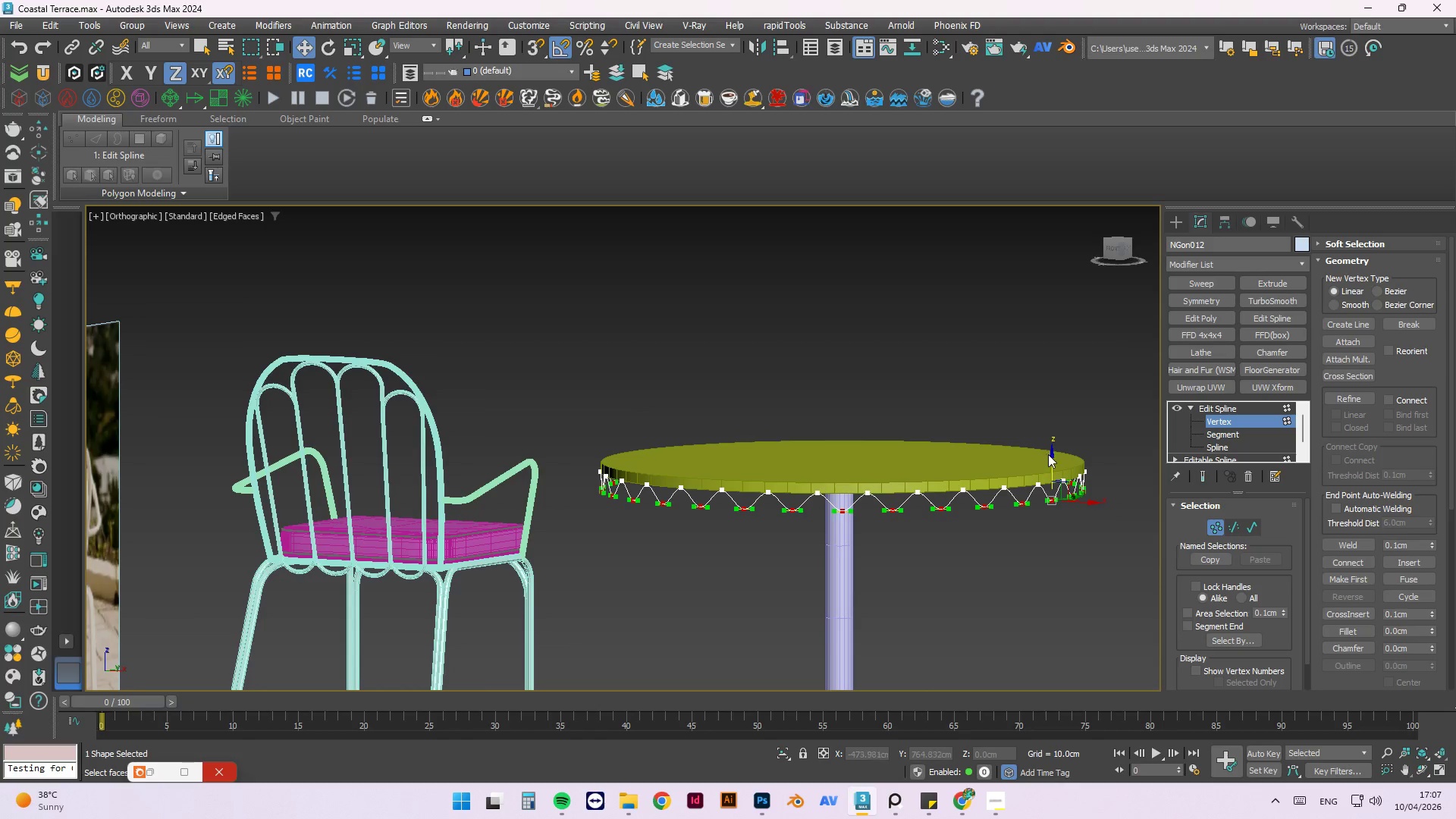 
left_click_drag(start_coordinate=[1050, 456], to_coordinate=[1057, 473])
 